 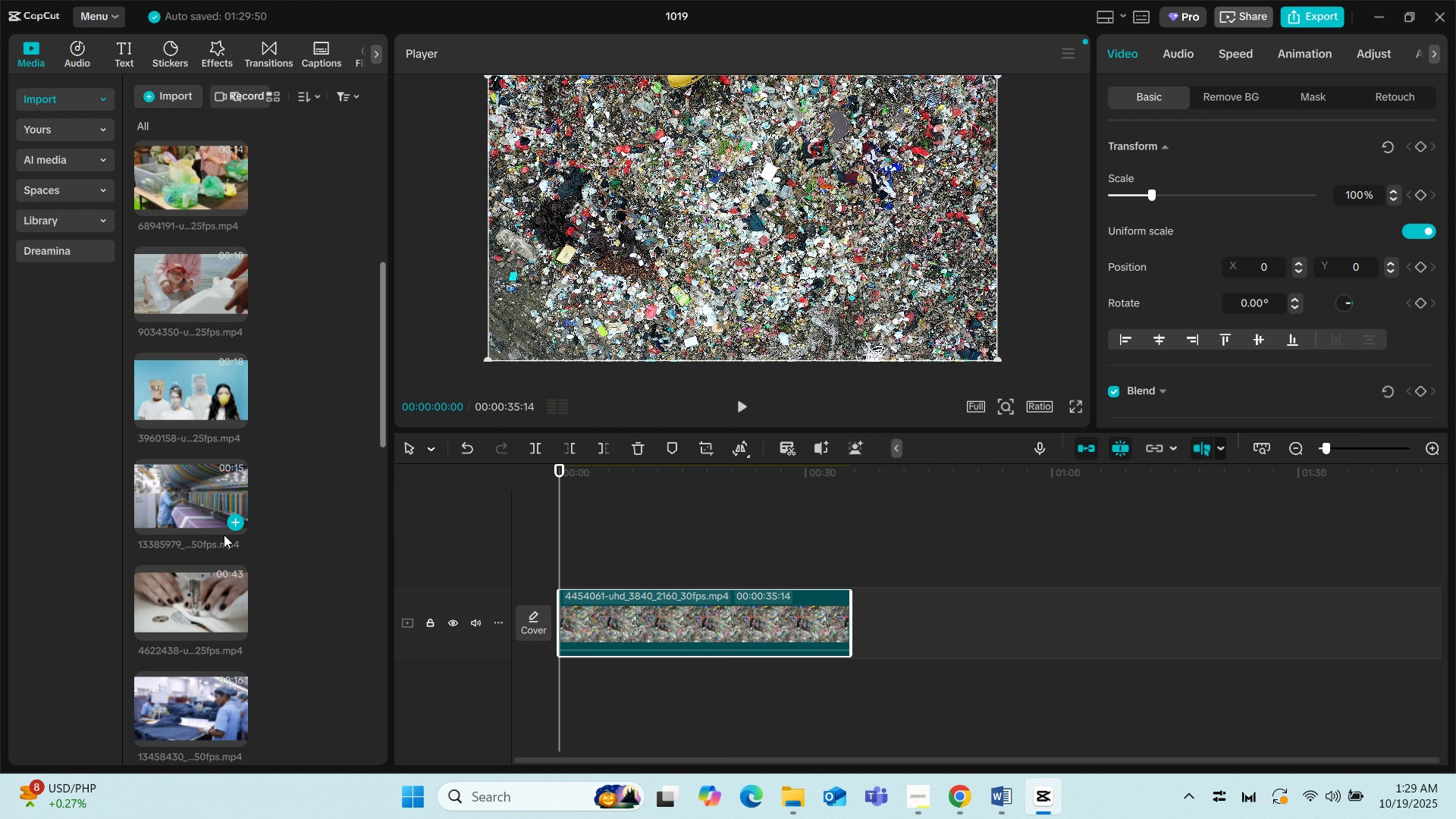 
scroll: coordinate [262, 641], scroll_direction: down, amount: 4.0
 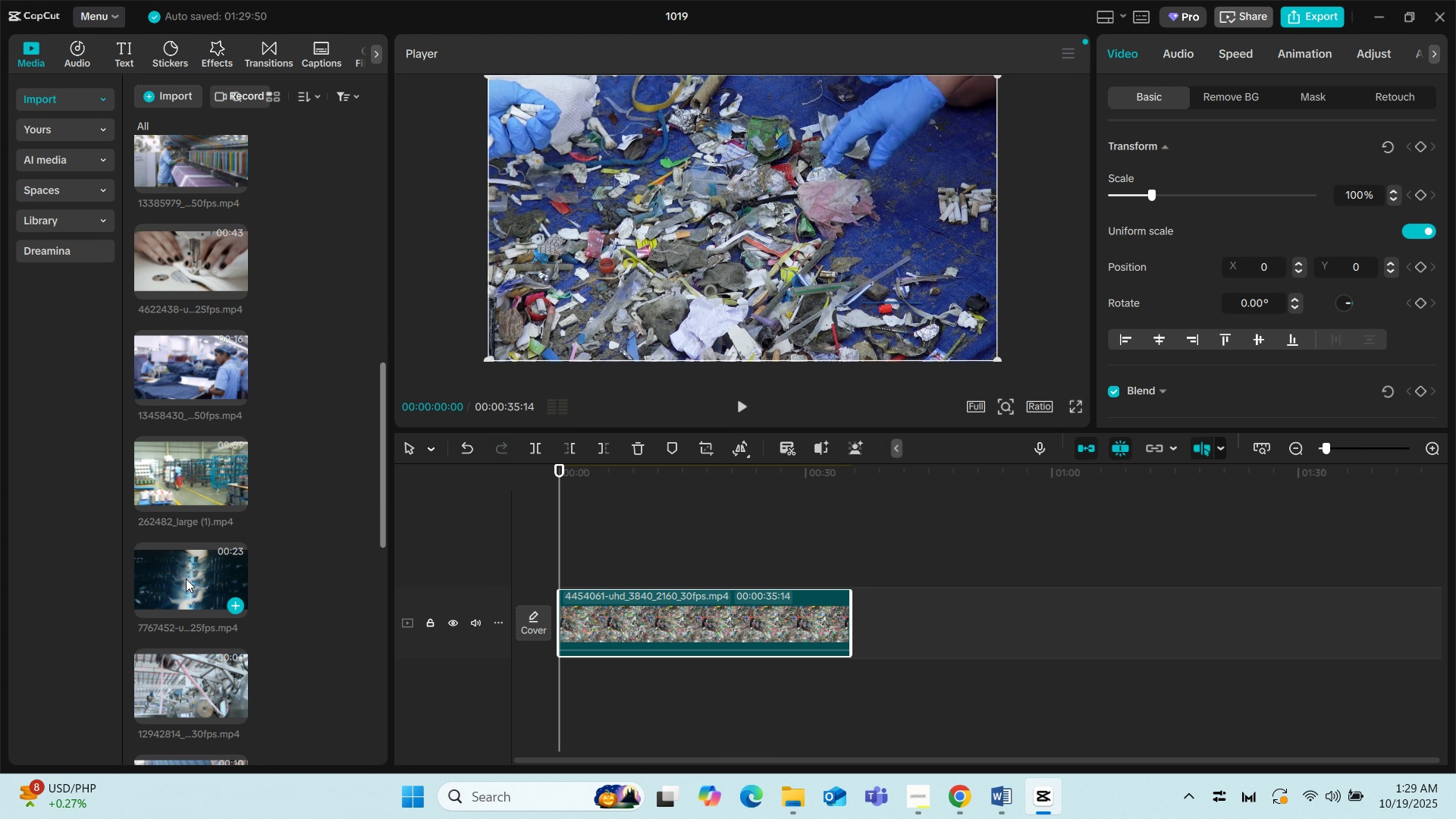 
left_click_drag(start_coordinate=[186, 579], to_coordinate=[851, 613])
 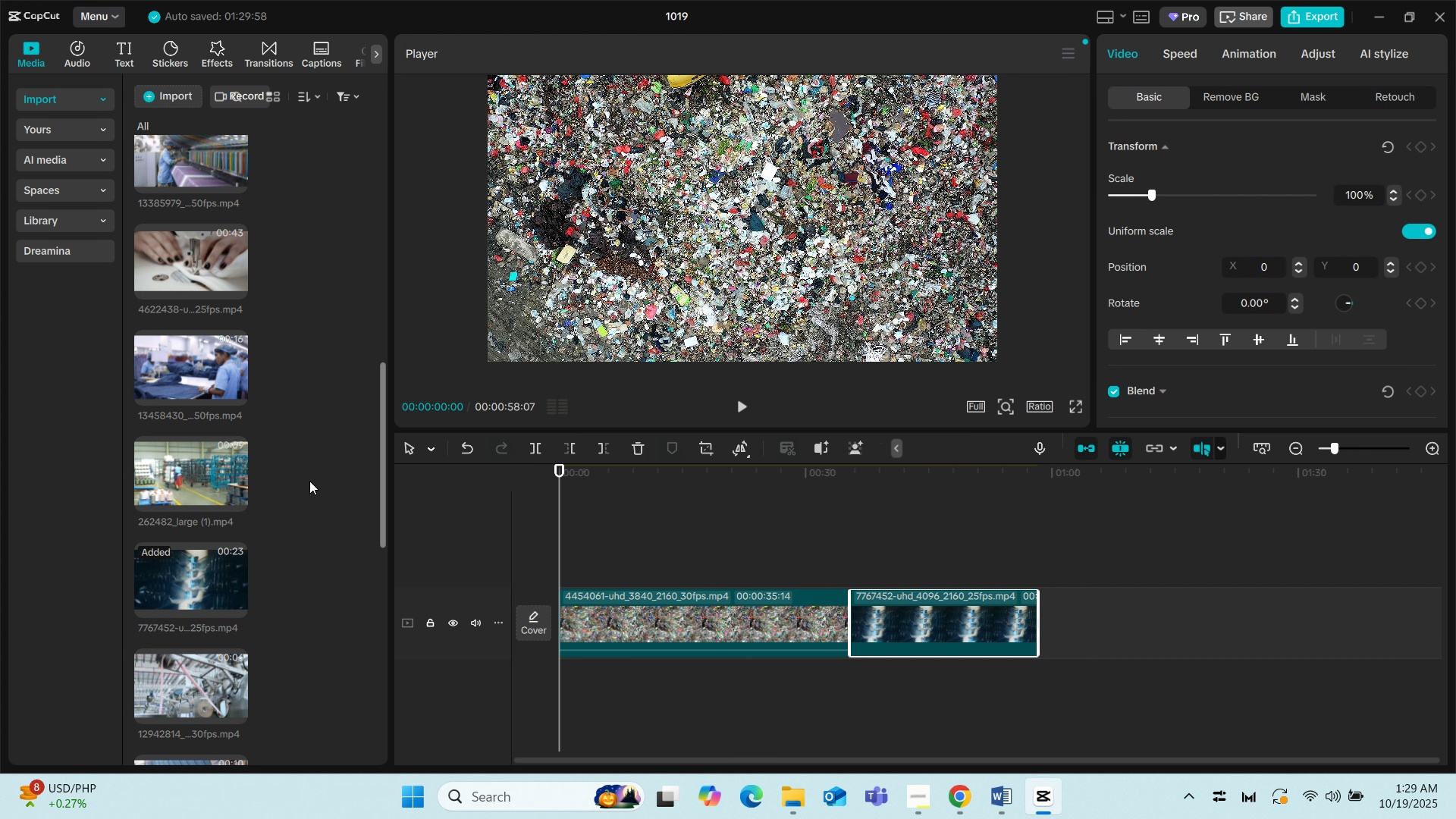 
scroll: coordinate [299, 358], scroll_direction: up, amount: 12.0
 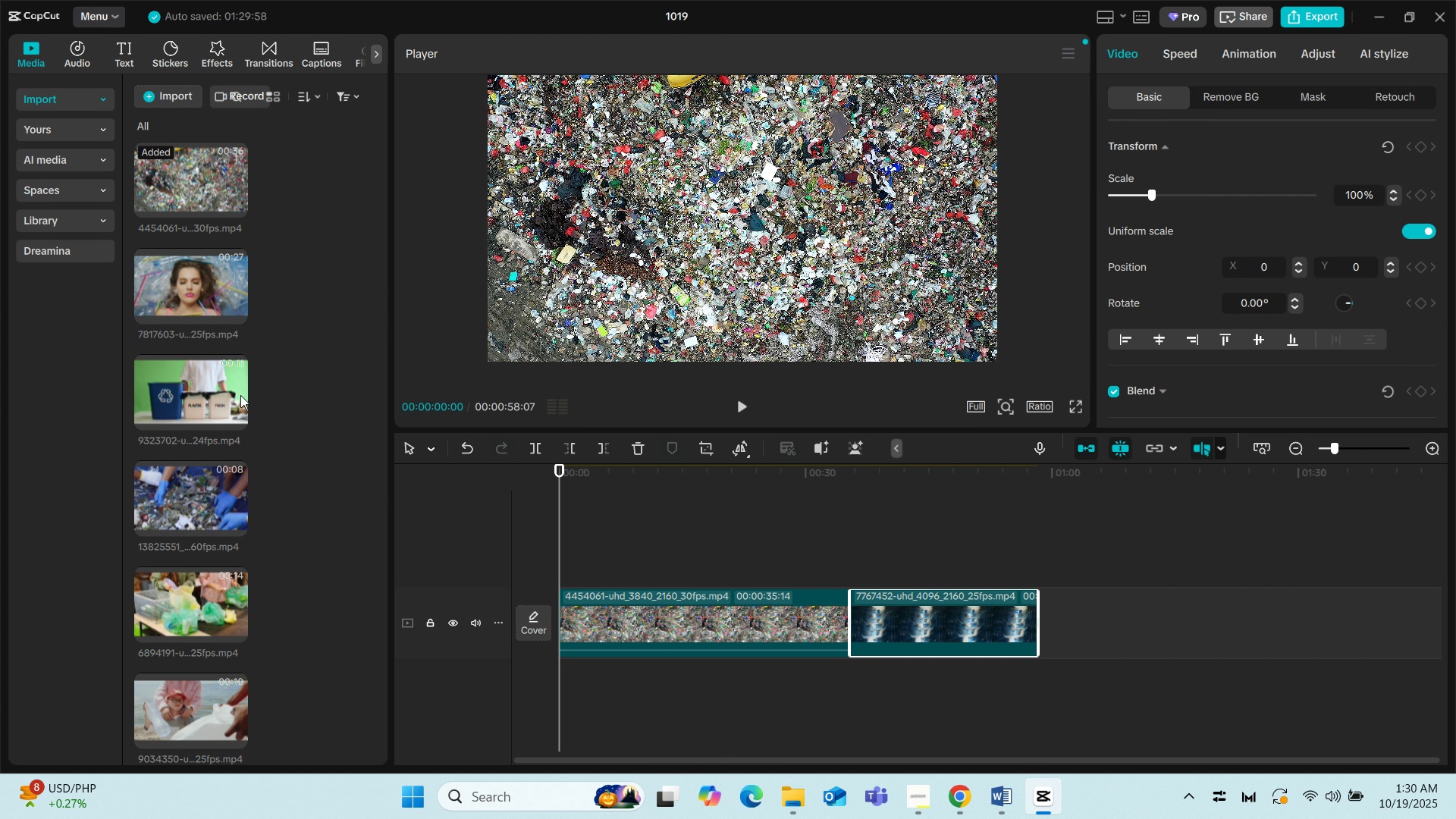 
mouse_move([185, 406])
 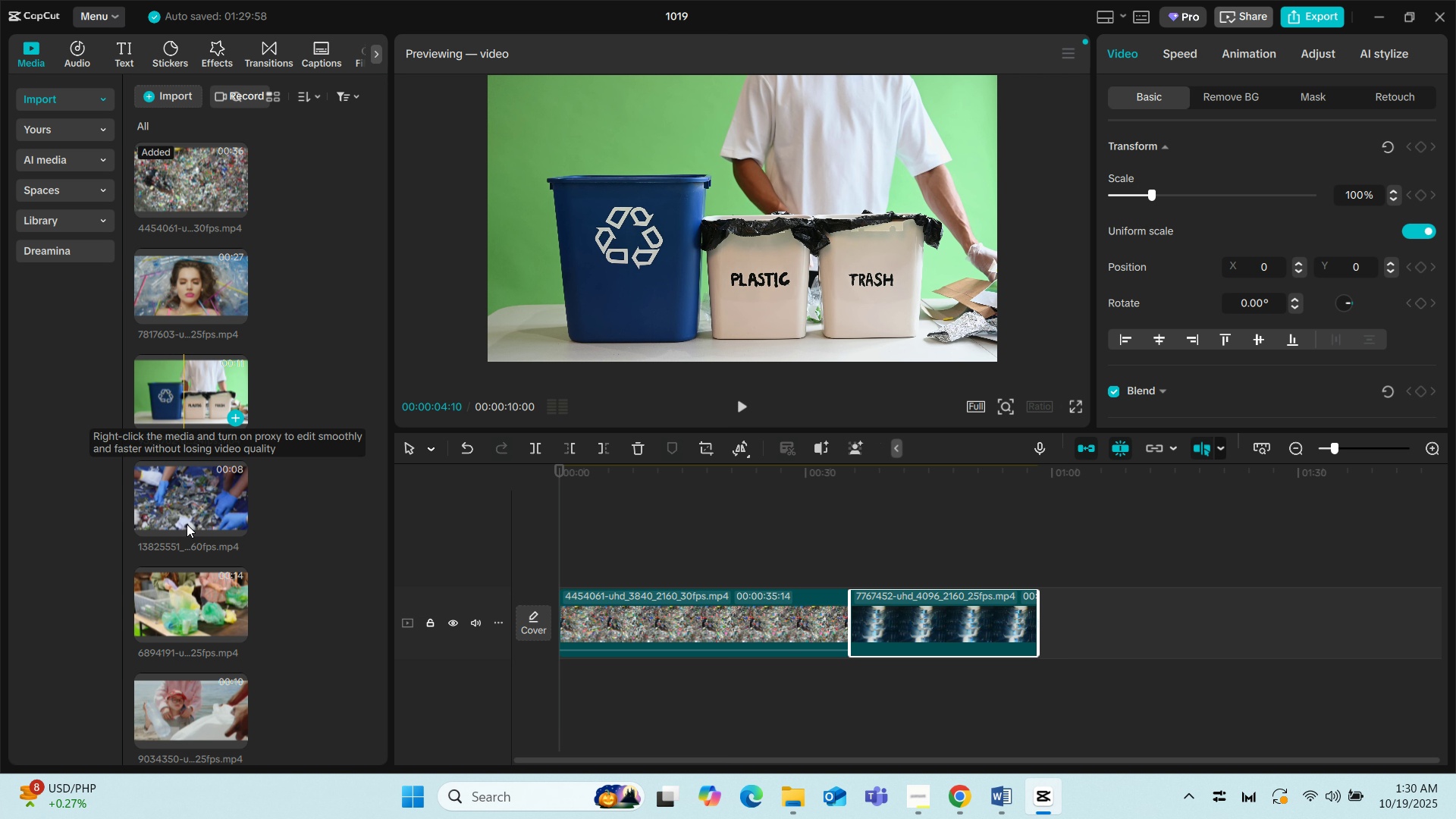 
mouse_move([177, 496])
 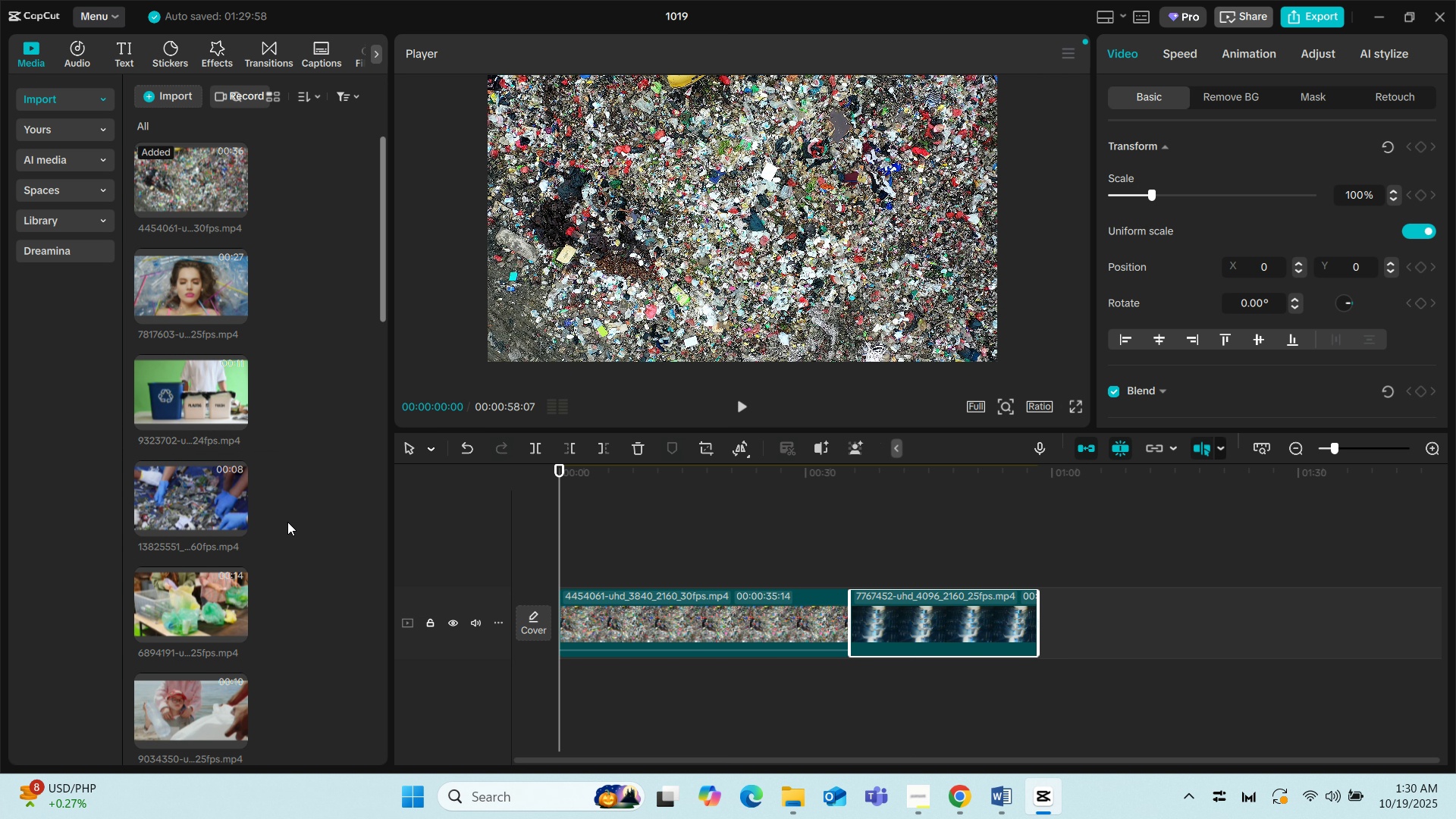 
left_click_drag(start_coordinate=[190, 497], to_coordinate=[849, 617])
 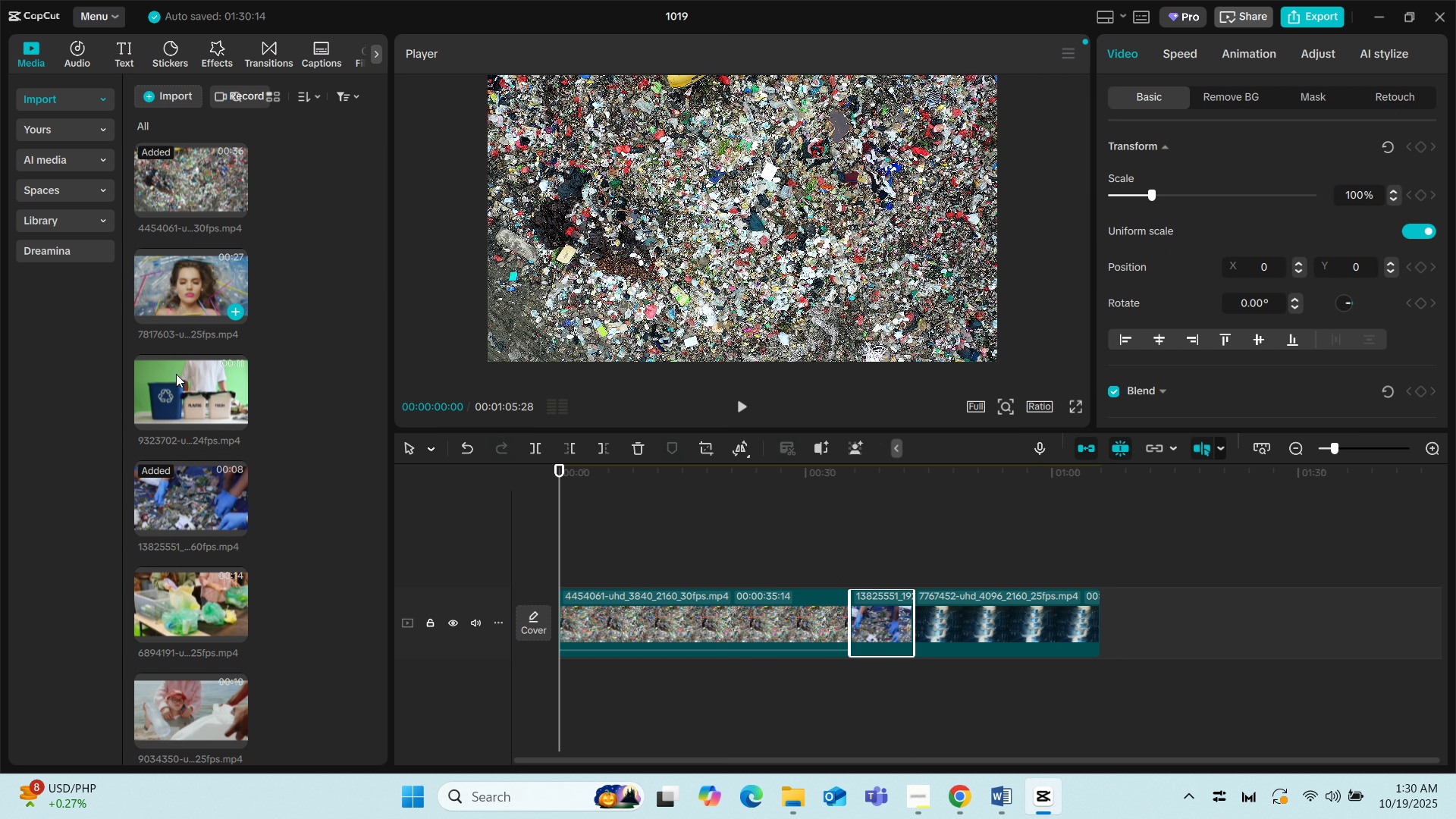 
left_click_drag(start_coordinate=[182, 387], to_coordinate=[1108, 620])
 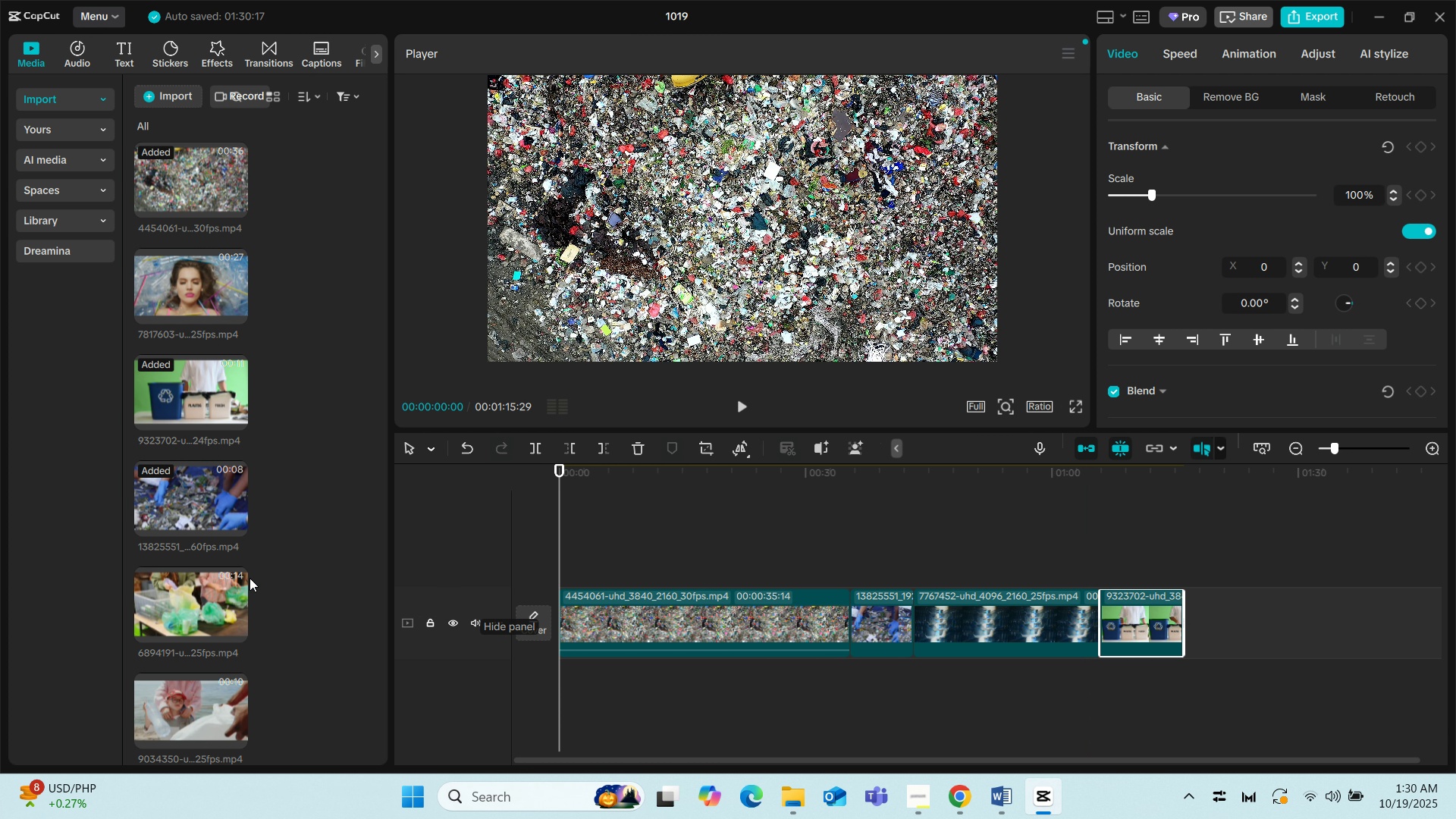 
scroll: coordinate [242, 596], scroll_direction: down, amount: 2.0
 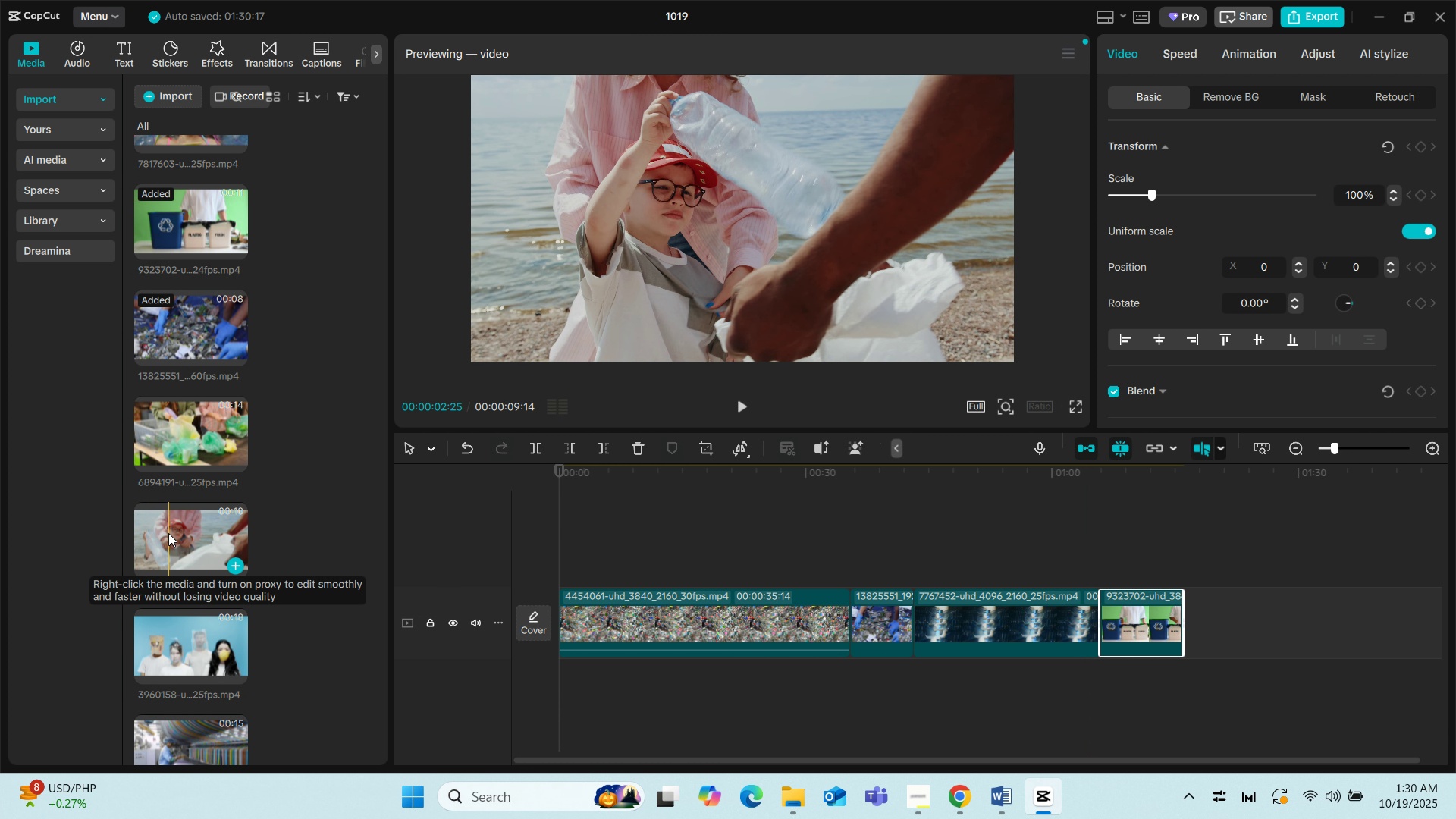 
left_click_drag(start_coordinate=[168, 533], to_coordinate=[1191, 618])
 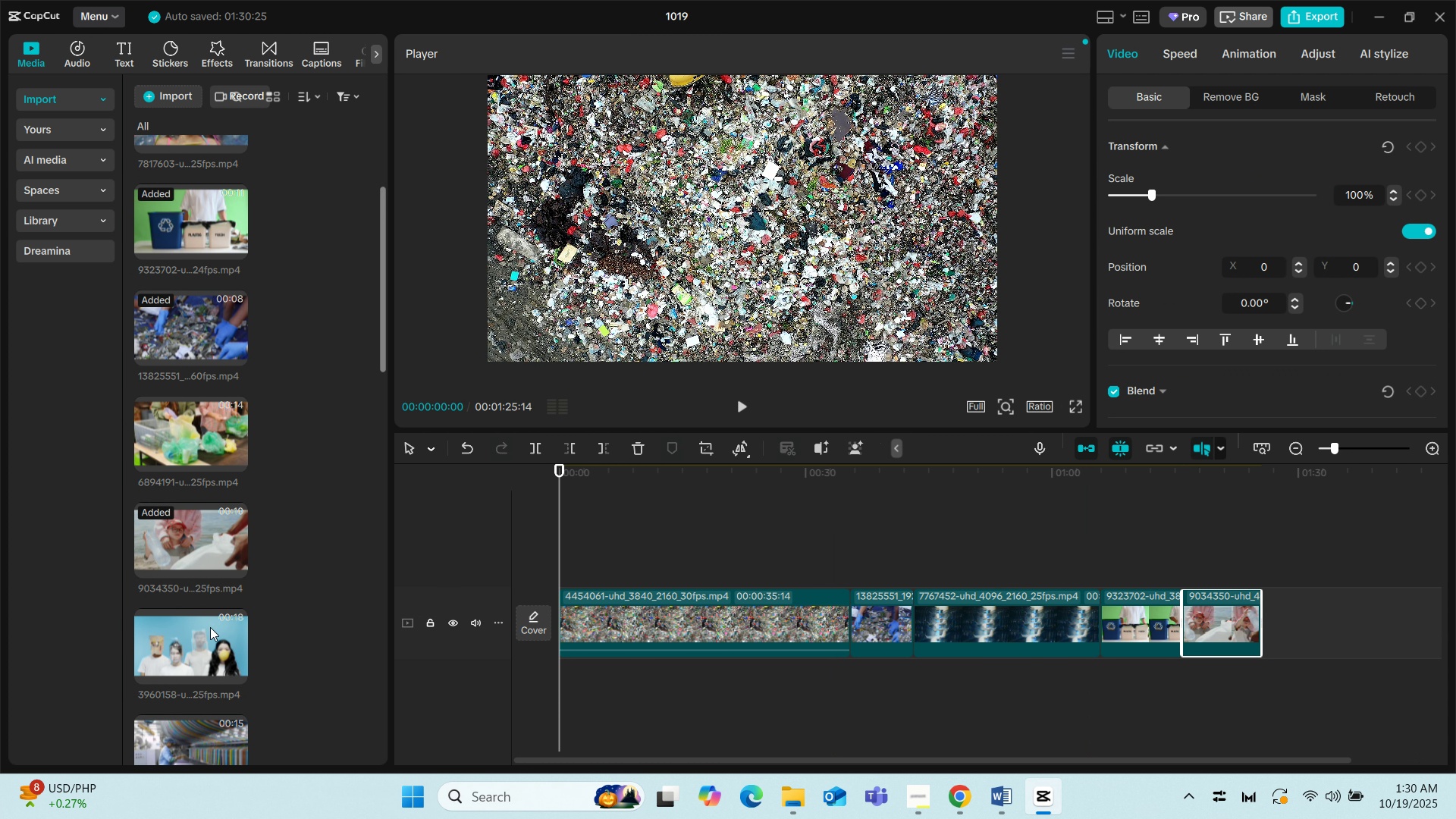 
scroll: coordinate [206, 628], scroll_direction: down, amount: 1.0
 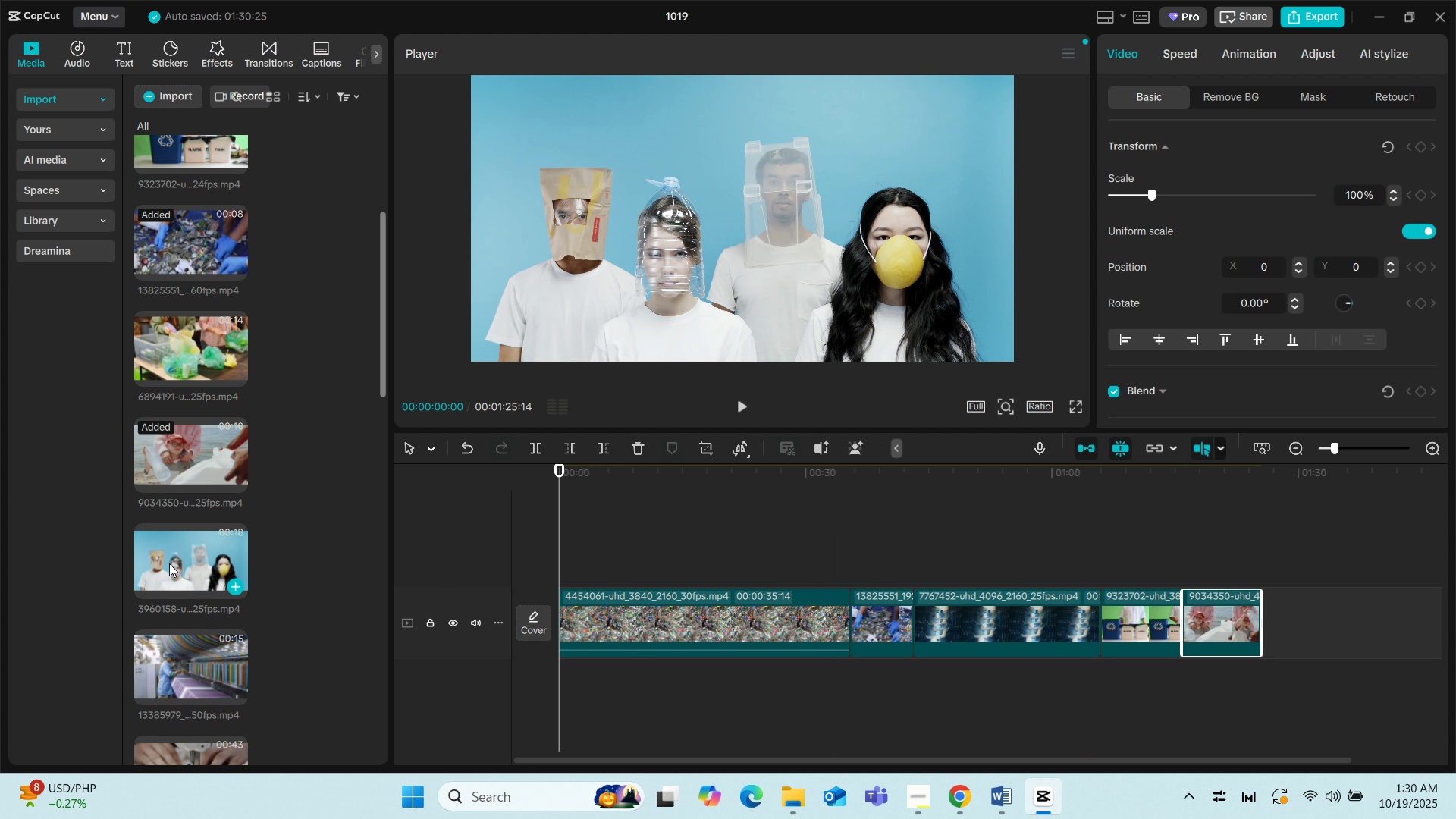 
left_click_drag(start_coordinate=[169, 561], to_coordinate=[1258, 613])
 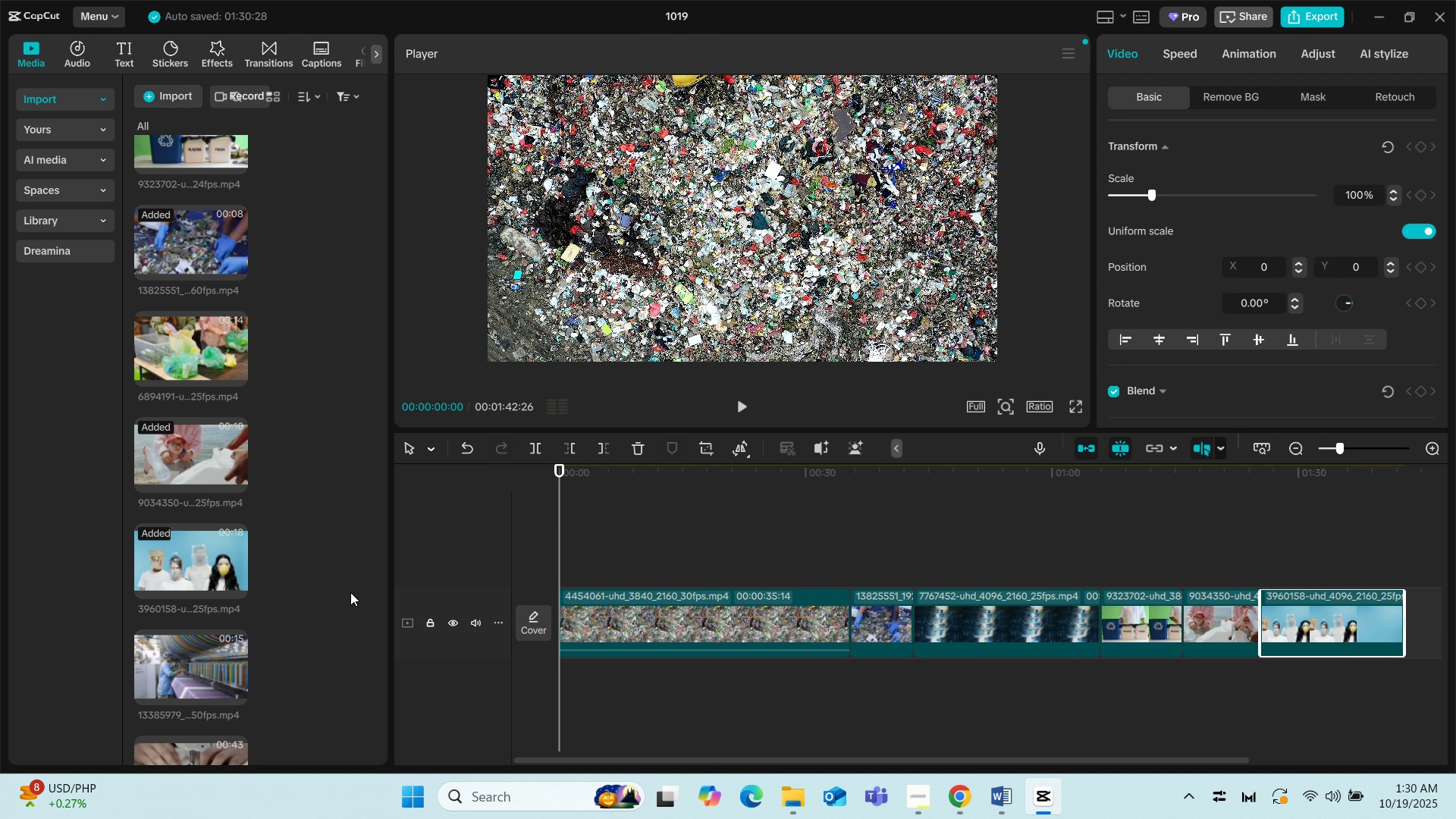 
scroll: coordinate [287, 589], scroll_direction: down, amount: 2.0
 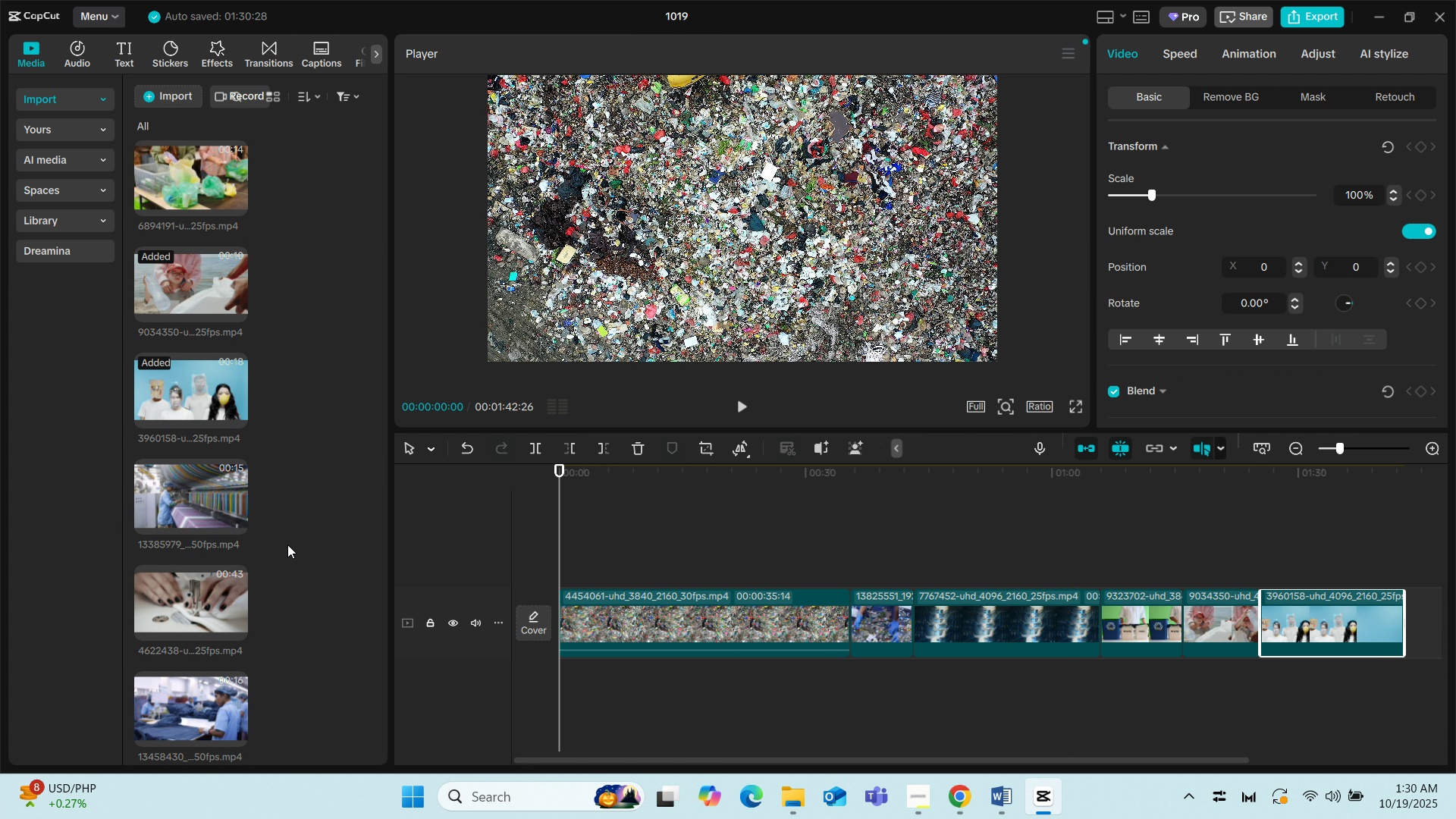 
scroll: coordinate [293, 359], scroll_direction: up, amount: 6.0
 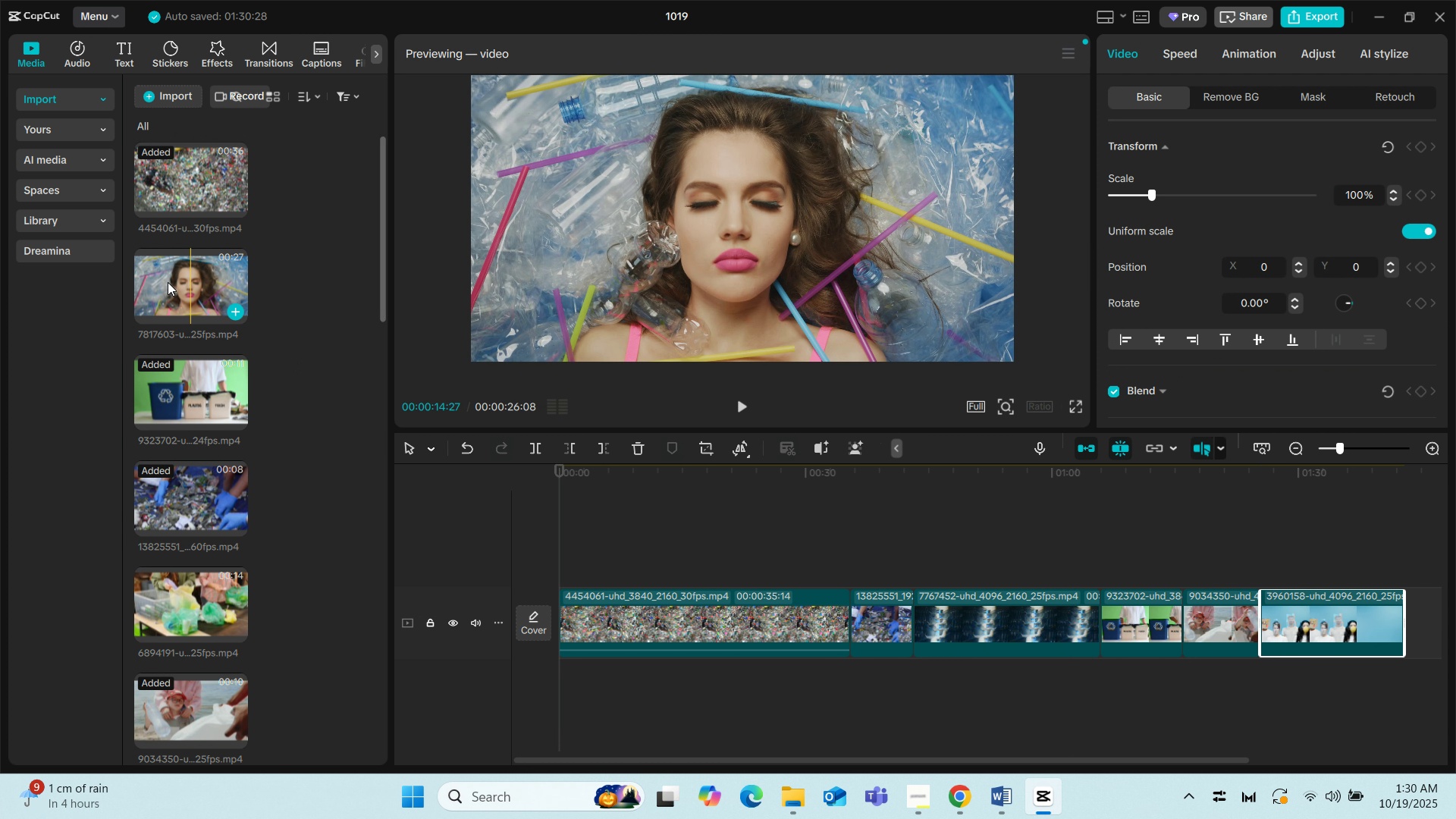 
left_click_drag(start_coordinate=[163, 282], to_coordinate=[1404, 626])
 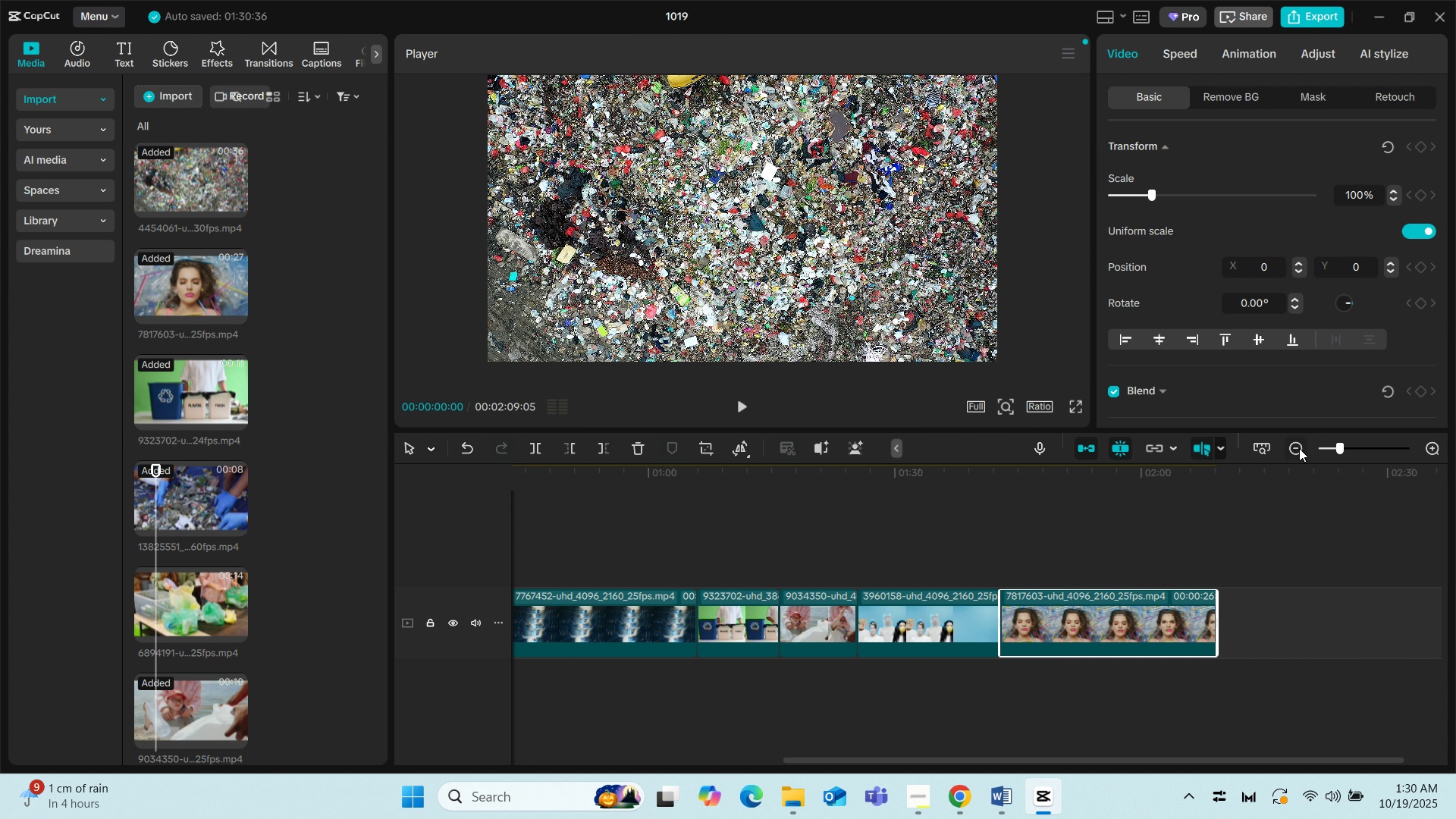 
left_click([1292, 449])
 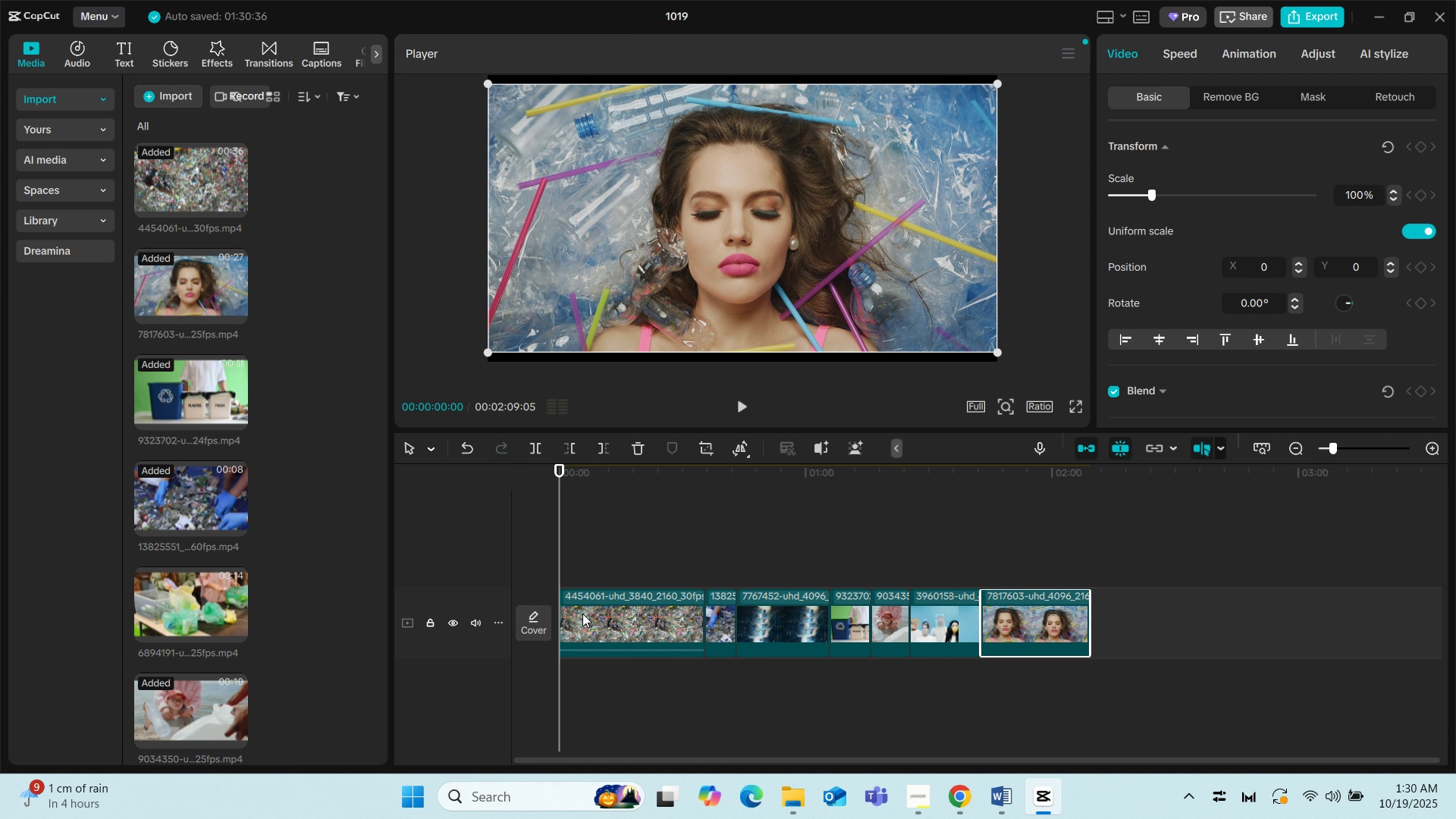 
left_click([598, 611])
 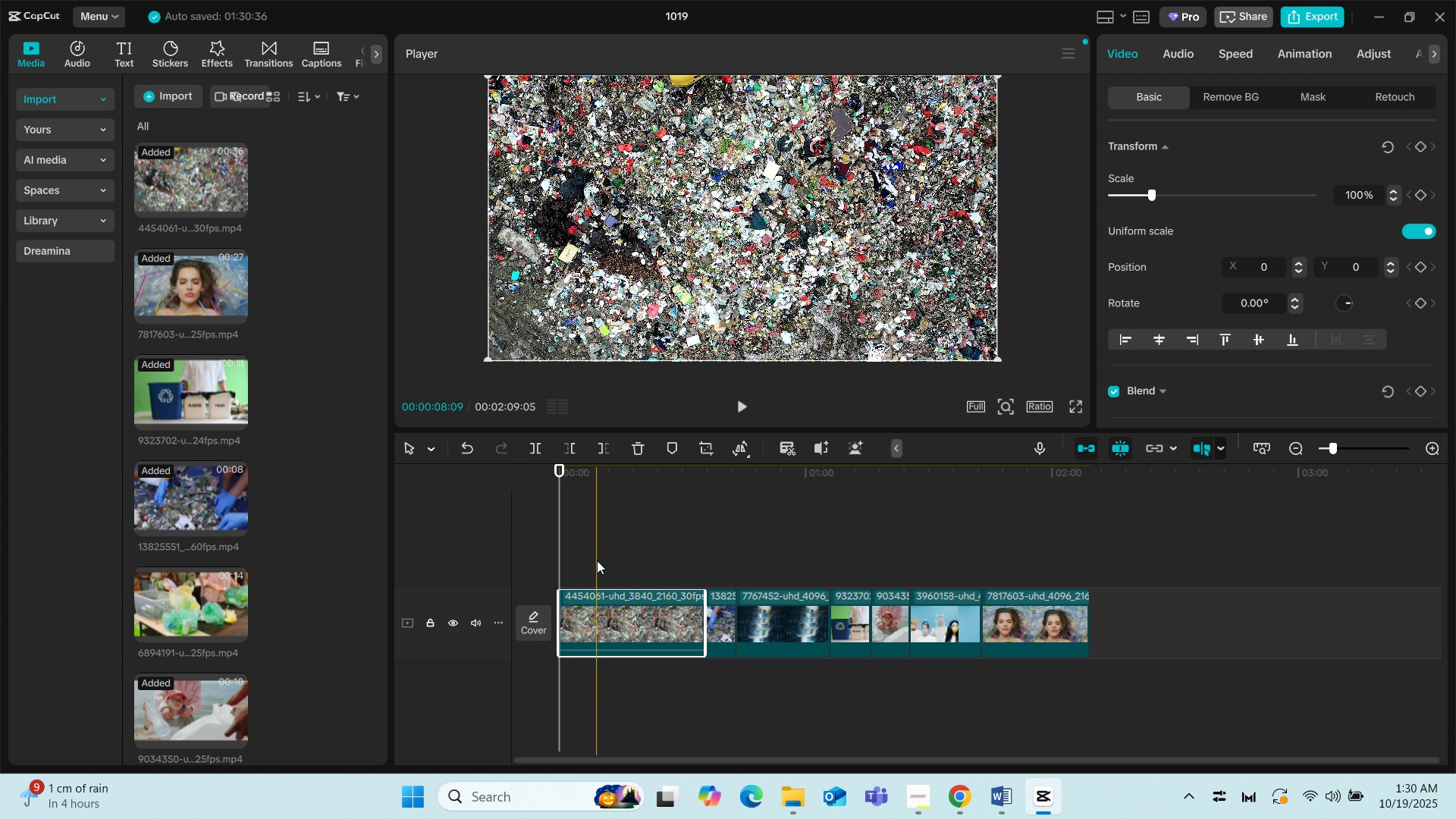 
key(Space)
 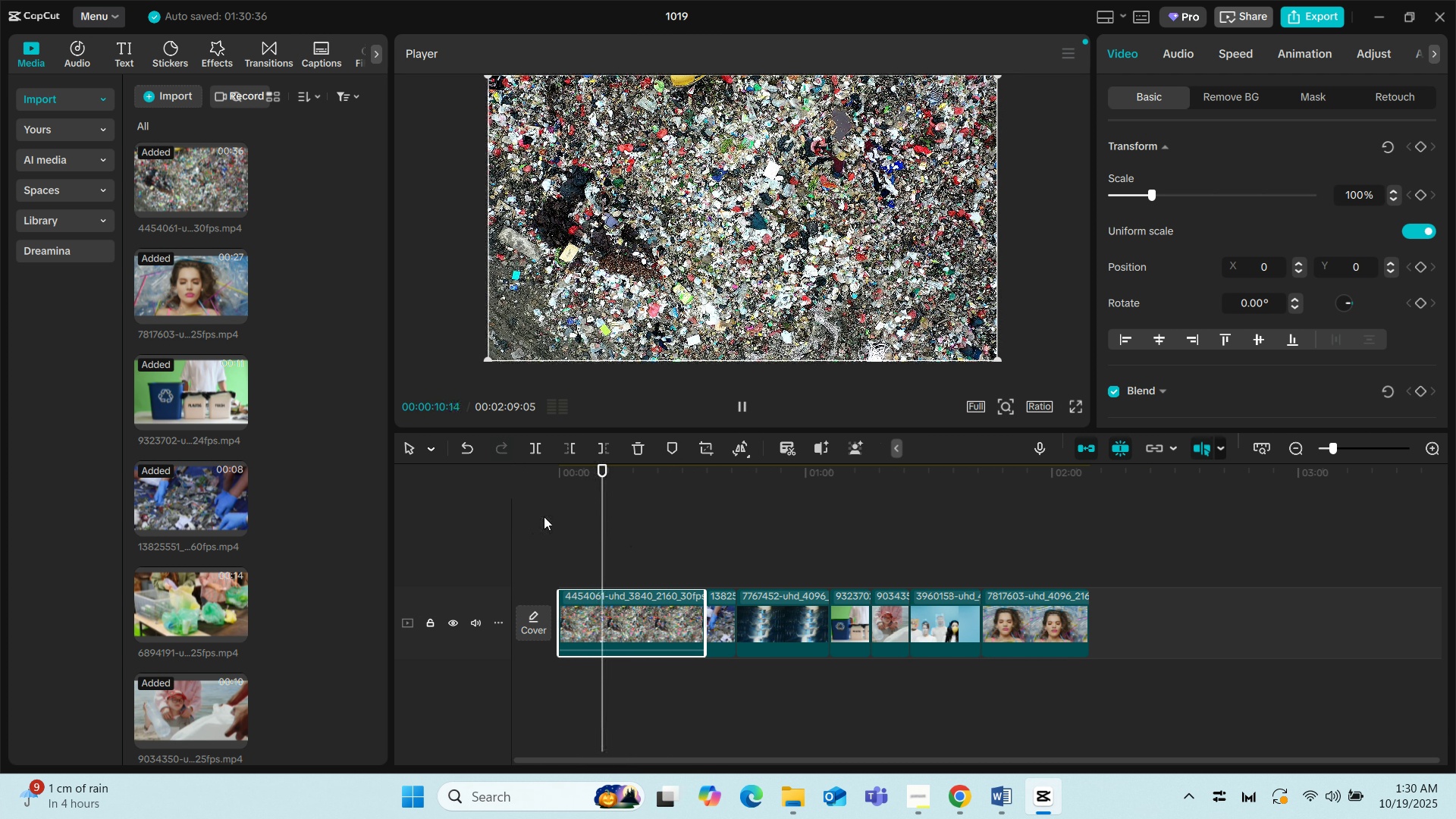 
left_click([558, 511])
 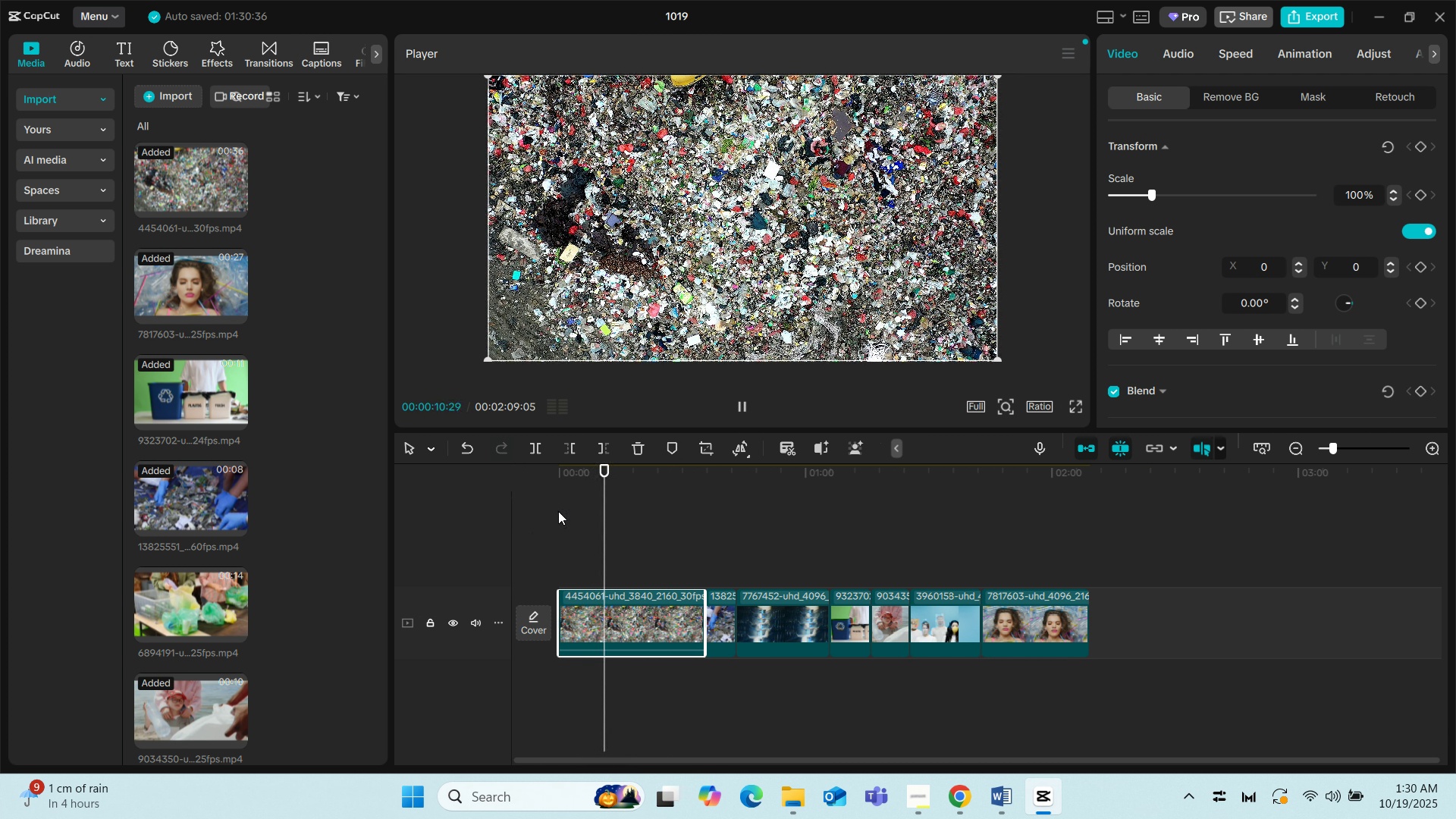 
key(Space)
 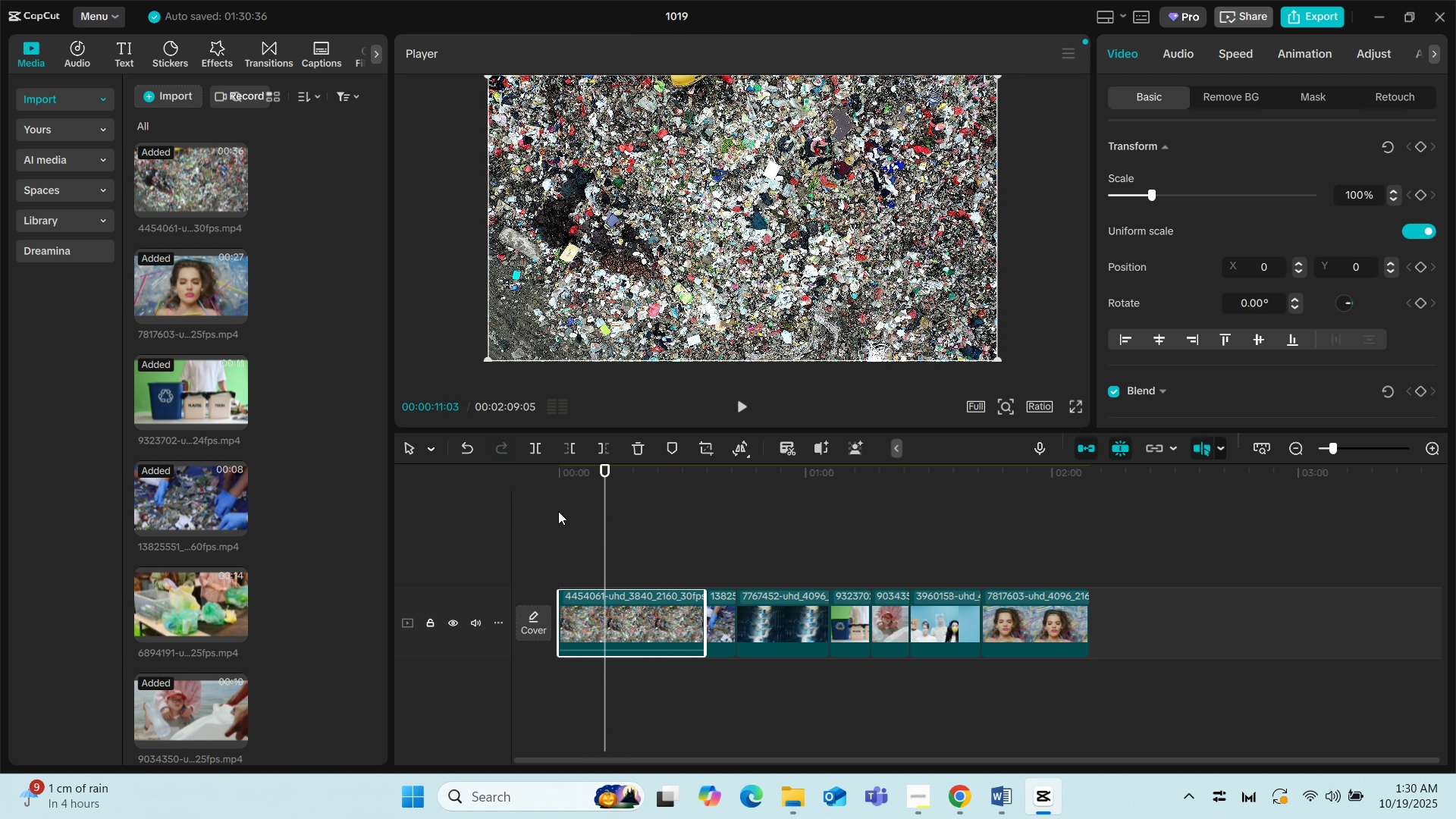 
left_click([558, 511])
 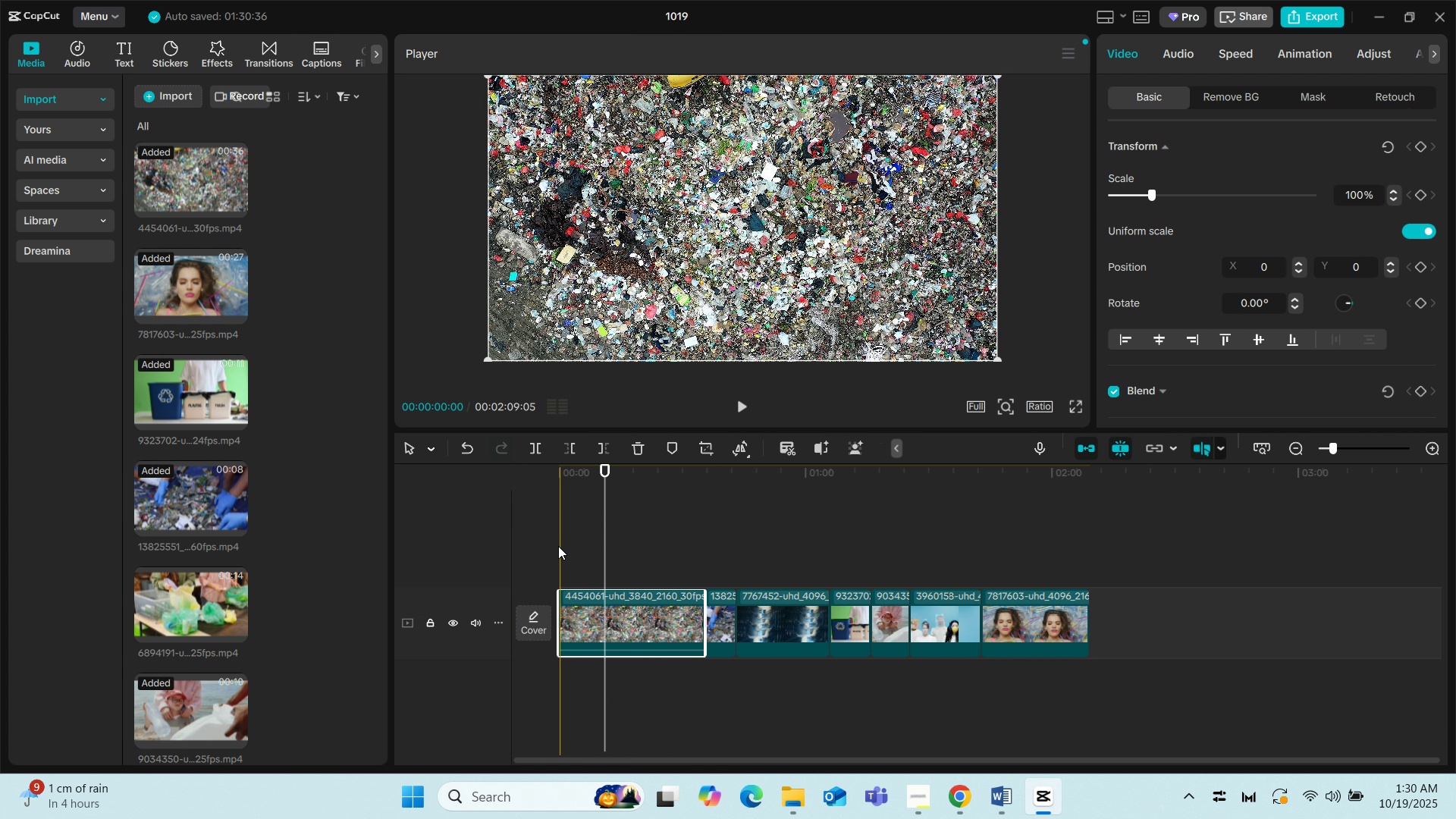 
left_click([558, 546])
 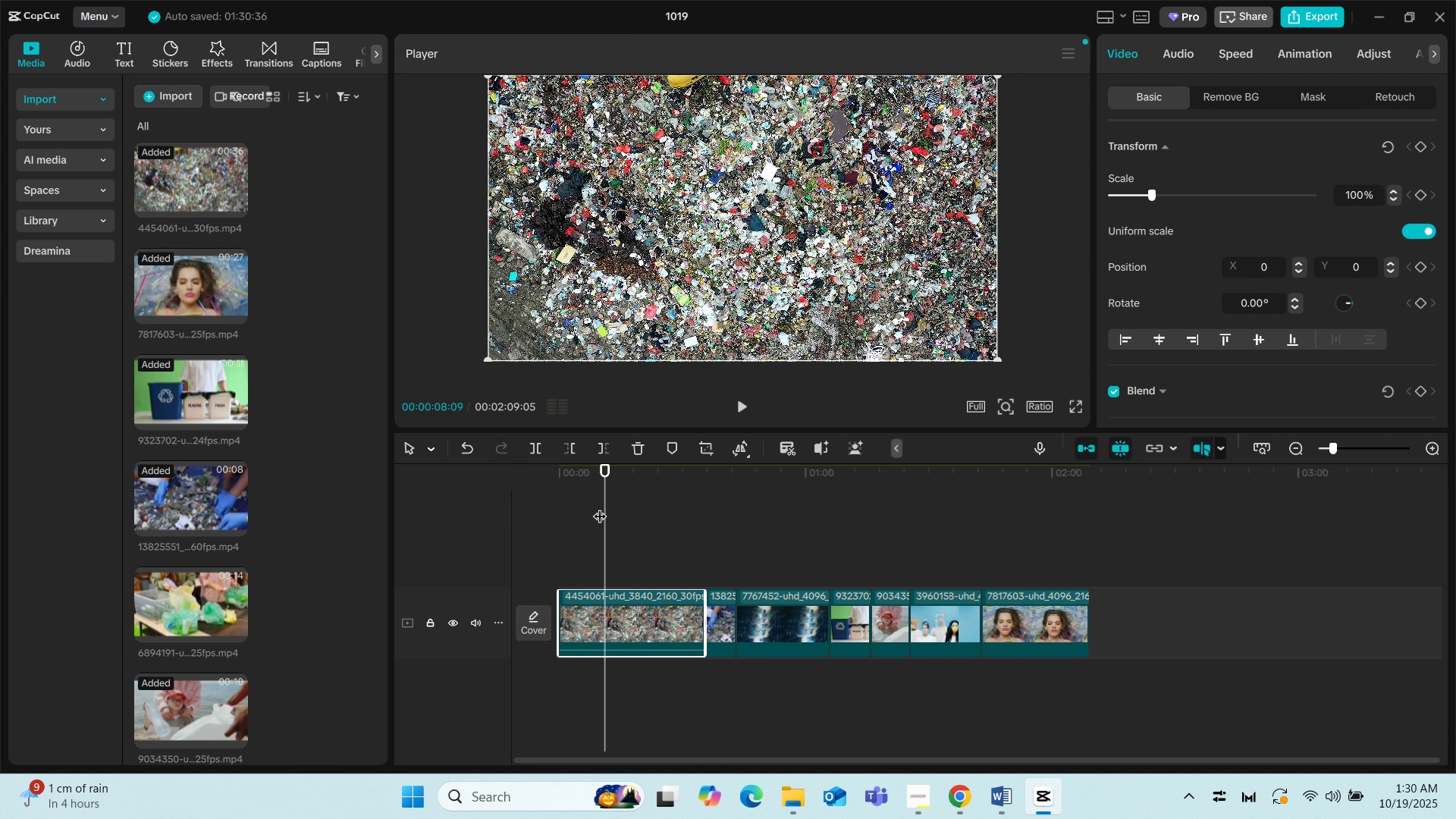 
left_click_drag(start_coordinate=[600, 506], to_coordinate=[506, 501])
 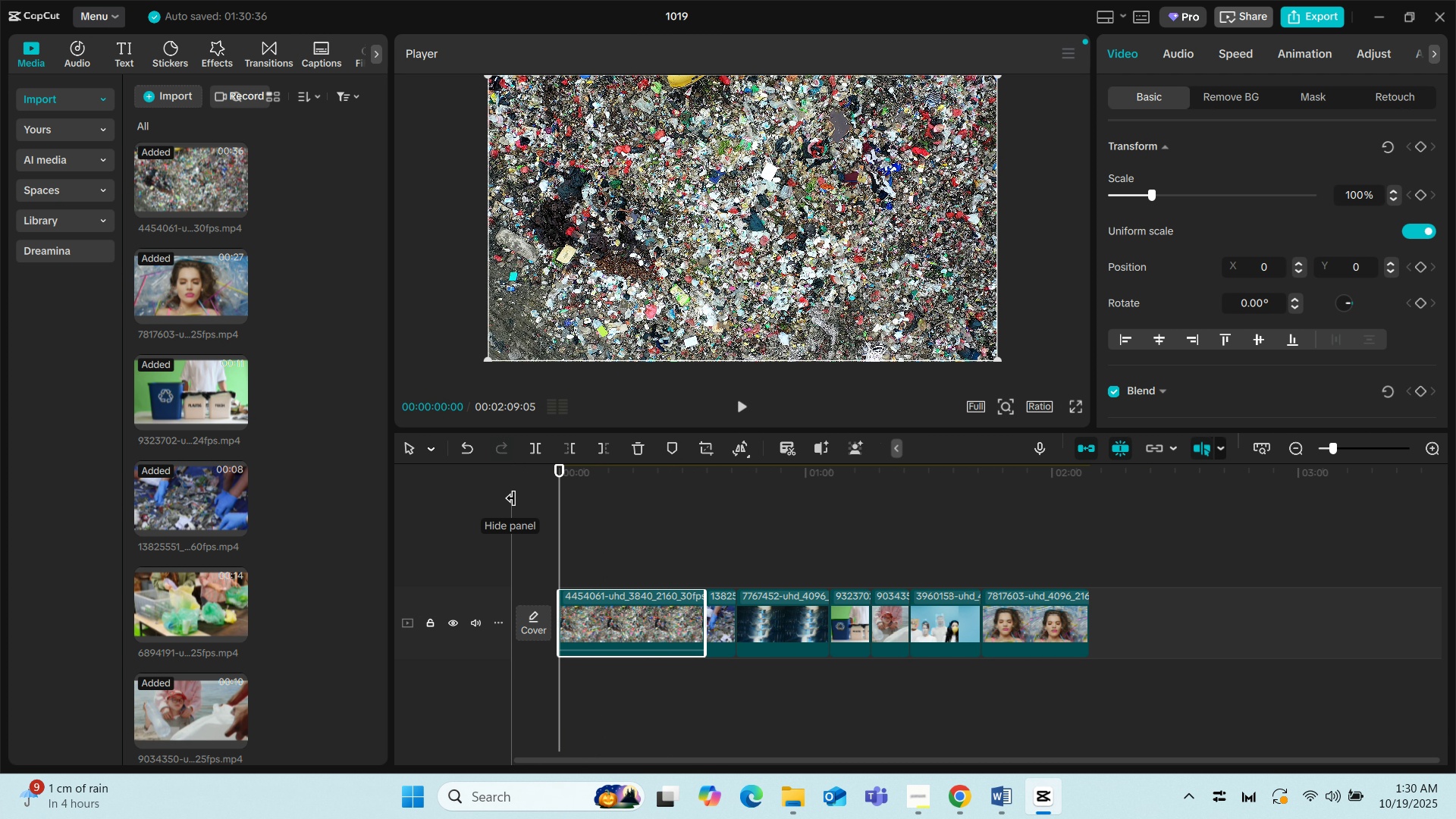 
key(Space)
 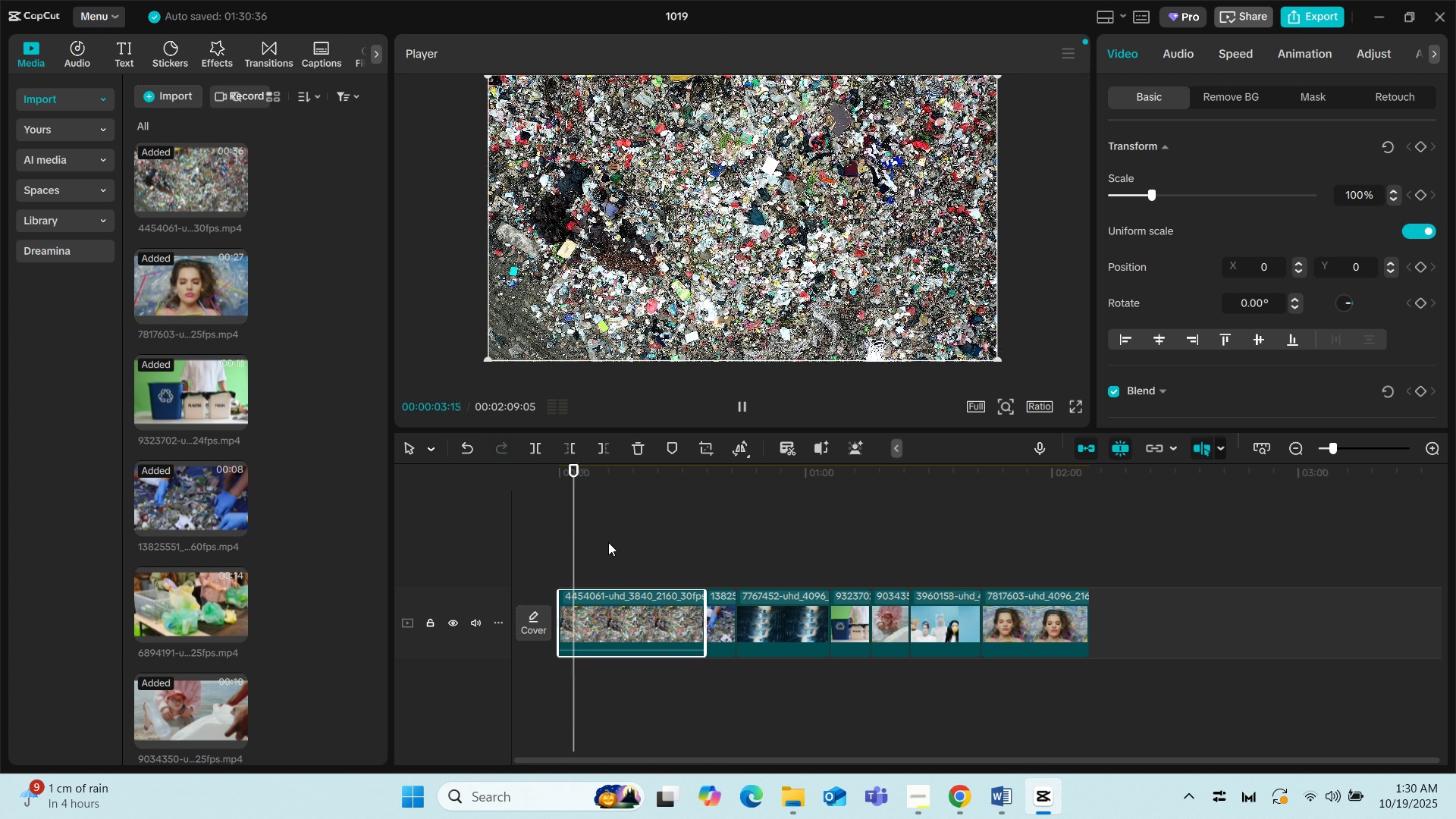 
key(Space)
 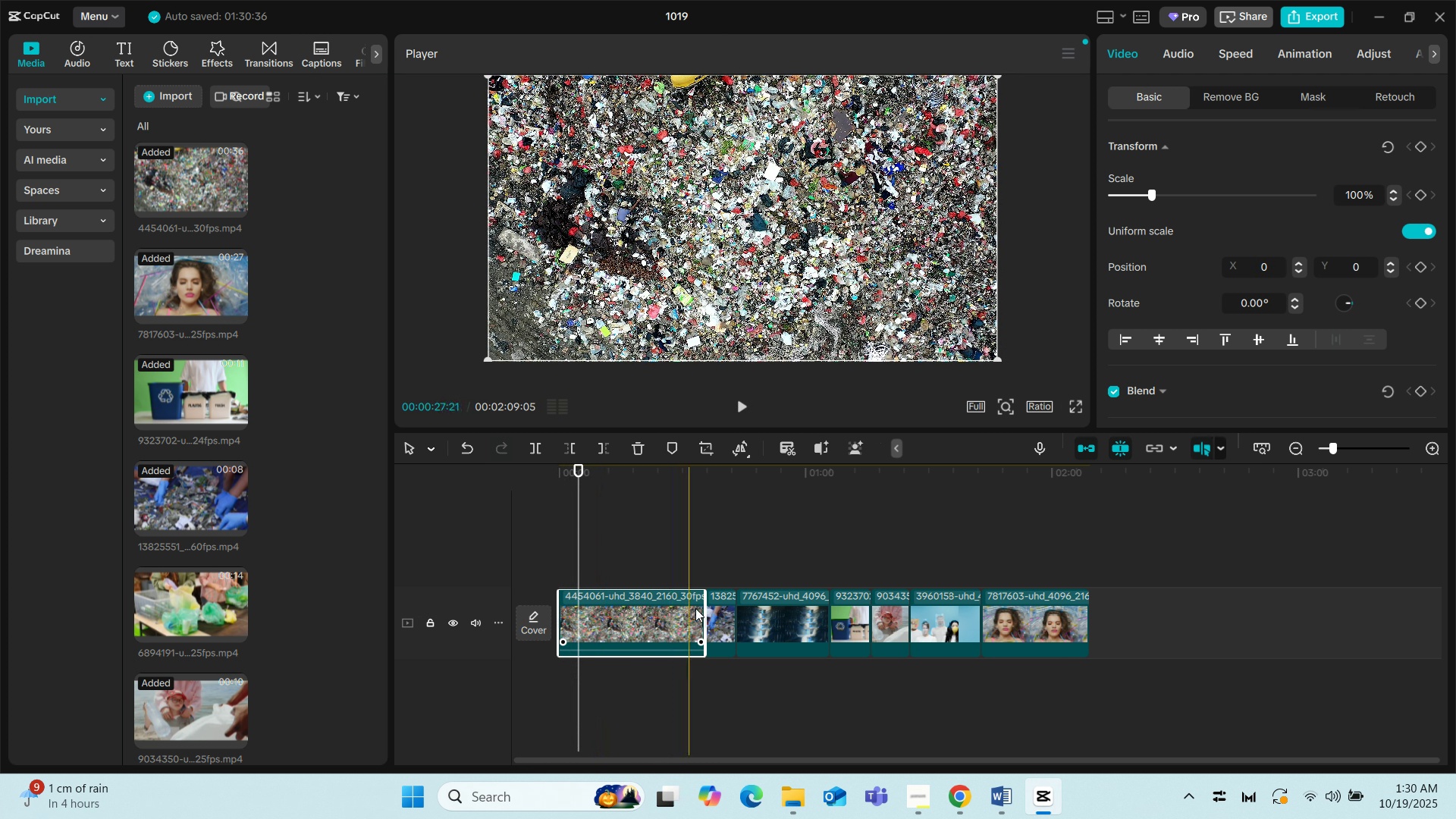 
left_click_drag(start_coordinate=[704, 607], to_coordinate=[584, 609])
 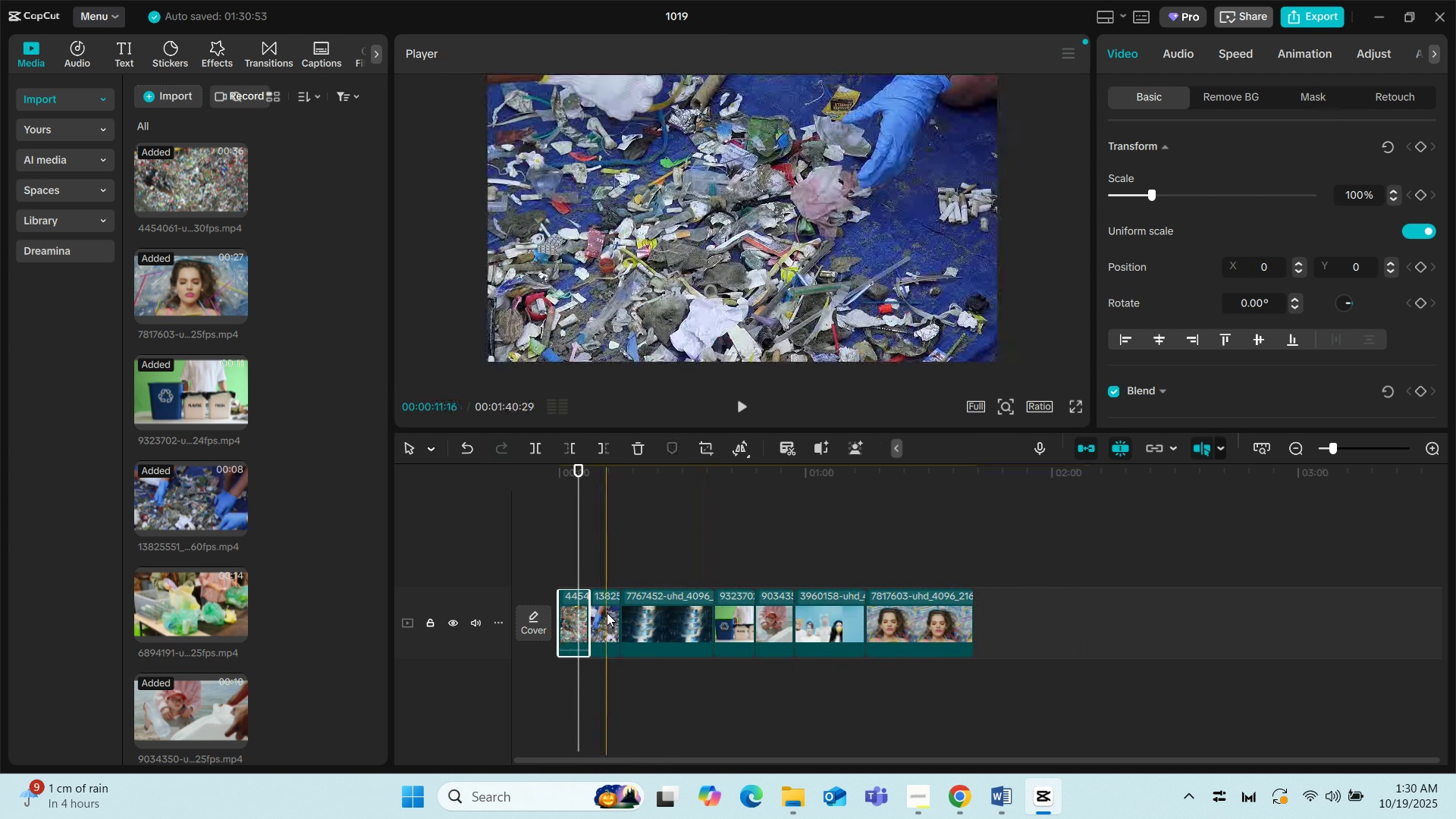 
left_click([607, 613])
 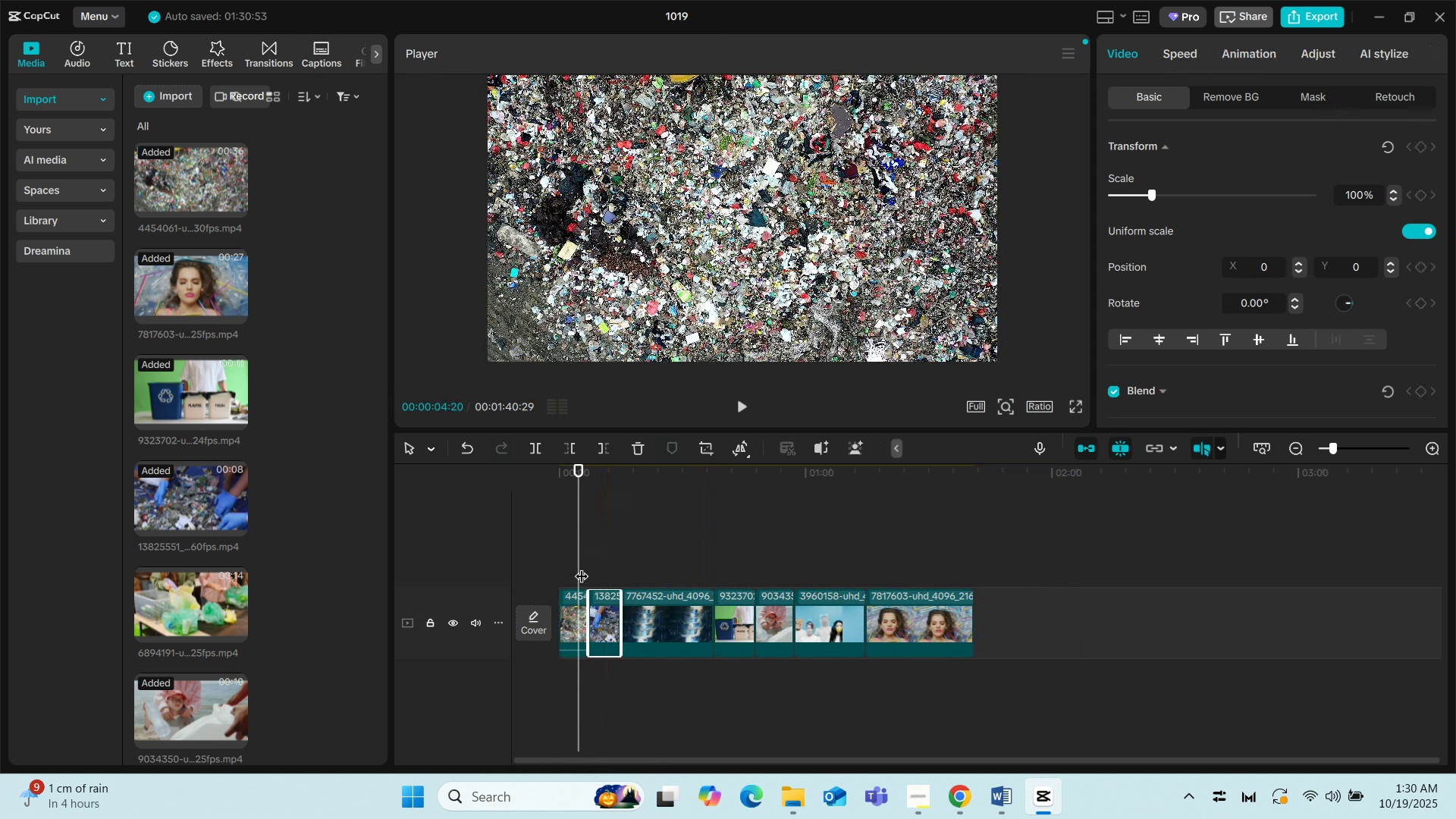 
left_click([582, 566])
 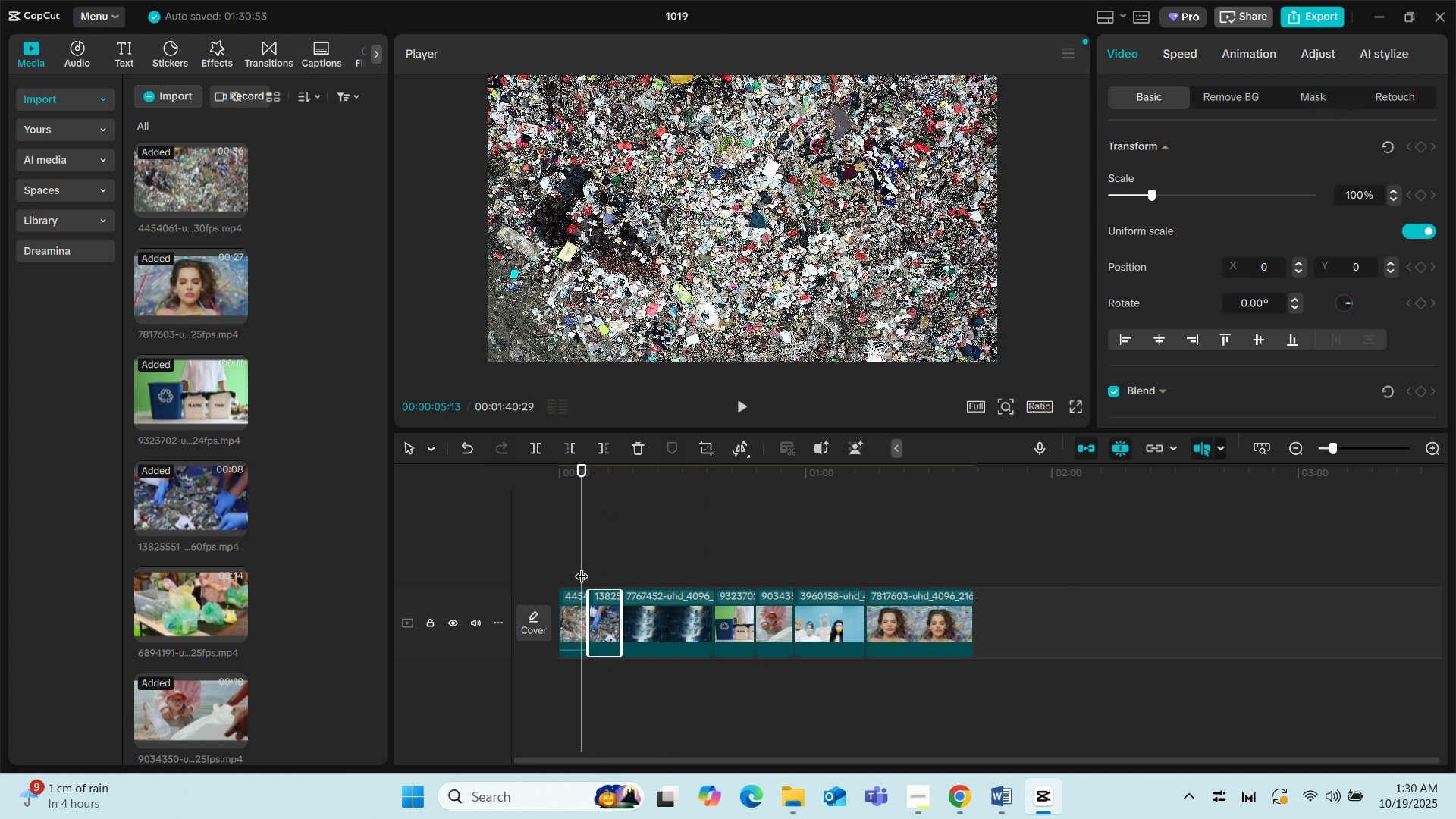 
key(Space)
 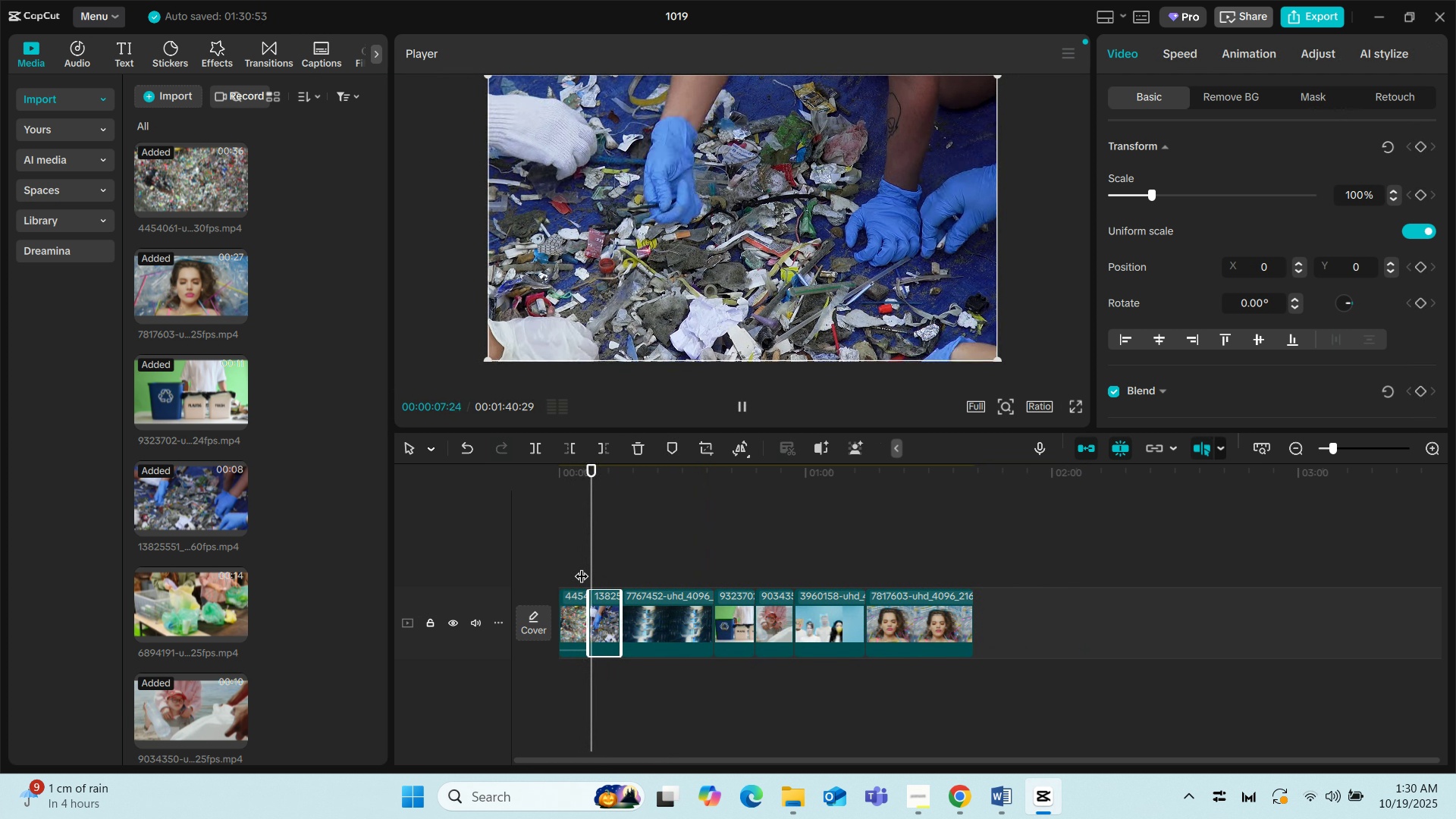 
key(Space)
 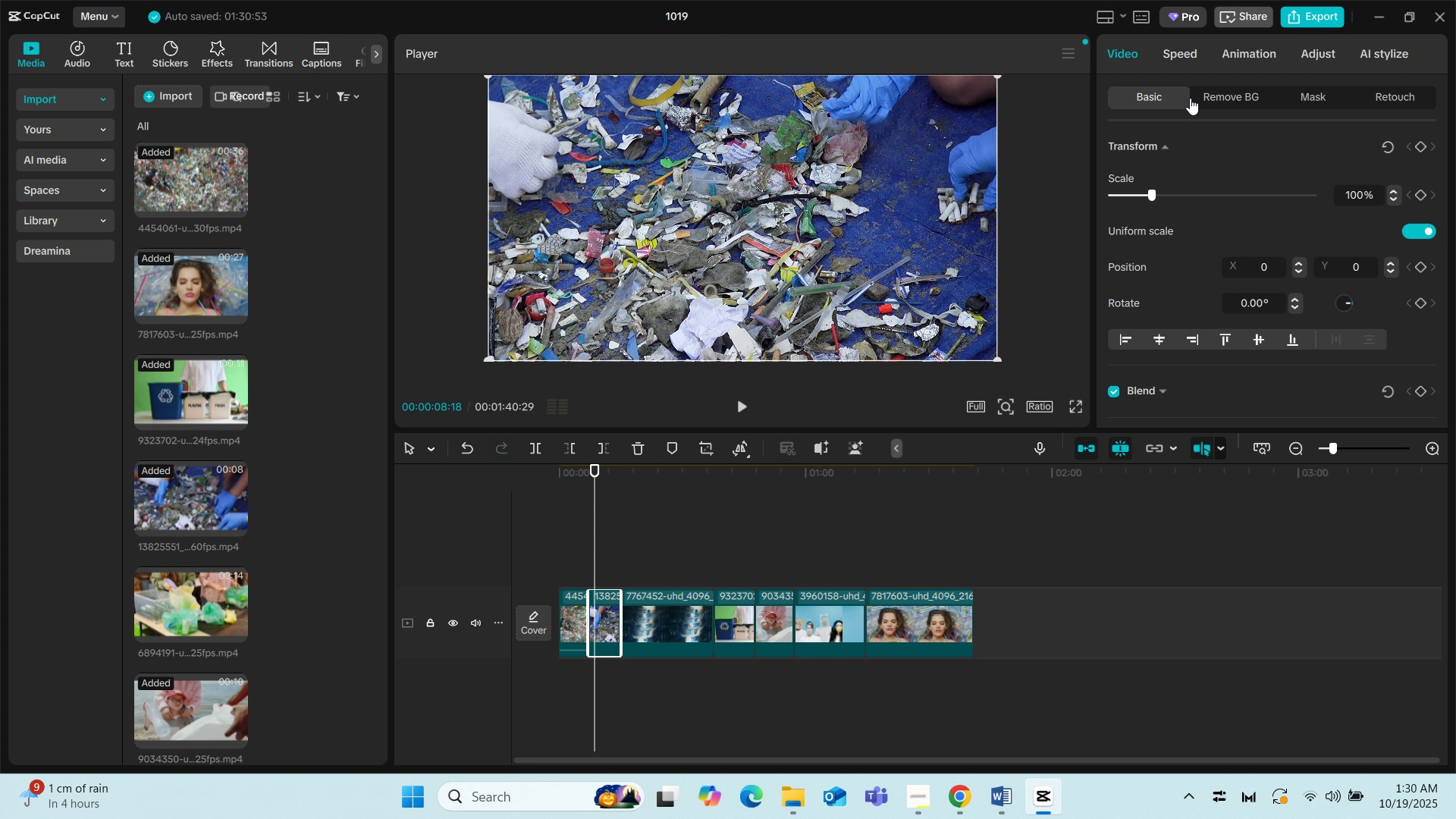 
left_click([1172, 56])
 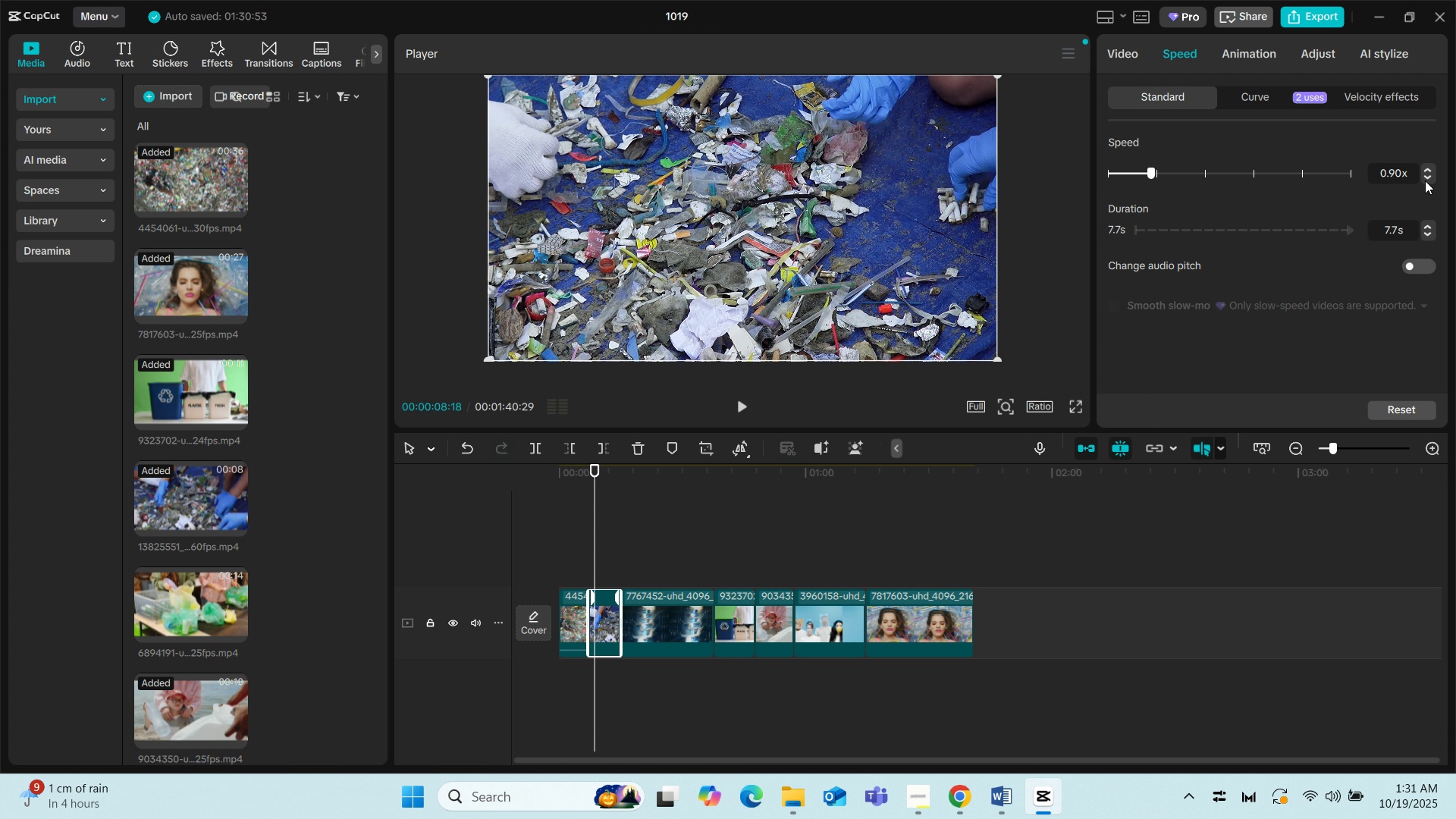 
triple_click([1425, 180])
 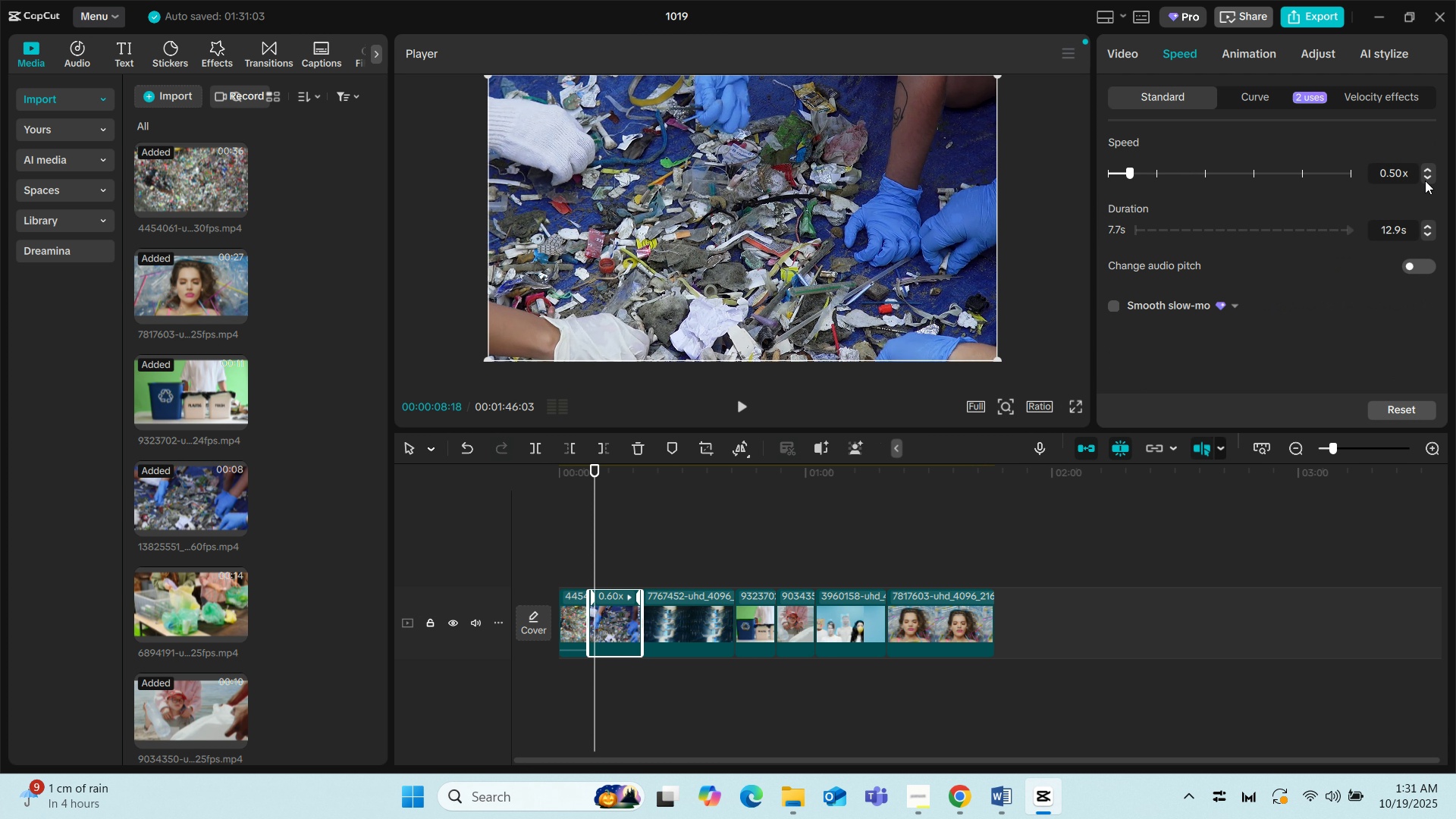 
left_click([1425, 180])
 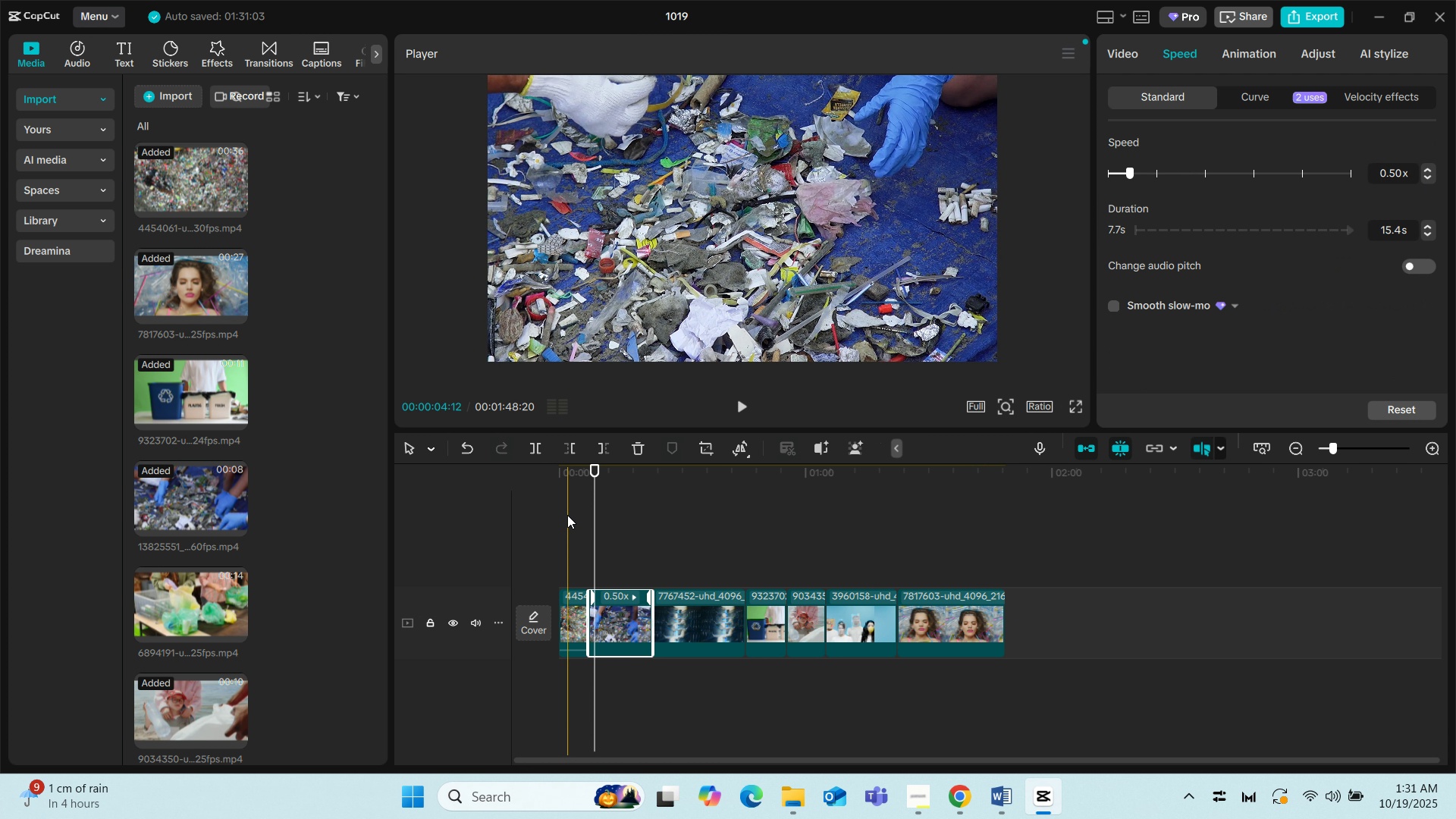 
left_click([567, 515])
 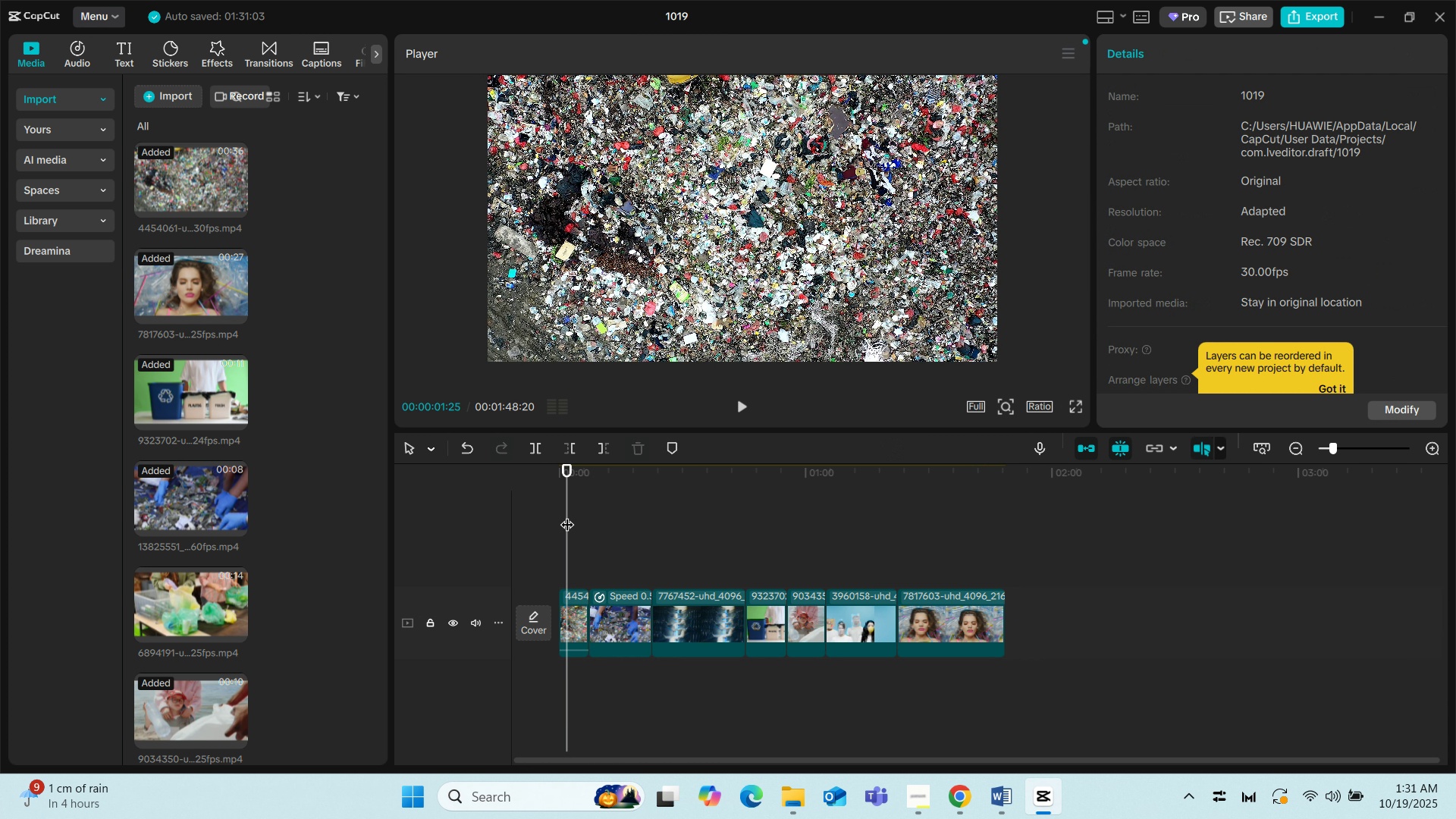 
key(Space)
 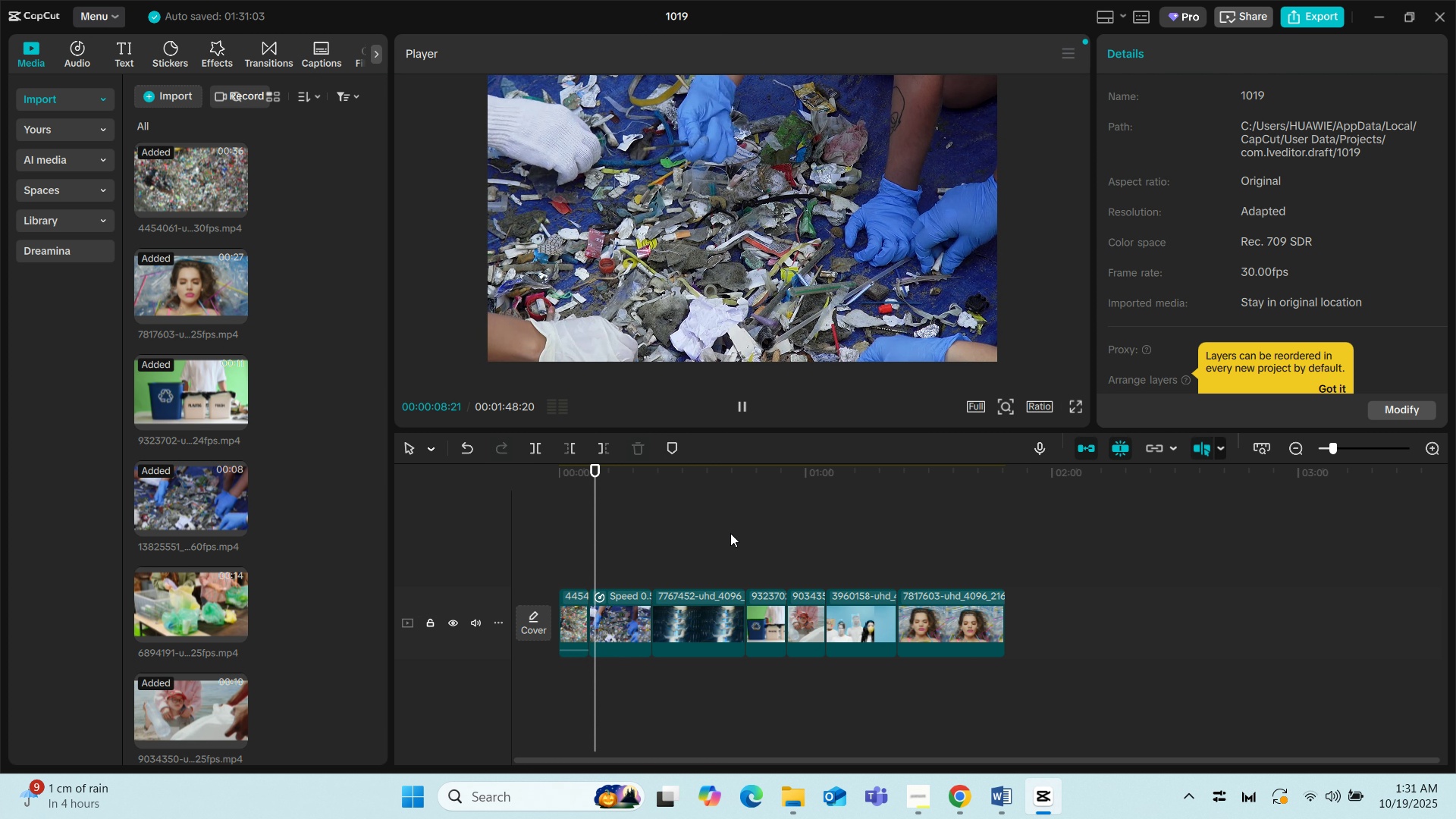 
wait(11.83)
 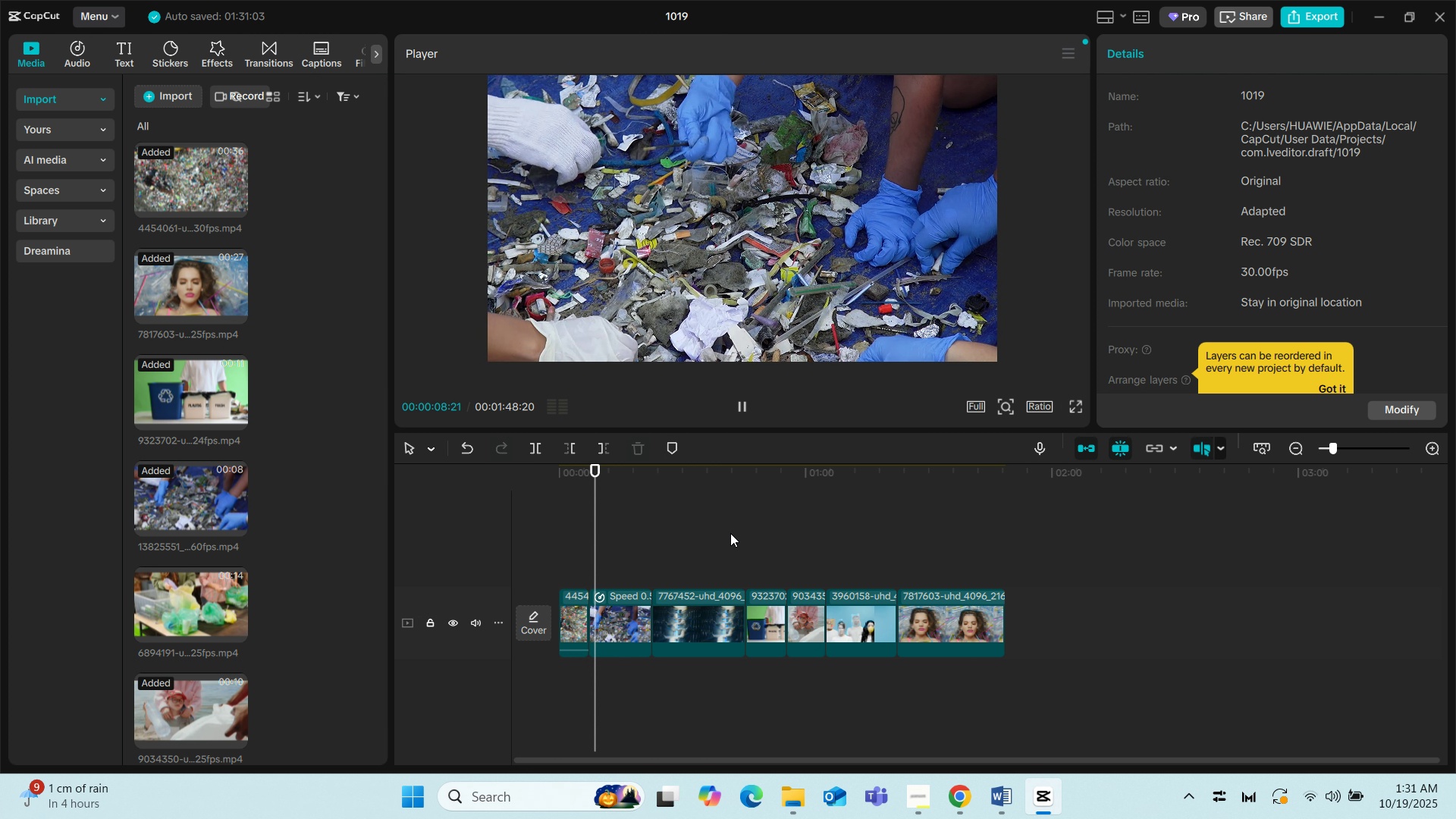 
key(Space)
 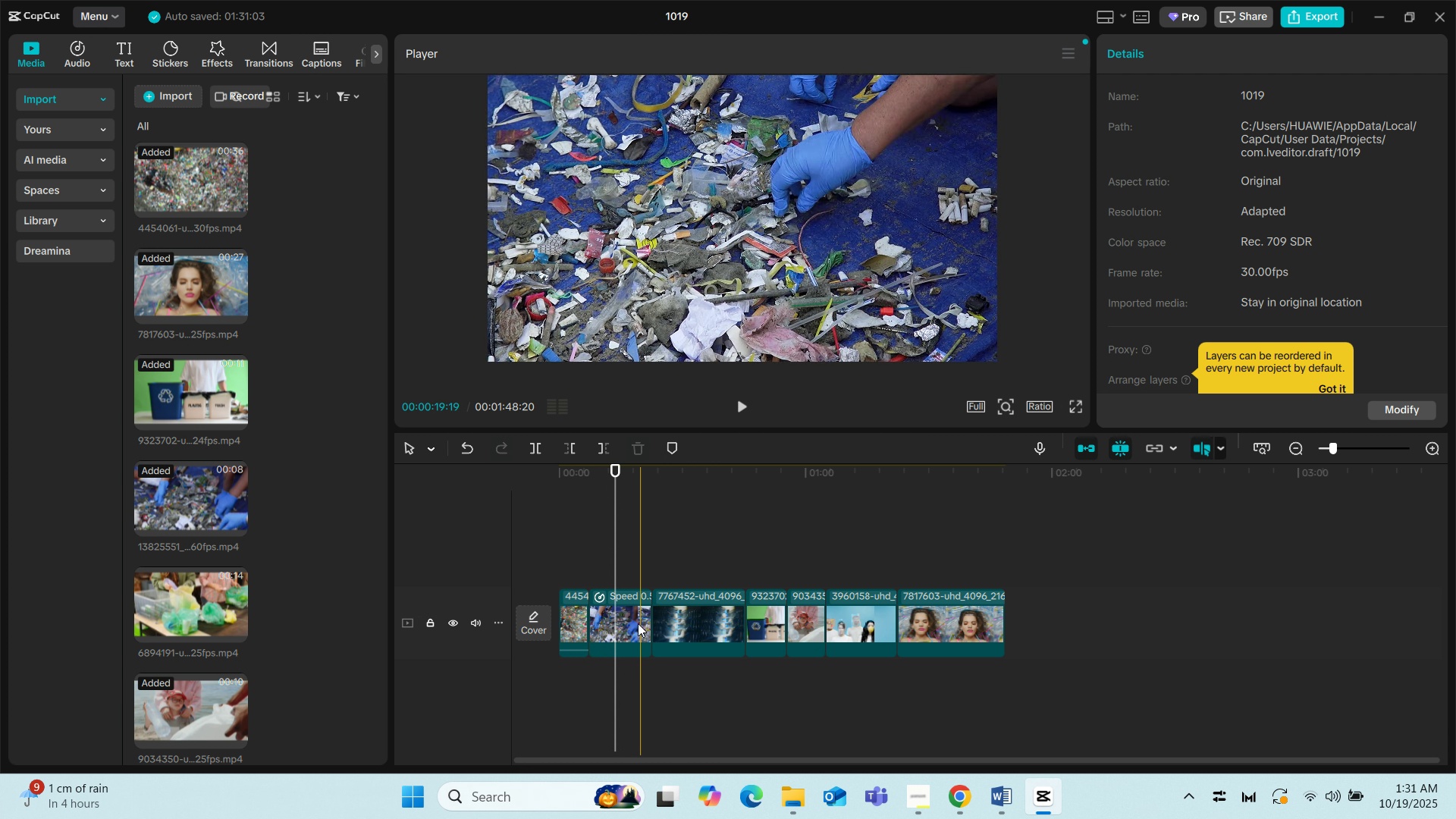 
left_click([632, 623])
 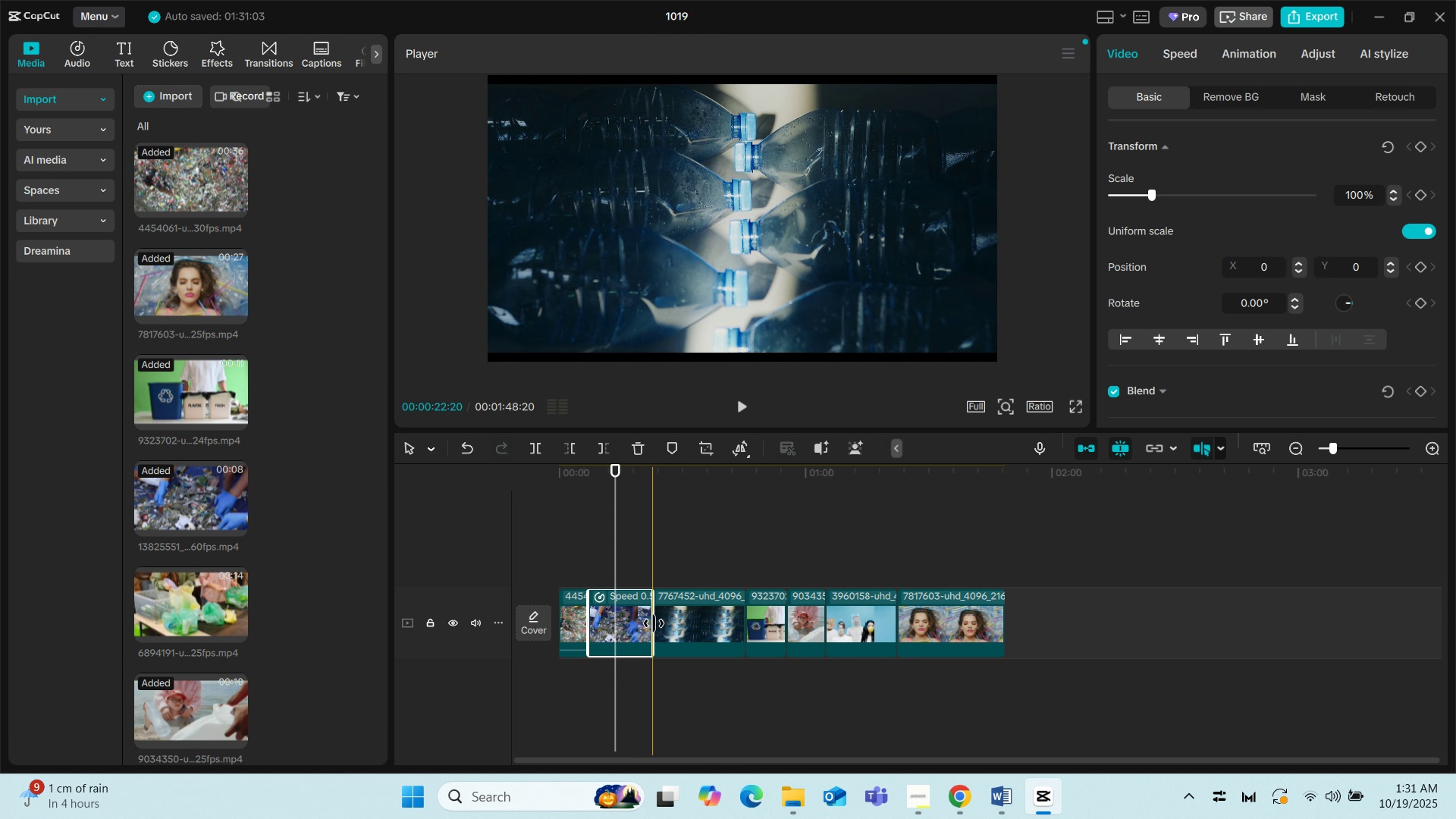 
left_click_drag(start_coordinate=[654, 623], to_coordinate=[617, 624])
 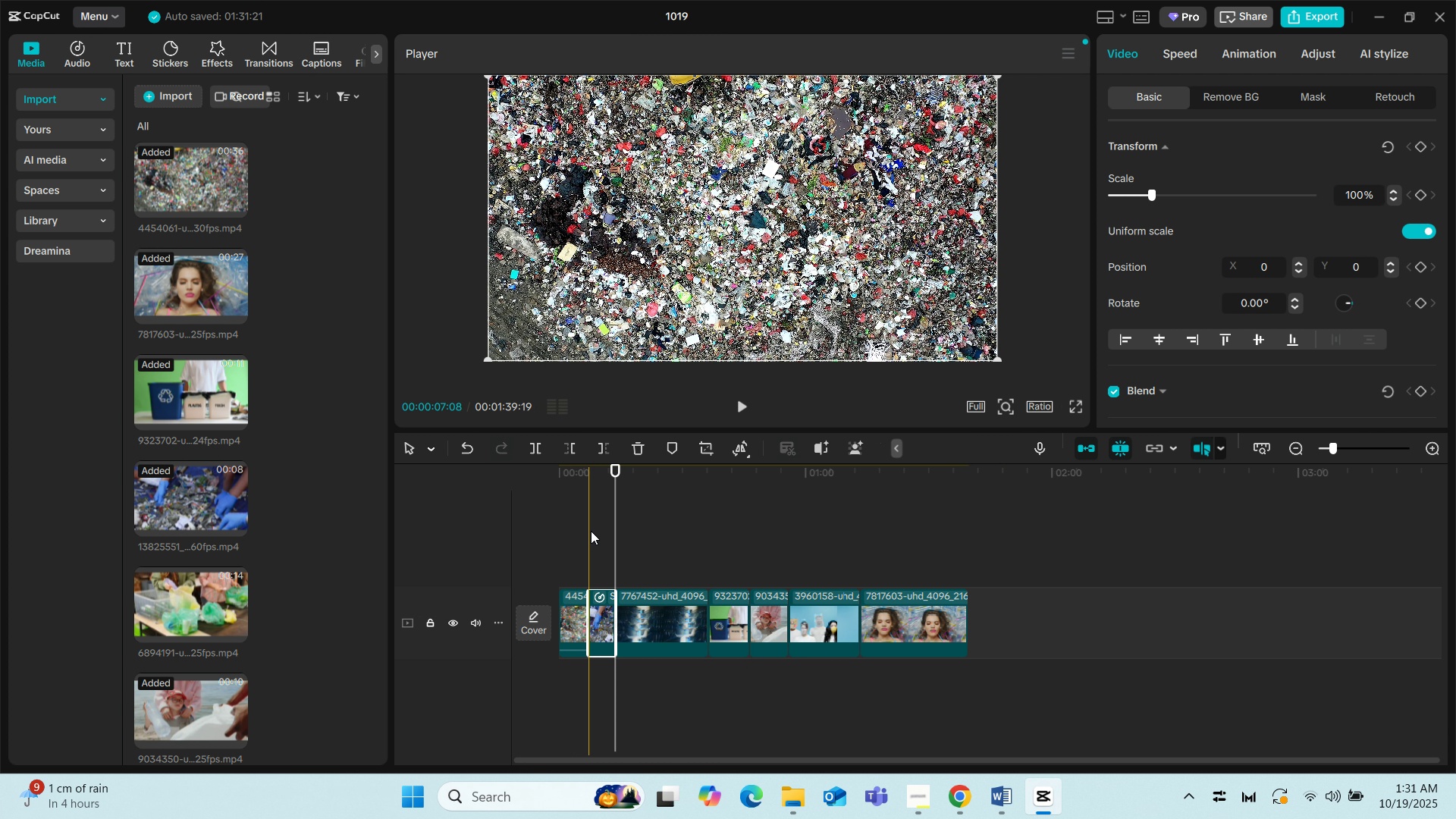 
left_click([591, 531])
 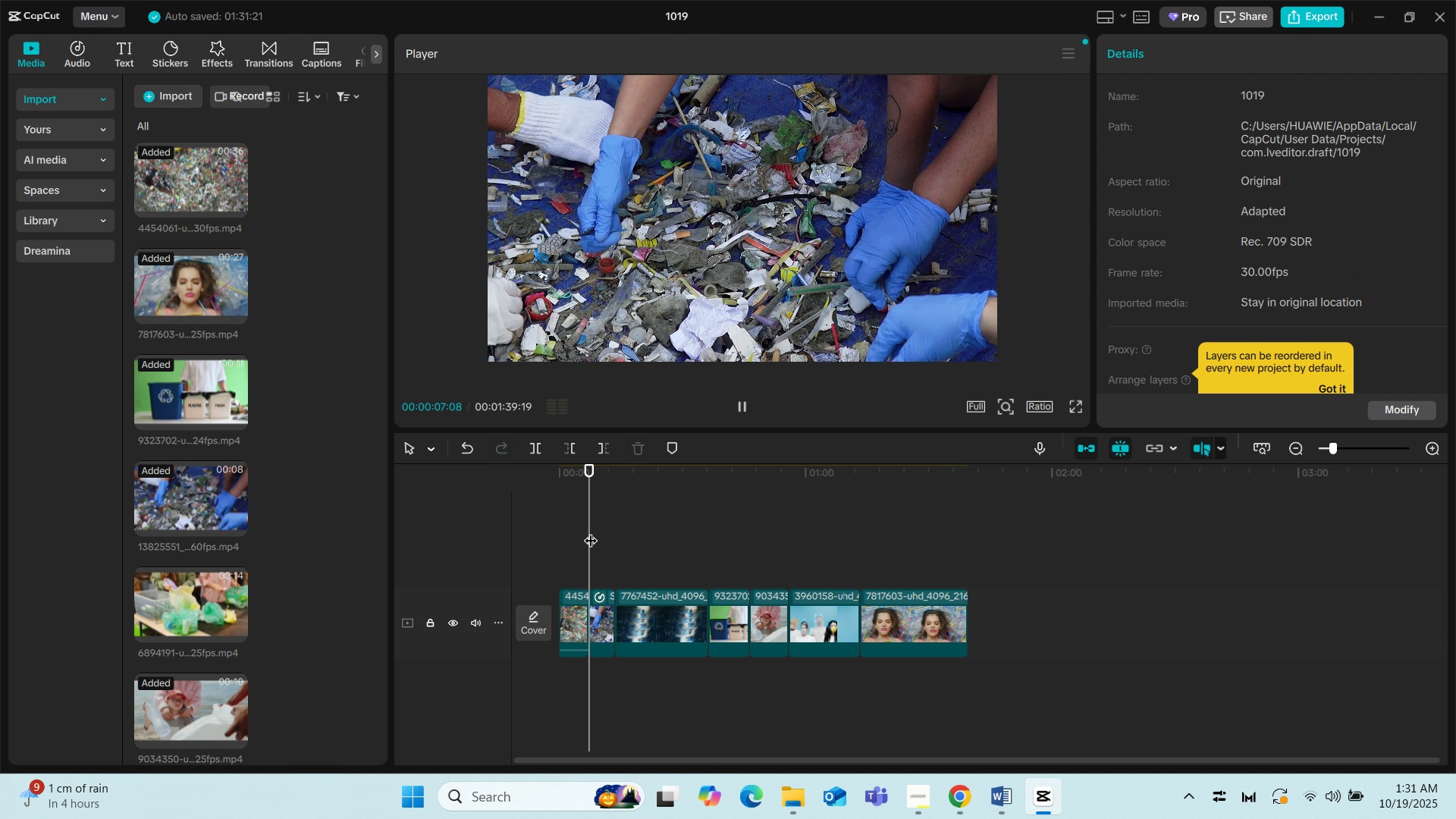 
key(Space)
 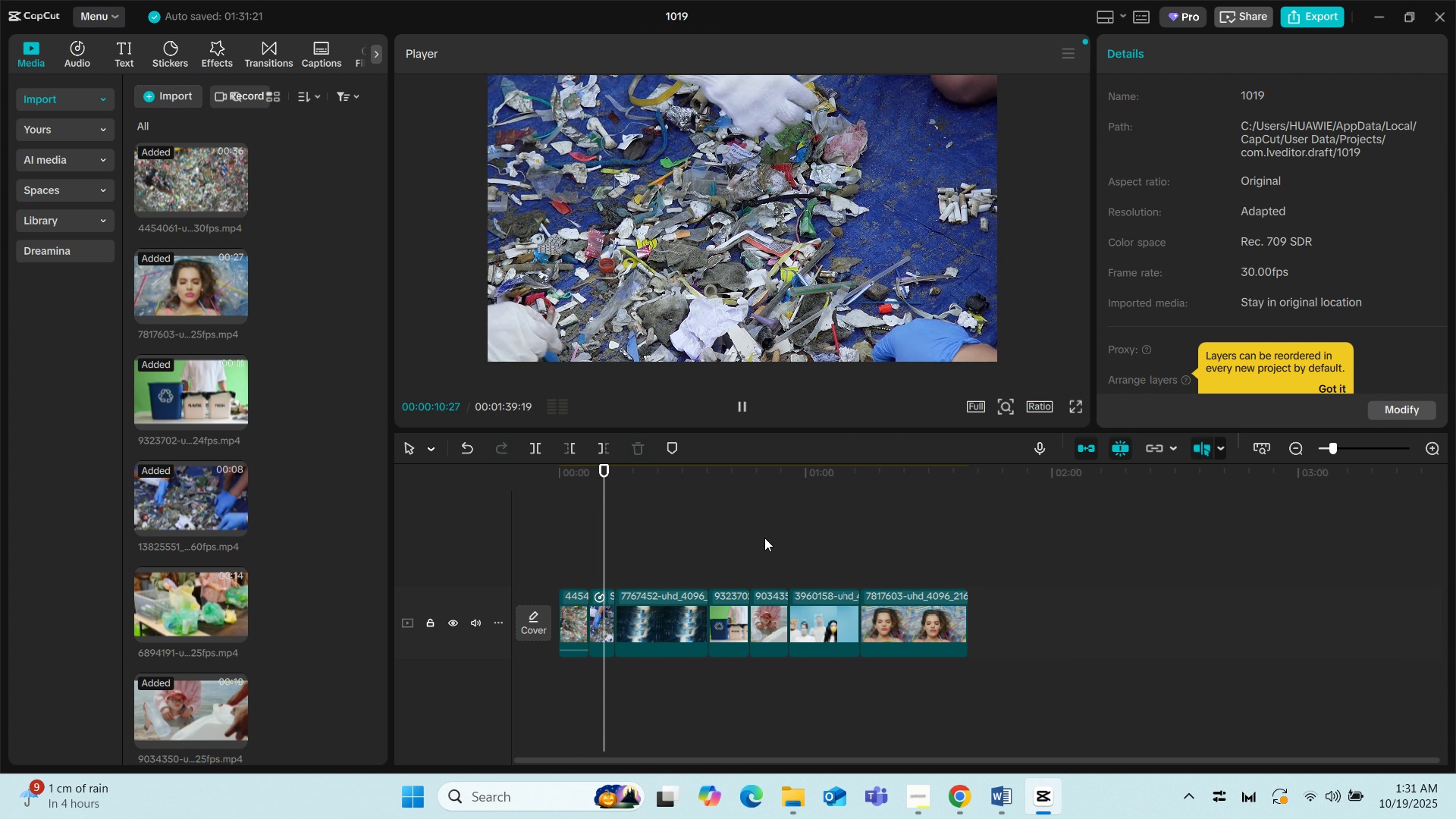 
key(Space)
 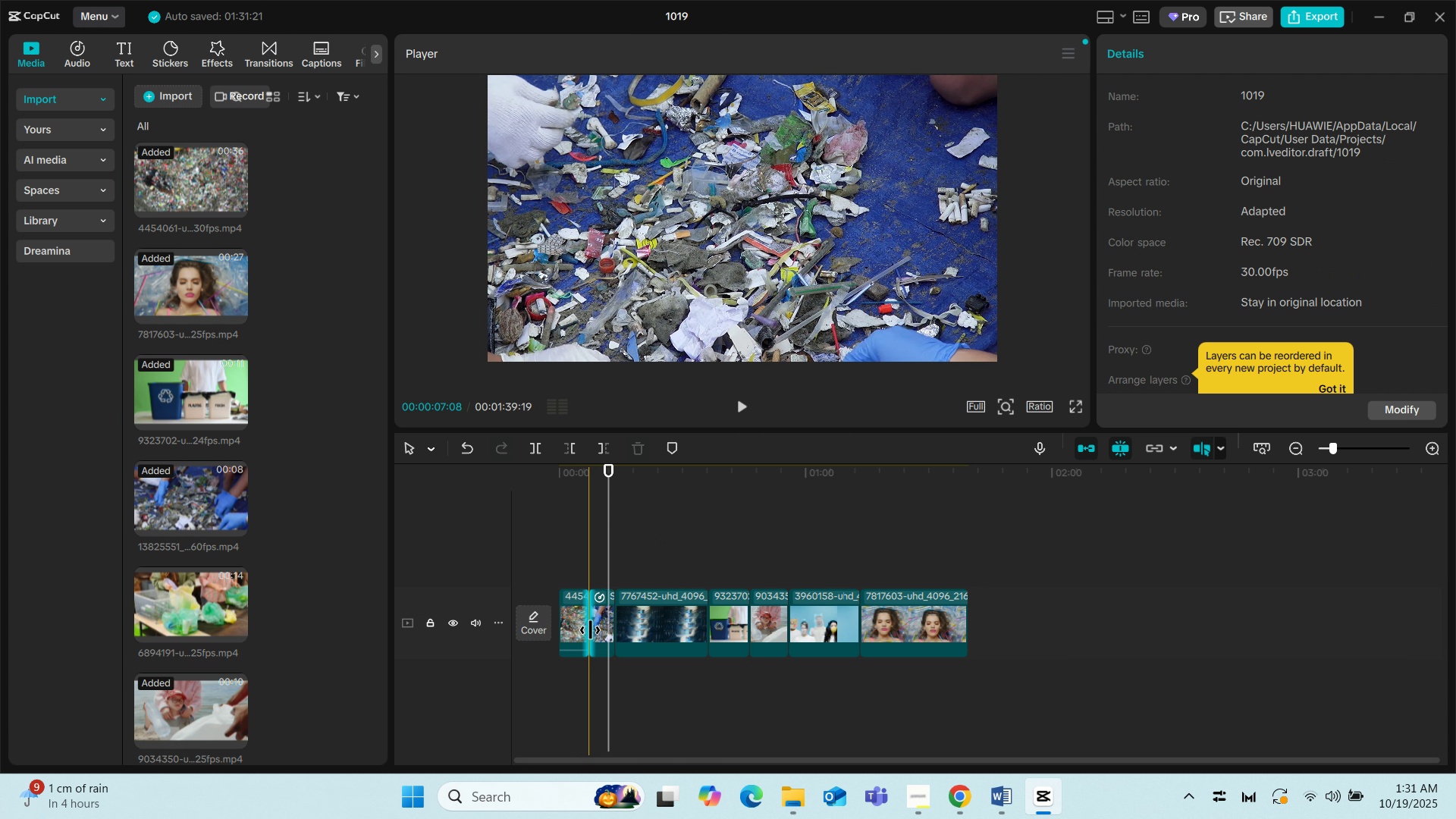 
left_click([590, 630])
 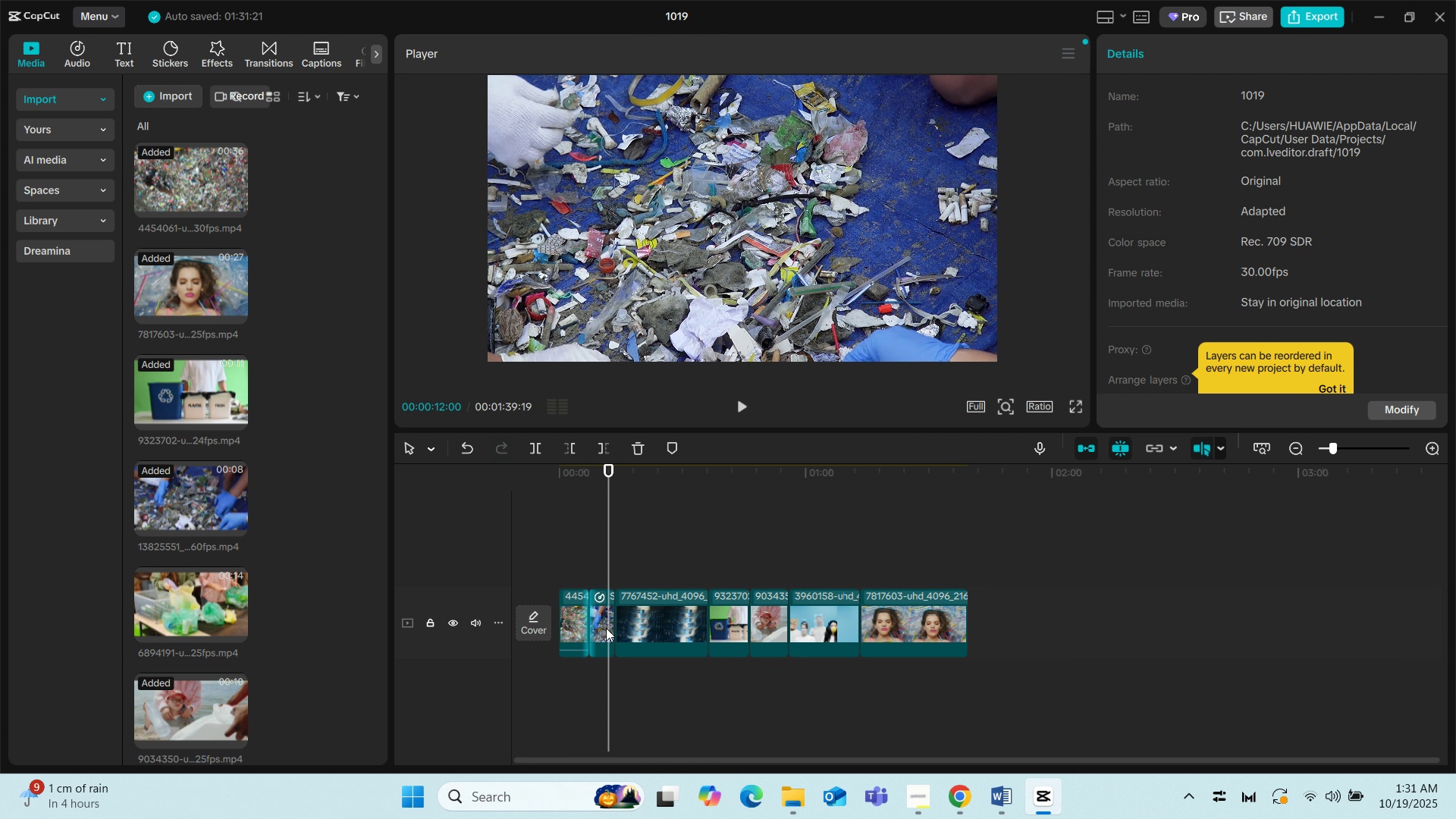 
left_click([606, 628])
 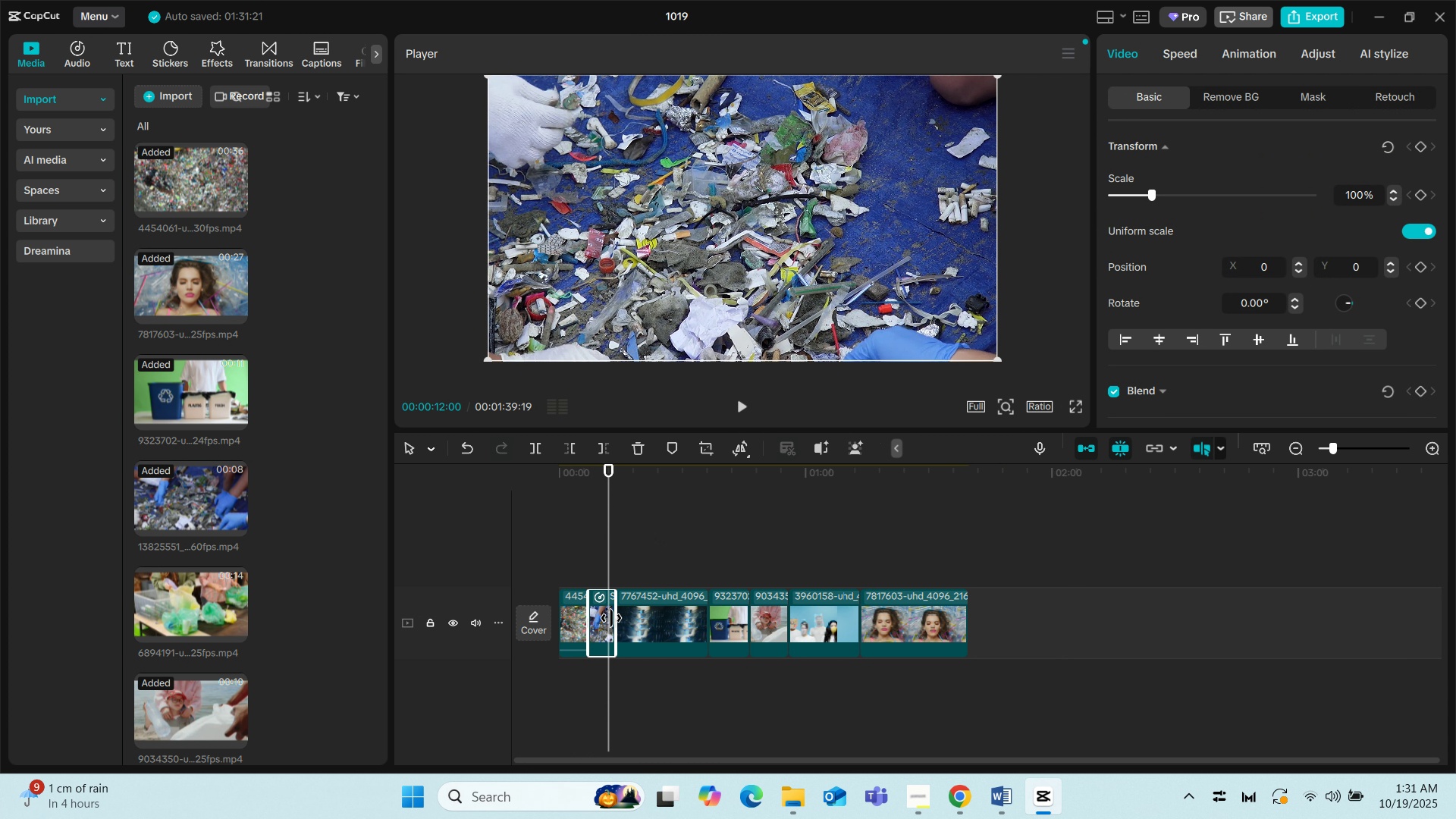 
left_click_drag(start_coordinate=[613, 618], to_coordinate=[610, 619])
 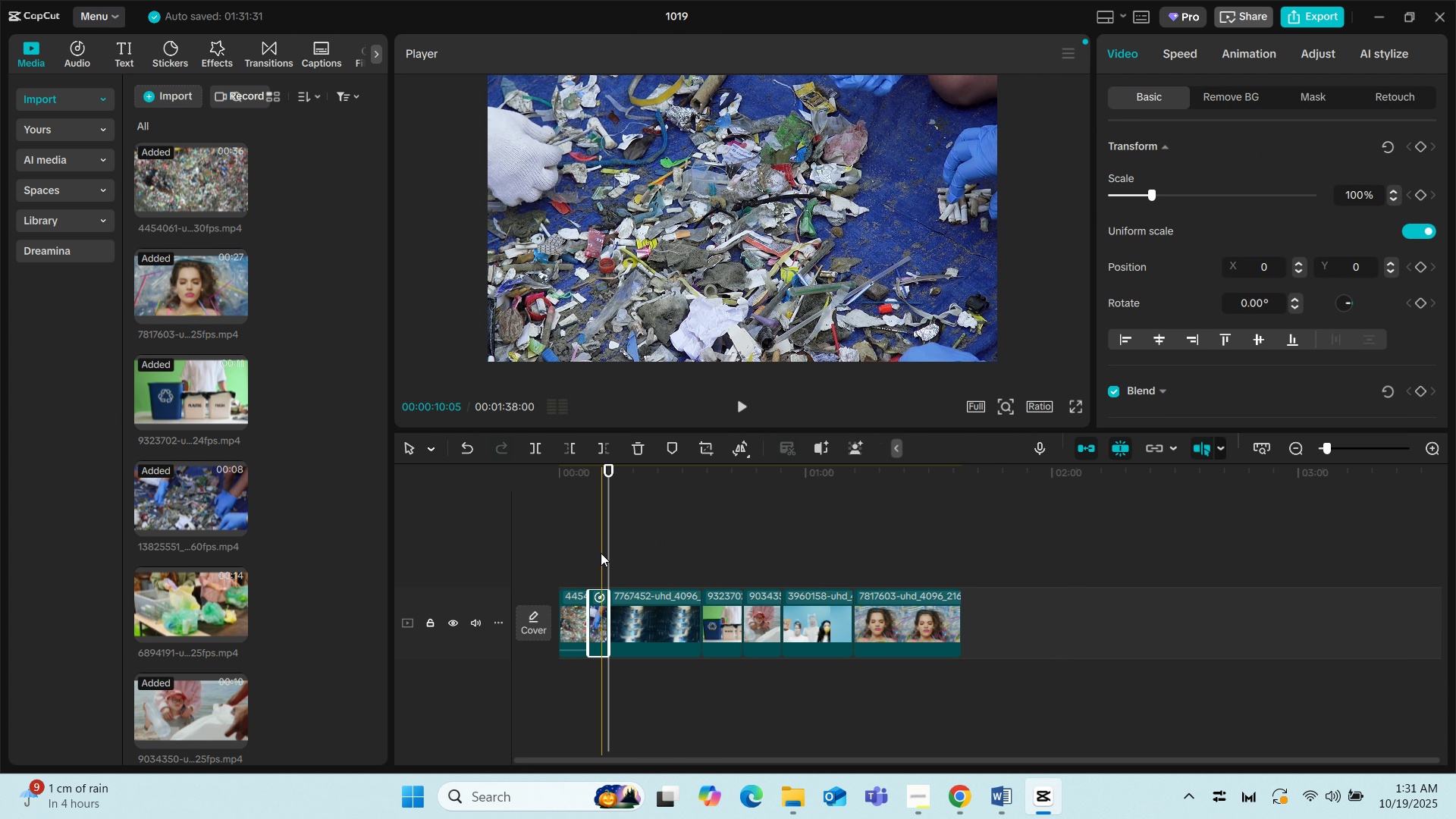 
left_click([601, 553])
 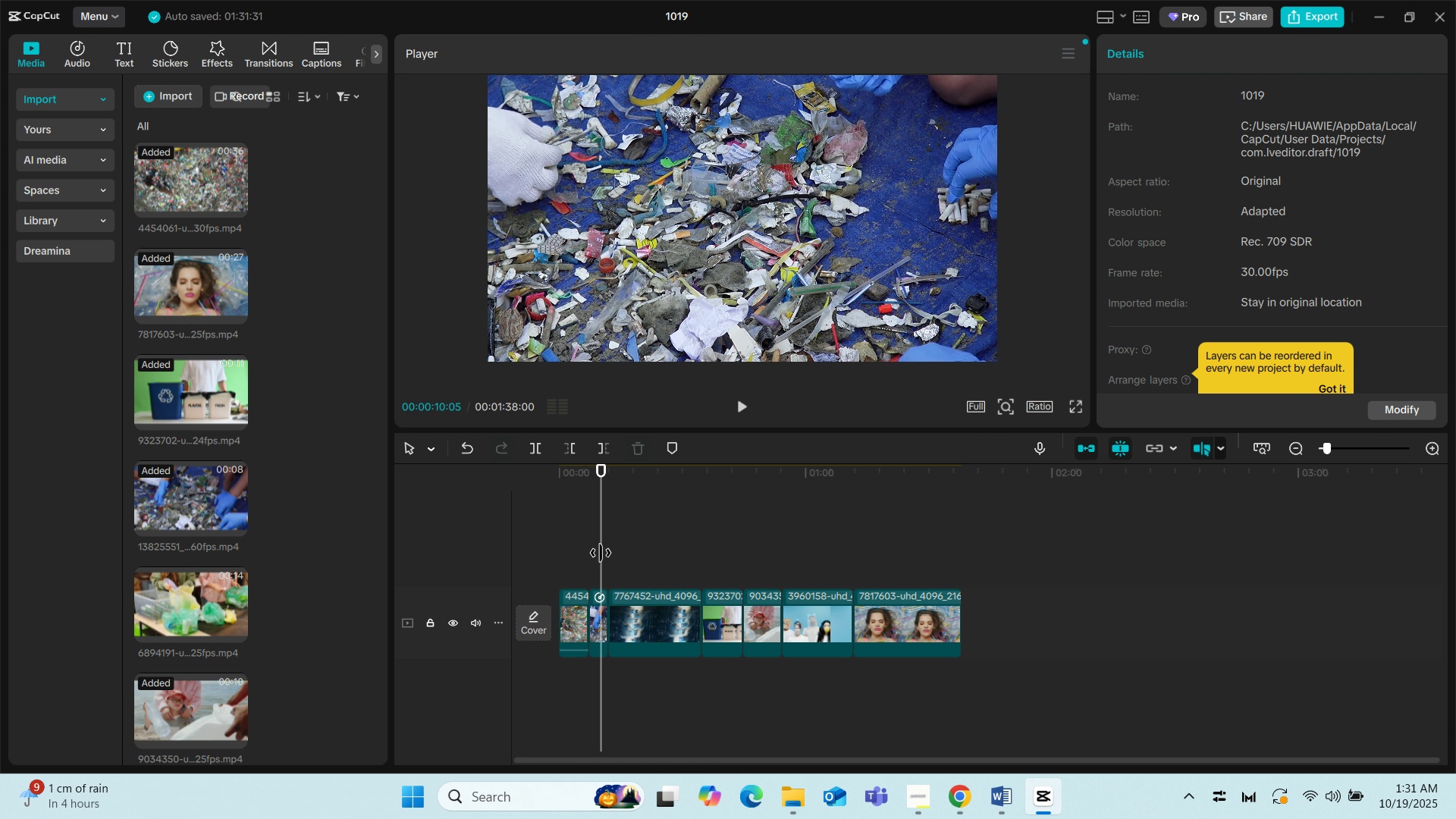 
key(Space)
 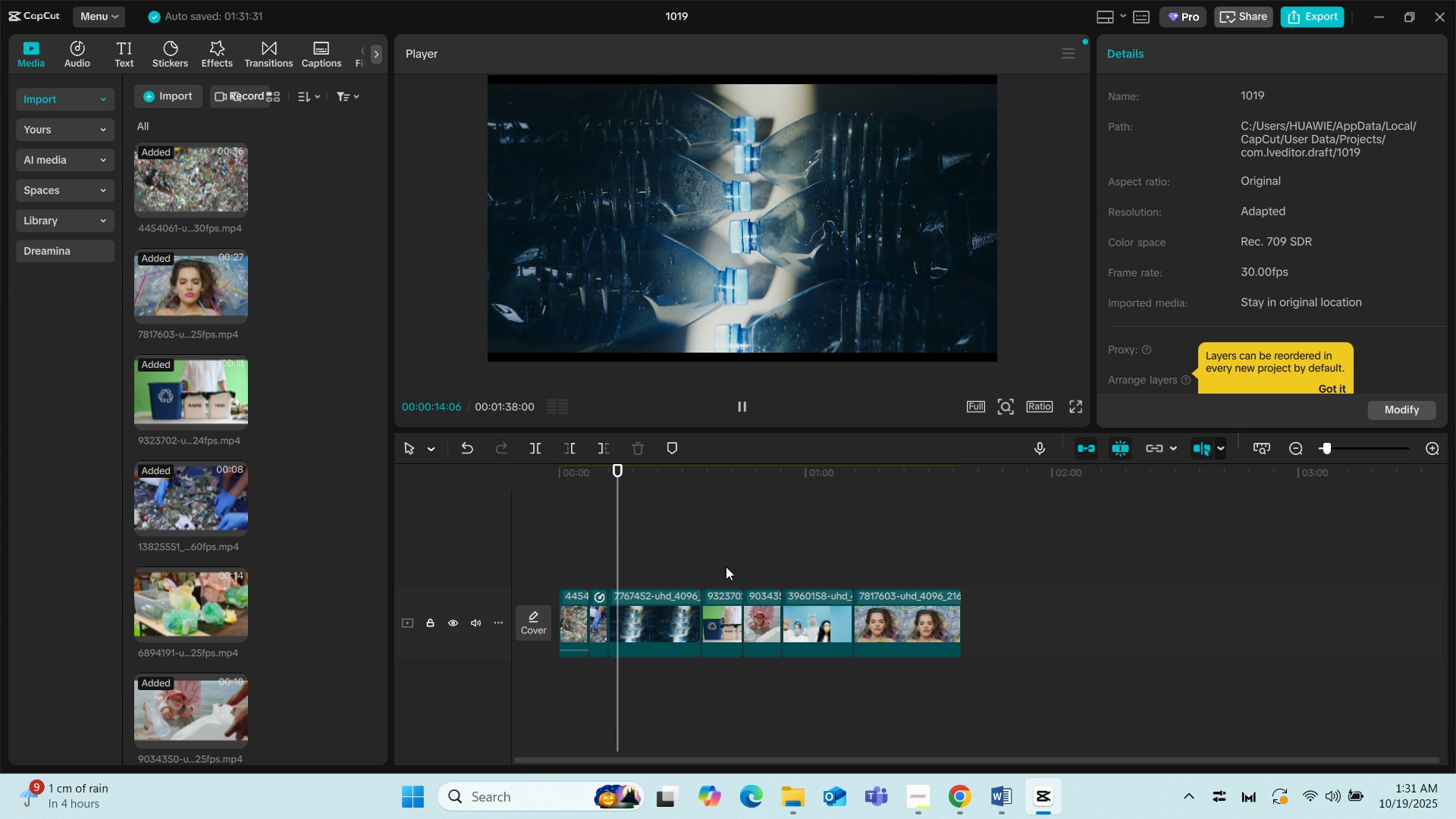 
wait(5.38)
 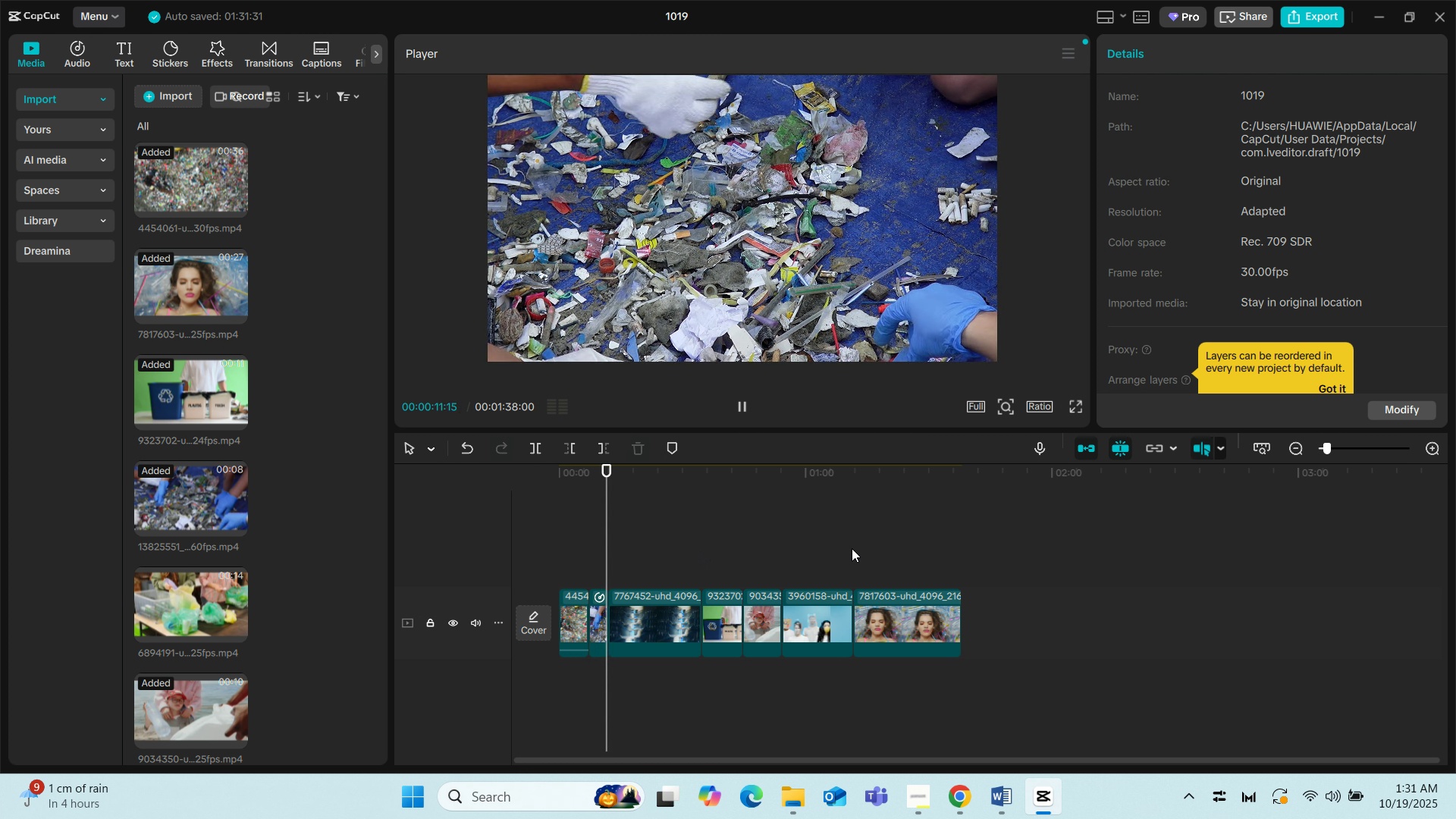 
key(Space)
 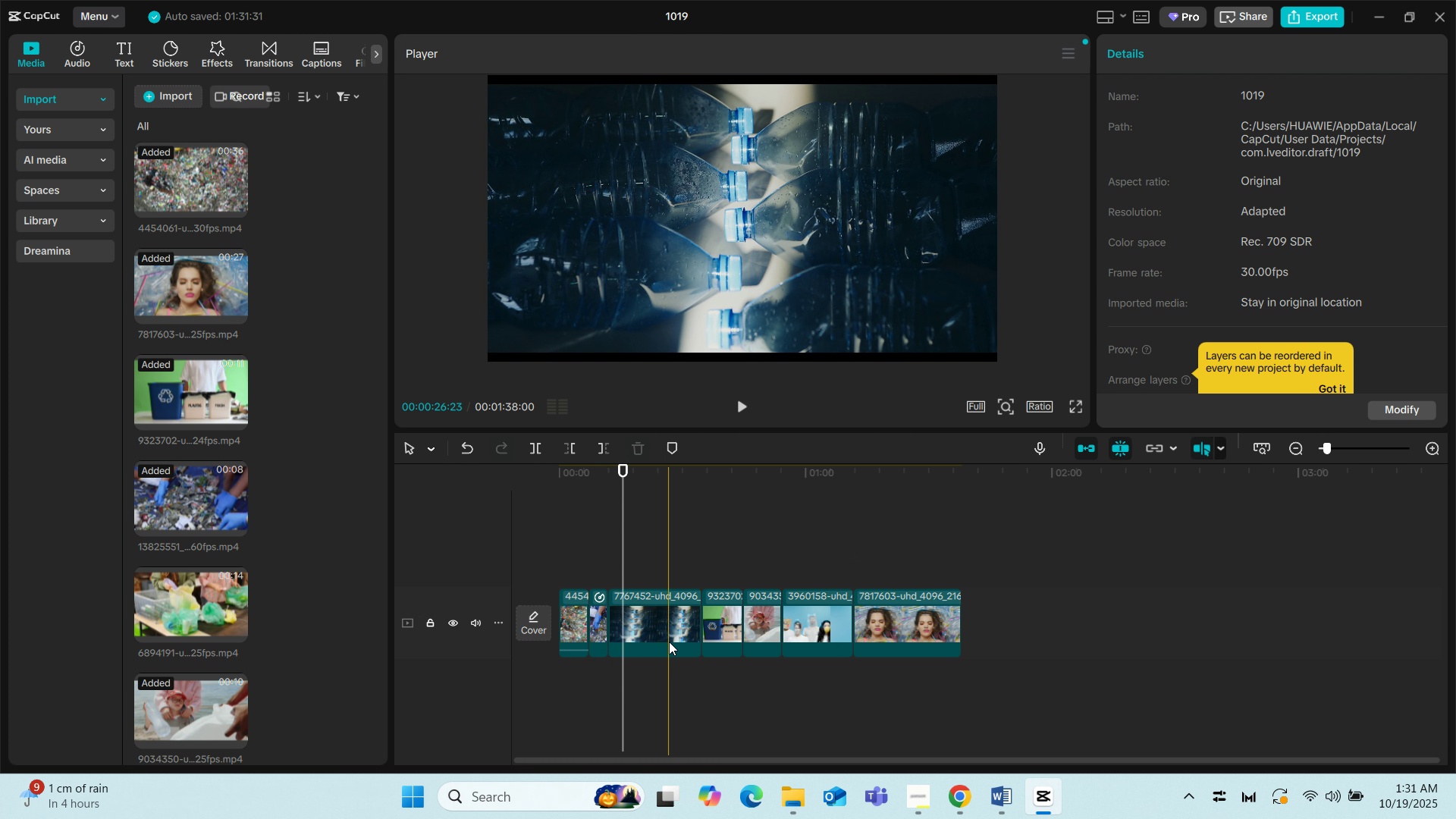 
left_click([669, 642])
 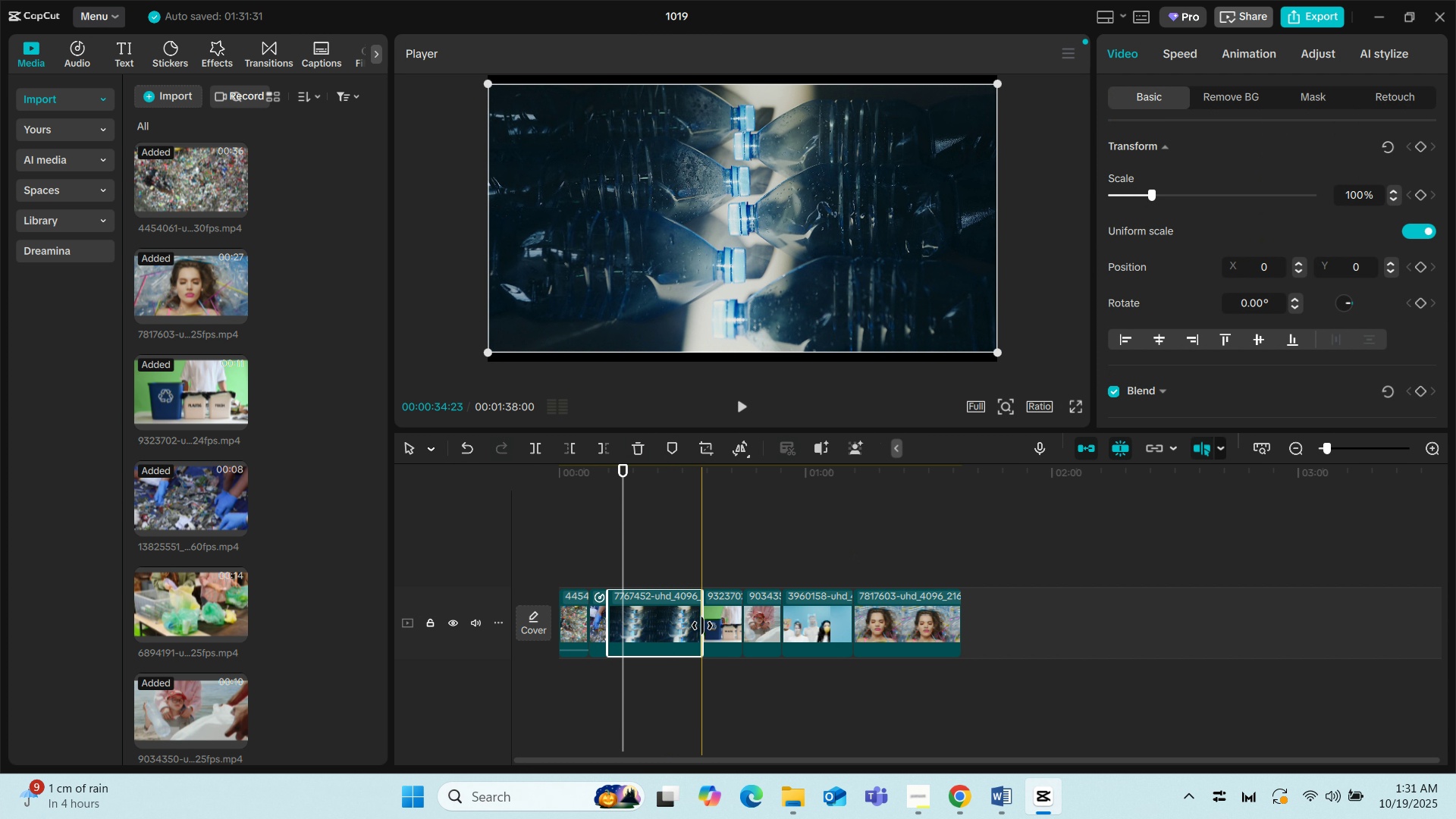 
left_click_drag(start_coordinate=[702, 626], to_coordinate=[621, 626])
 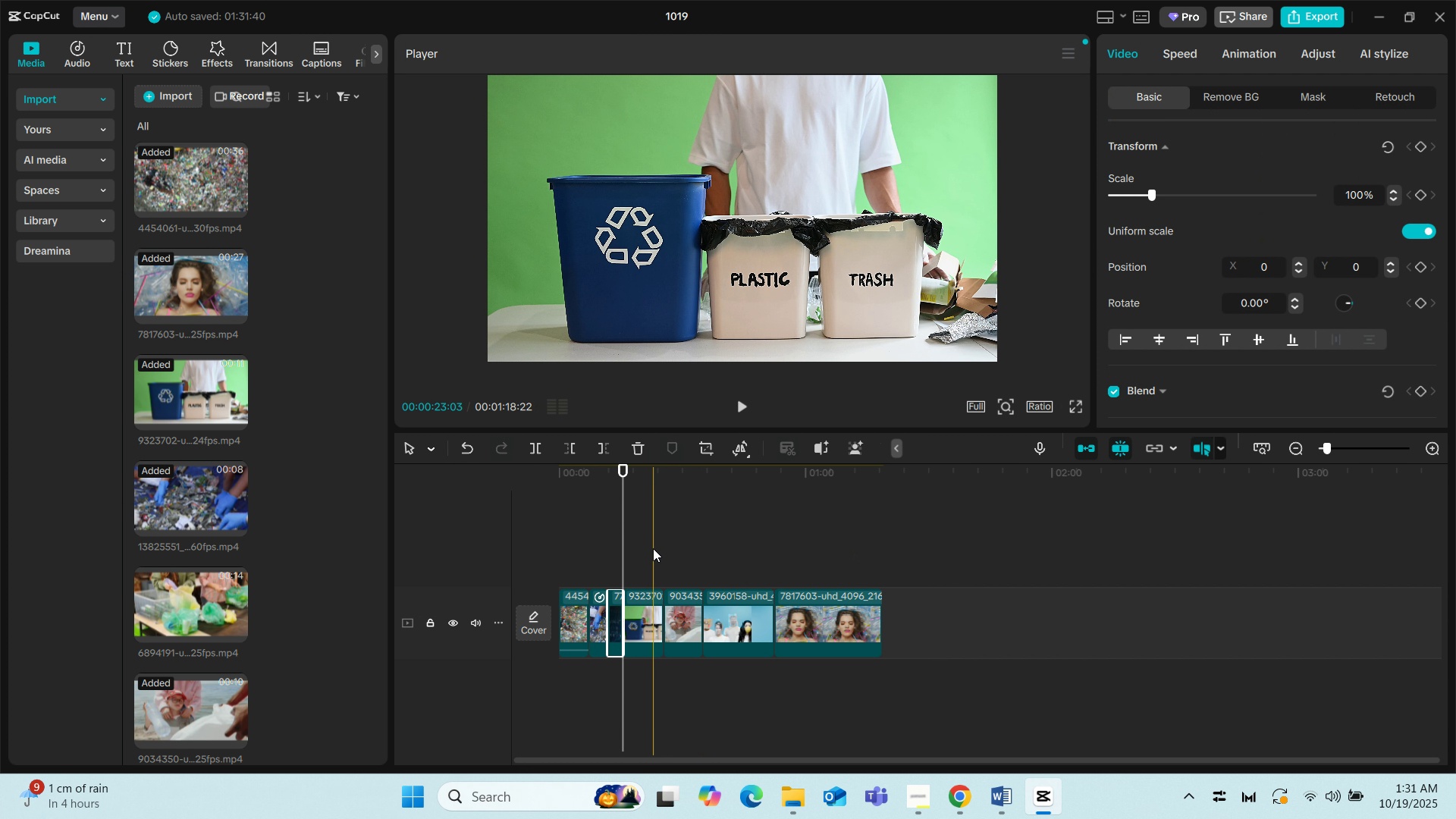 
key(Space)
 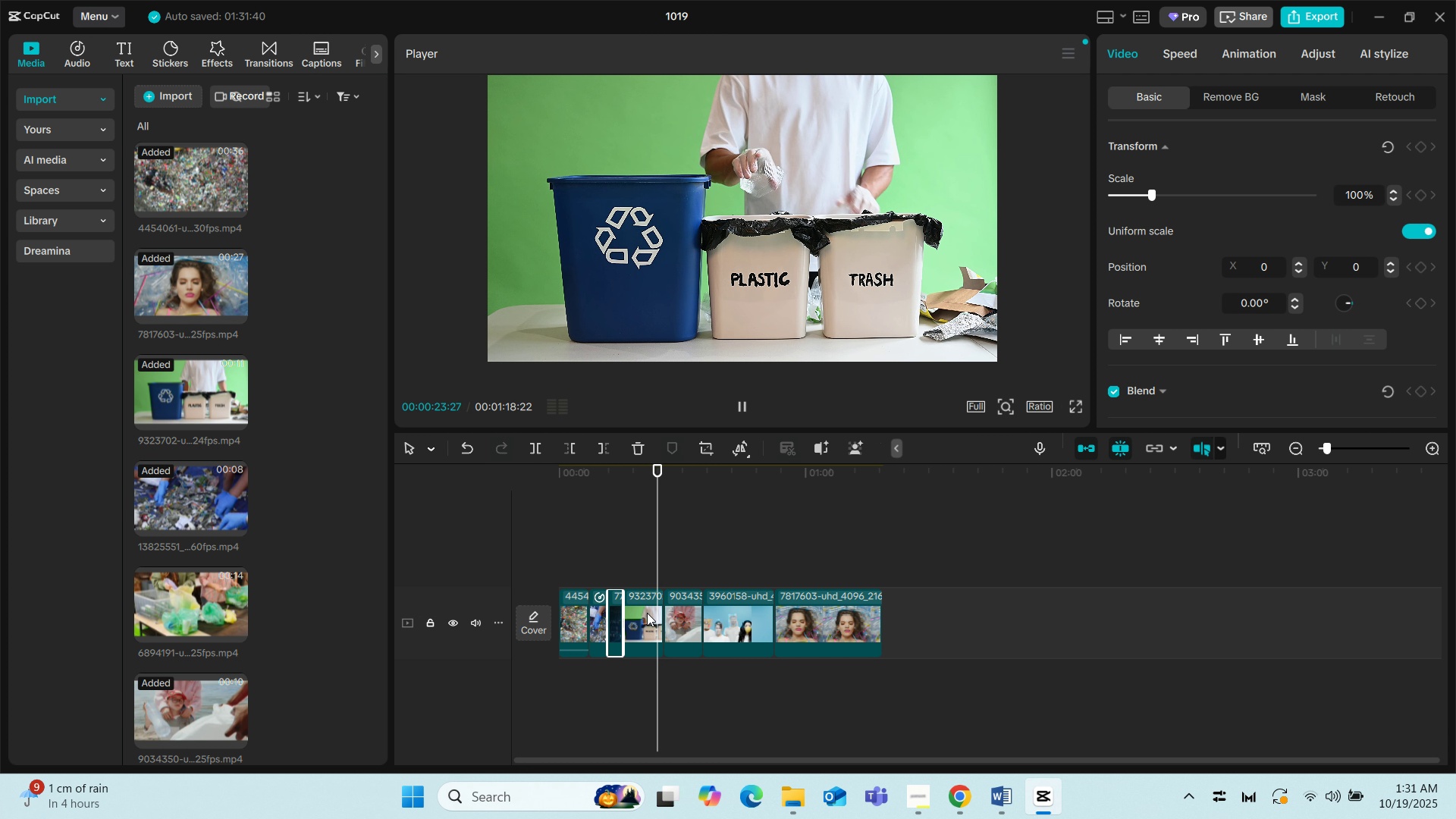 
left_click([645, 613])
 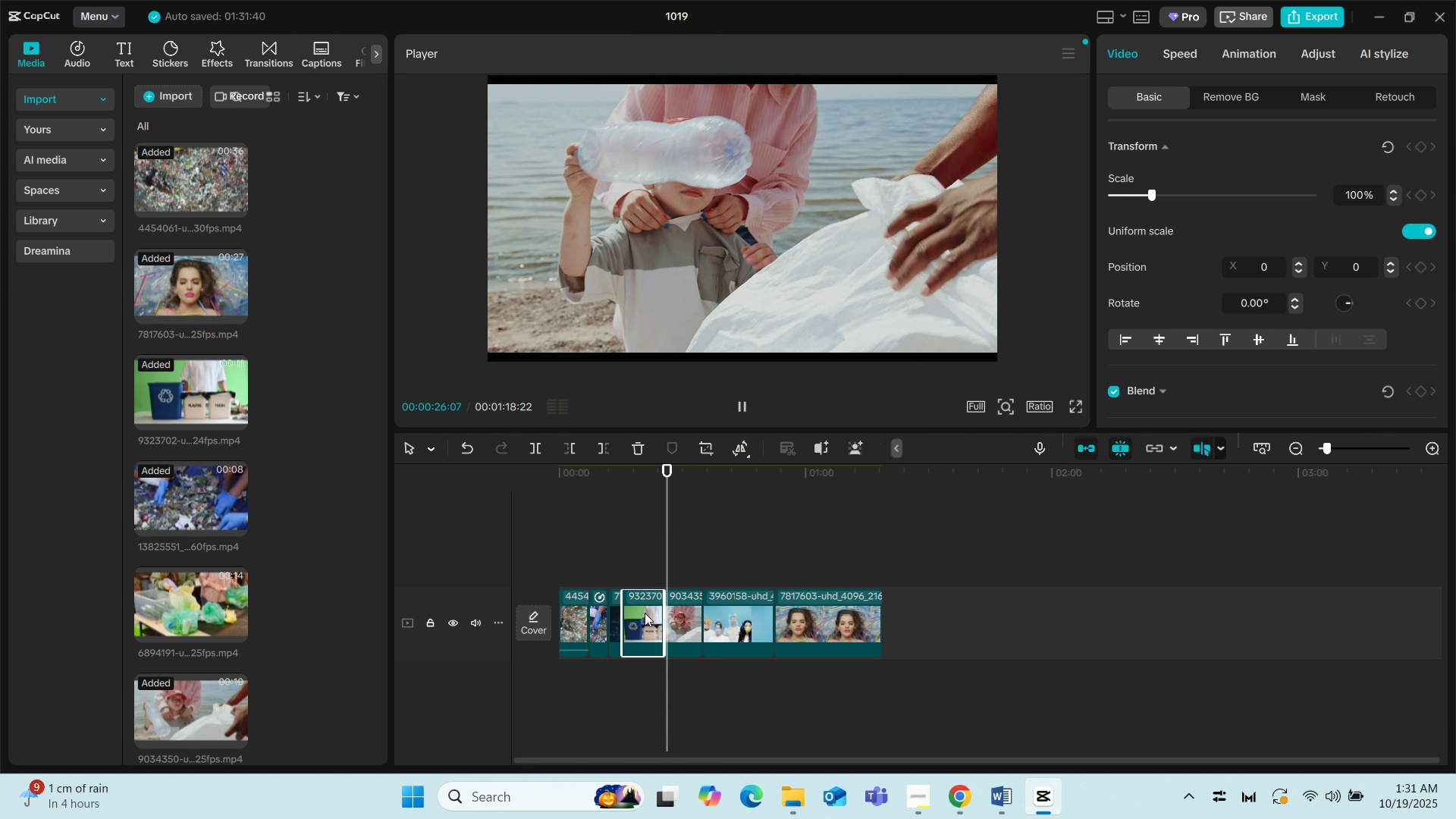 
left_click([629, 555])
 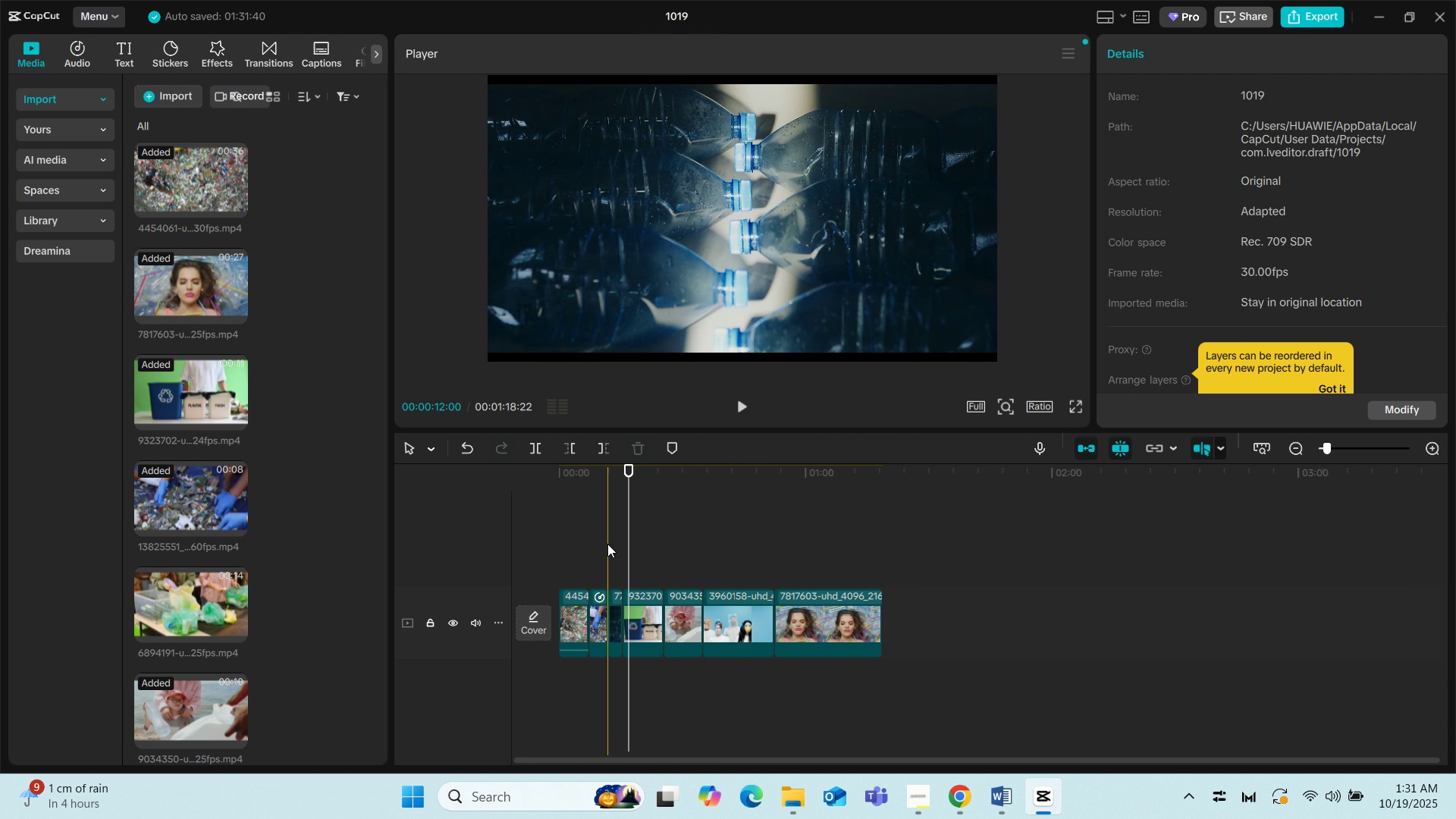 
left_click([607, 544])
 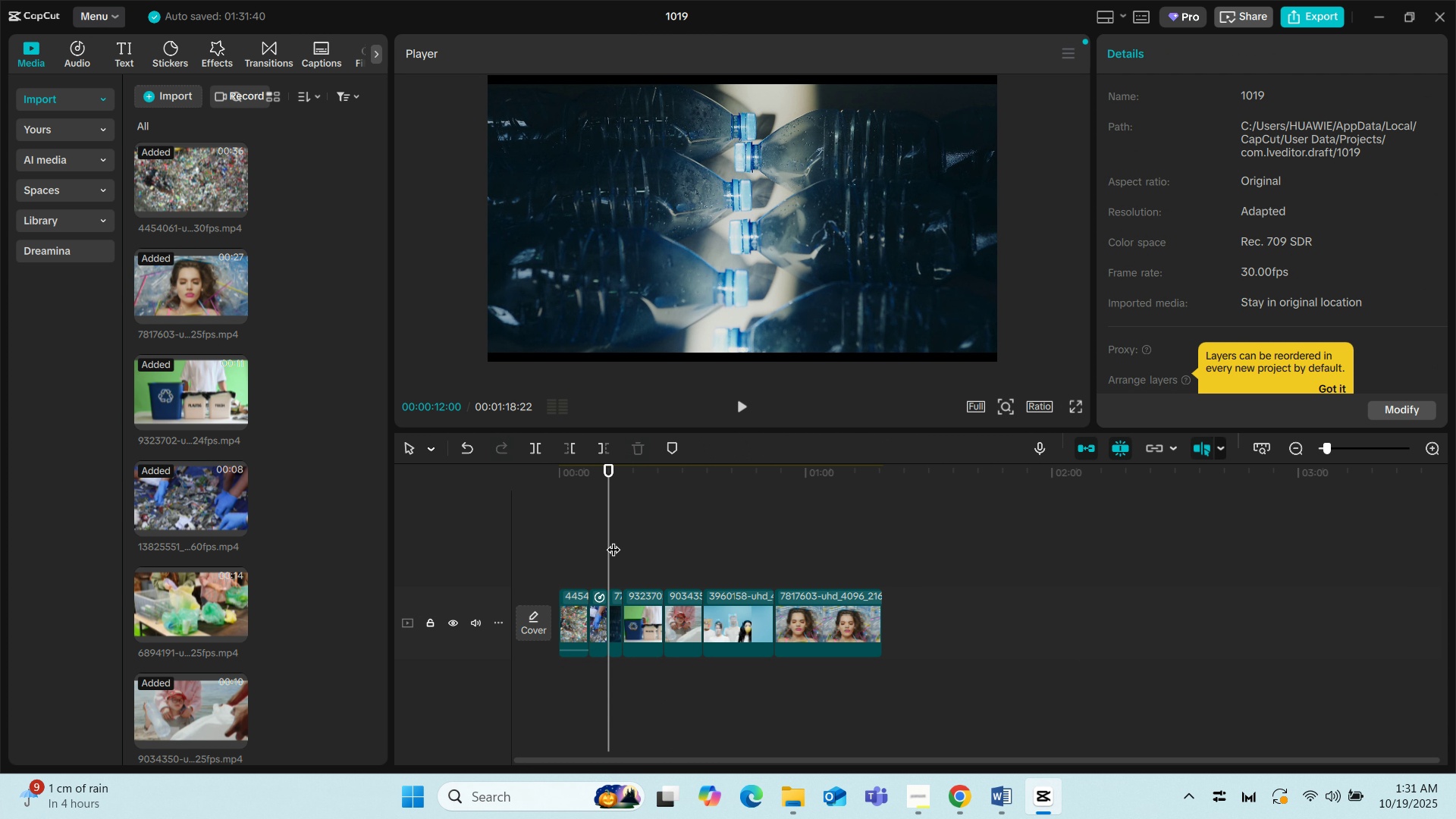 
key(Space)
 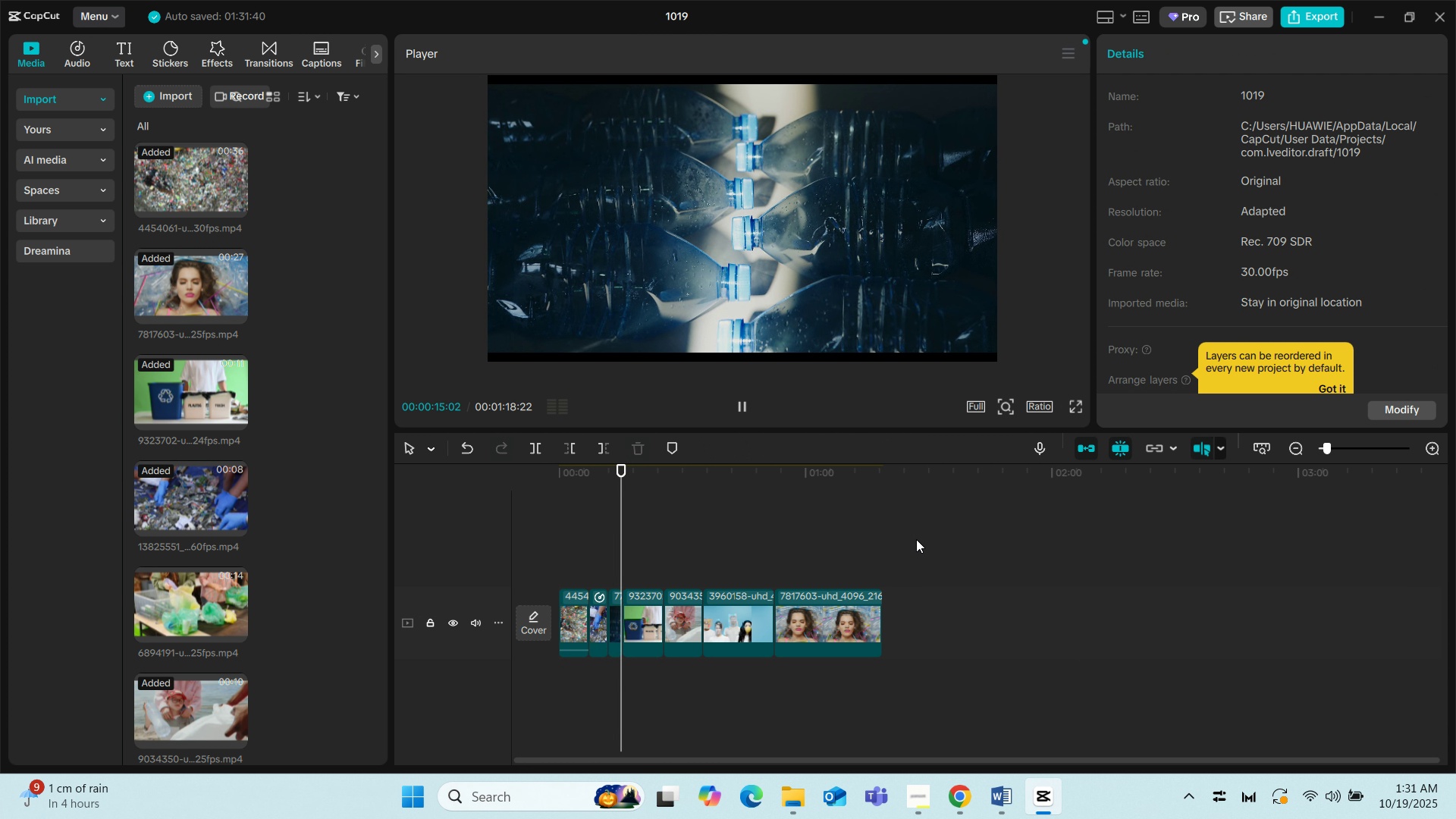 
wait(8.04)
 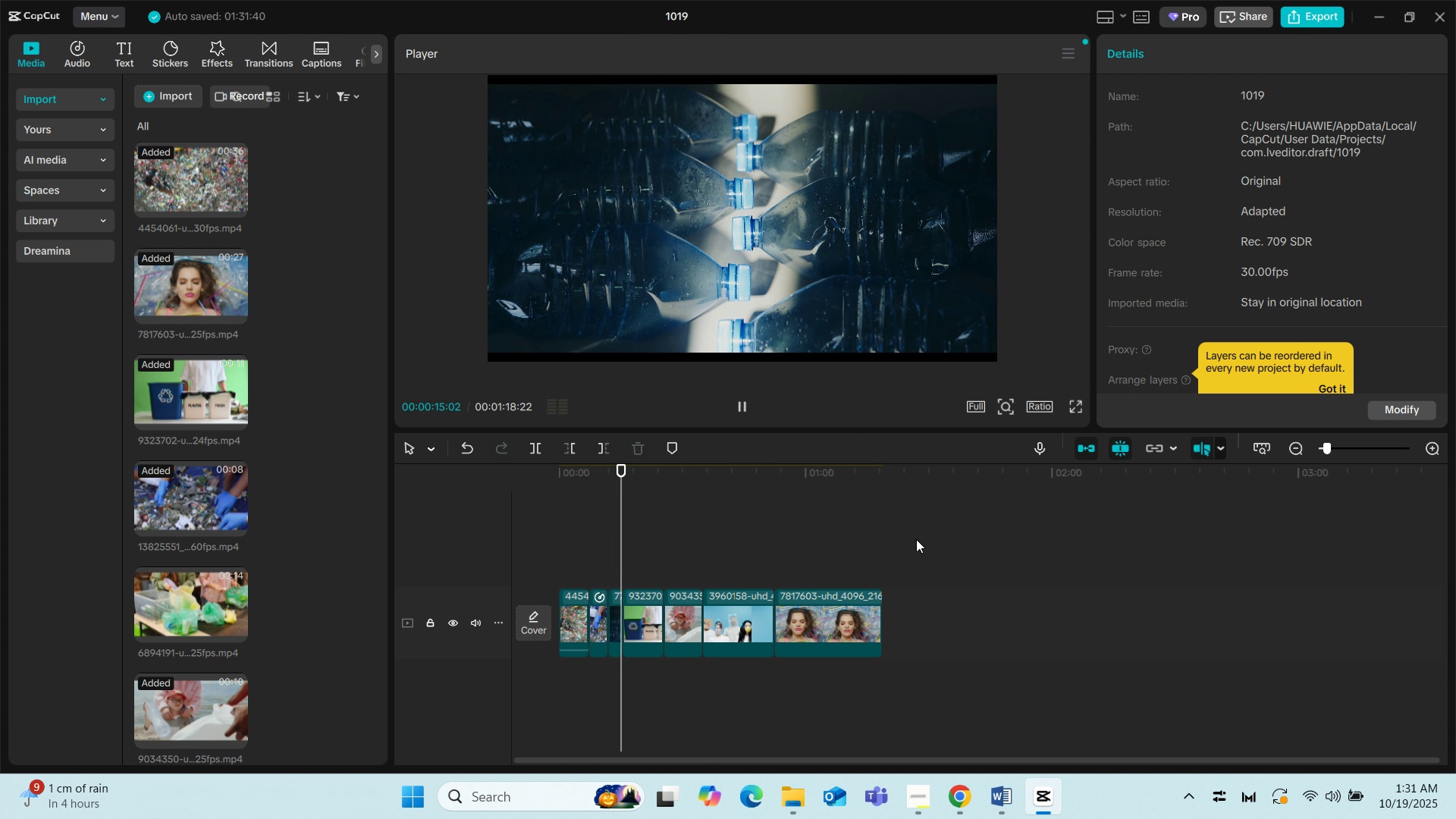 
key(Space)
 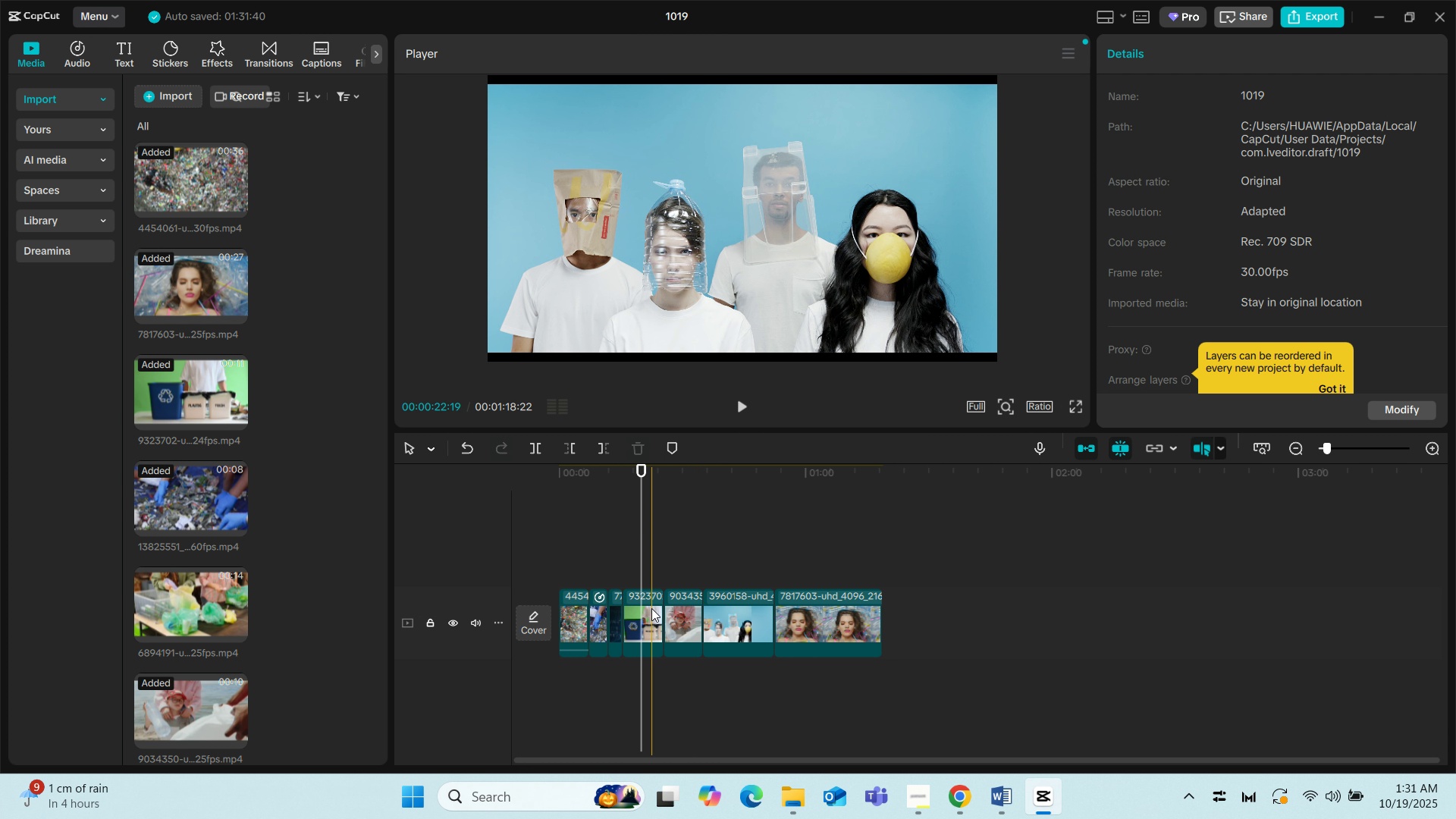 
left_click([651, 608])
 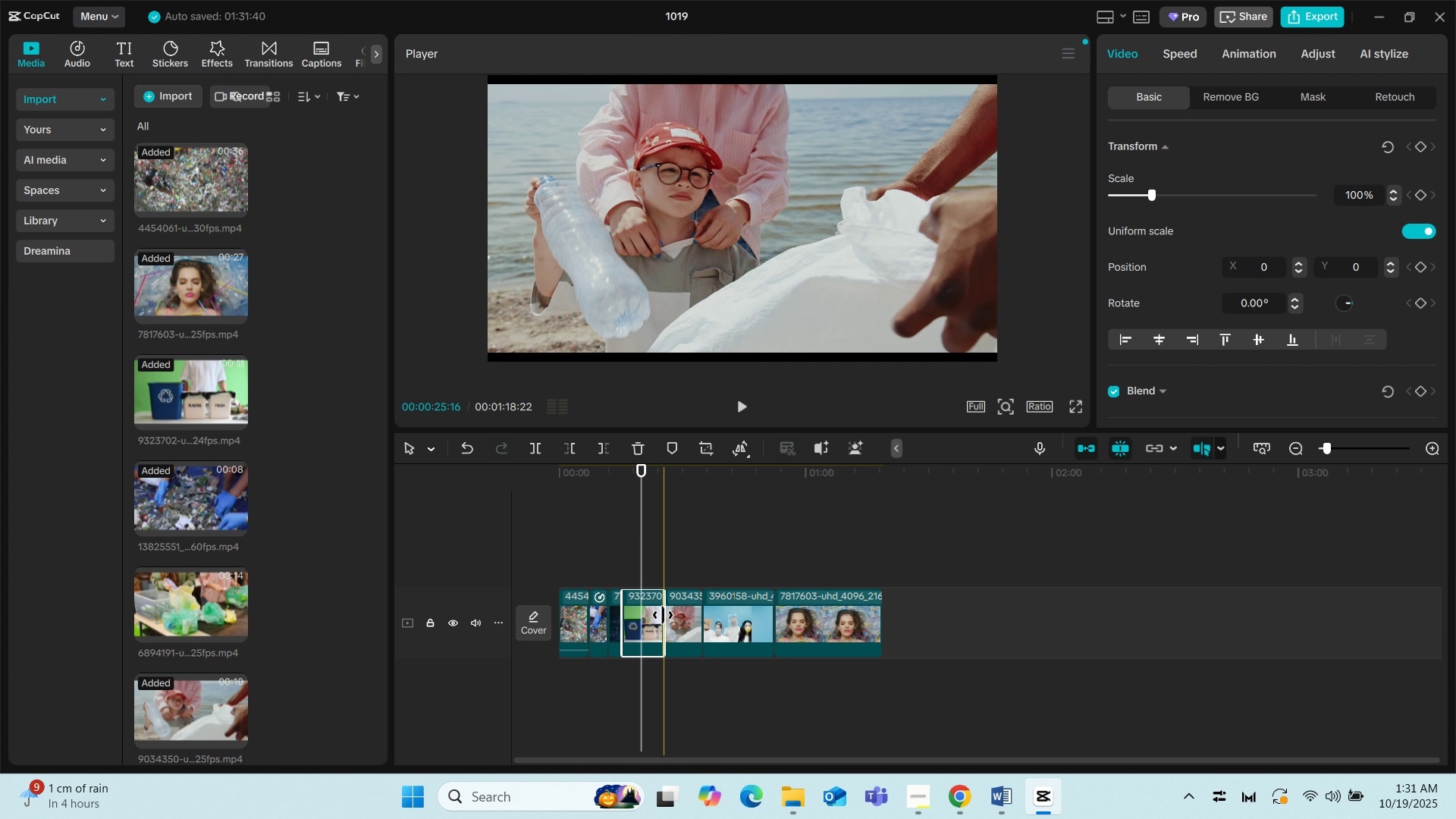 
left_click_drag(start_coordinate=[663, 615], to_coordinate=[638, 620])
 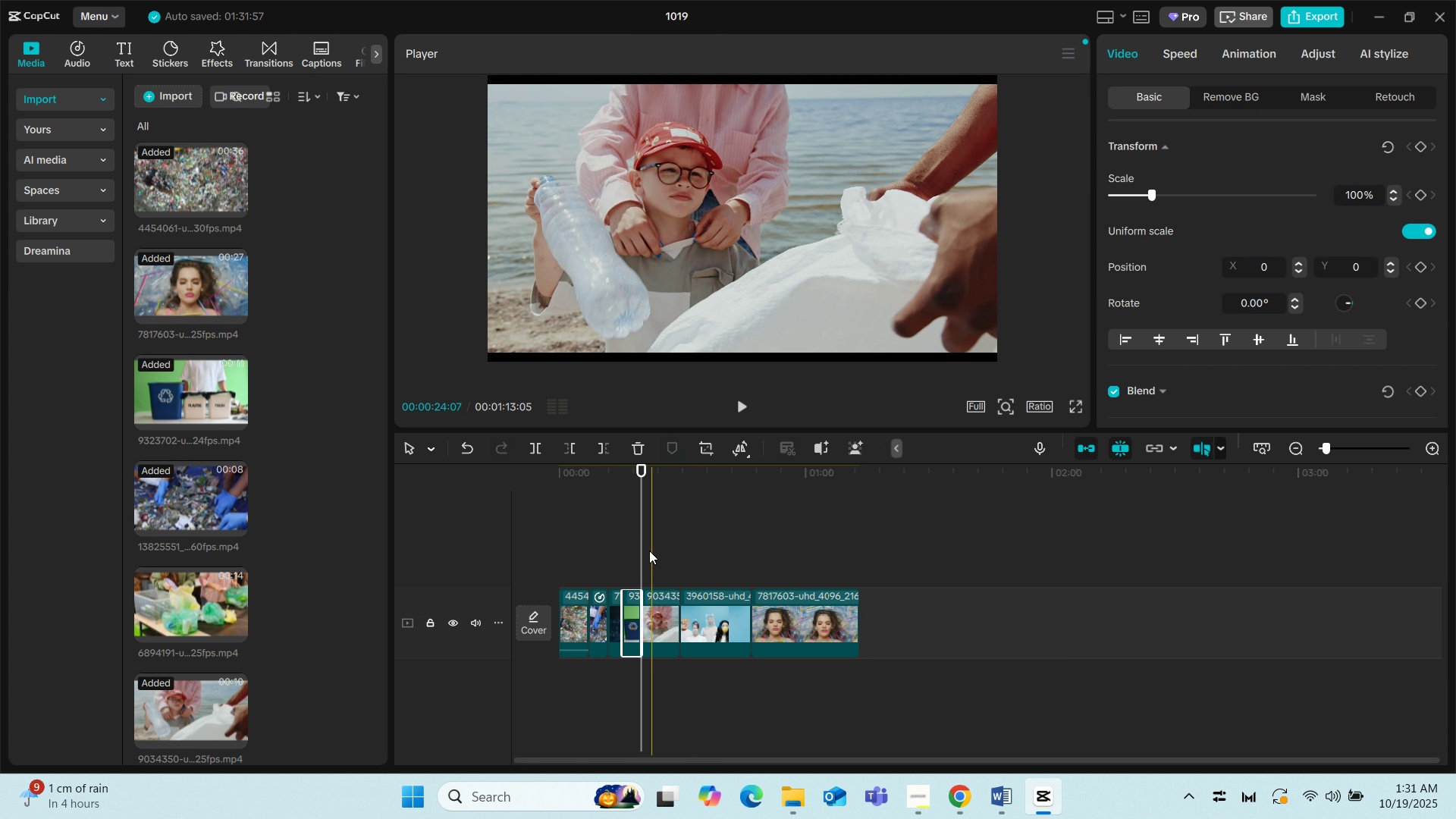 
key(Space)
 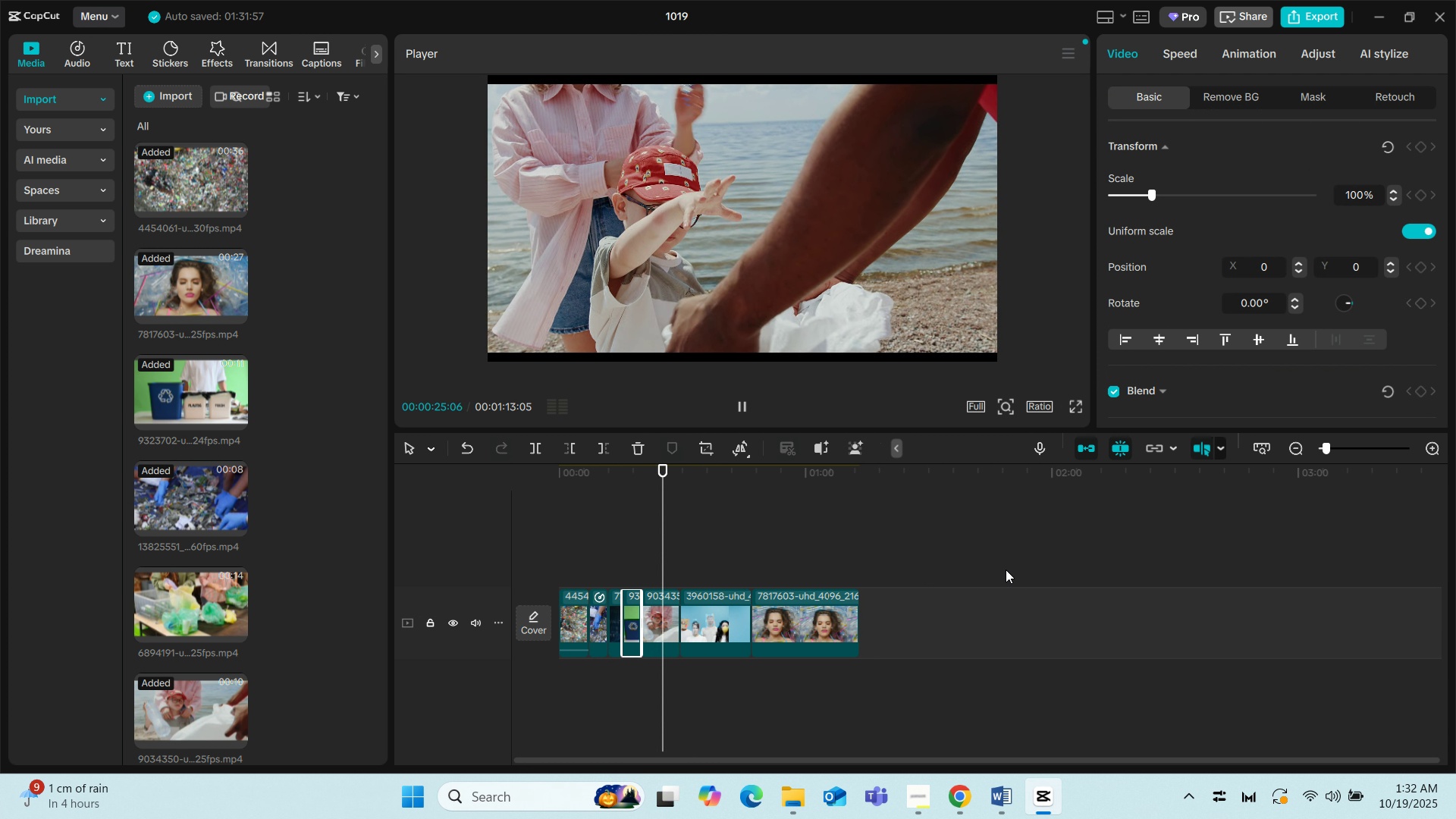 
wait(5.42)
 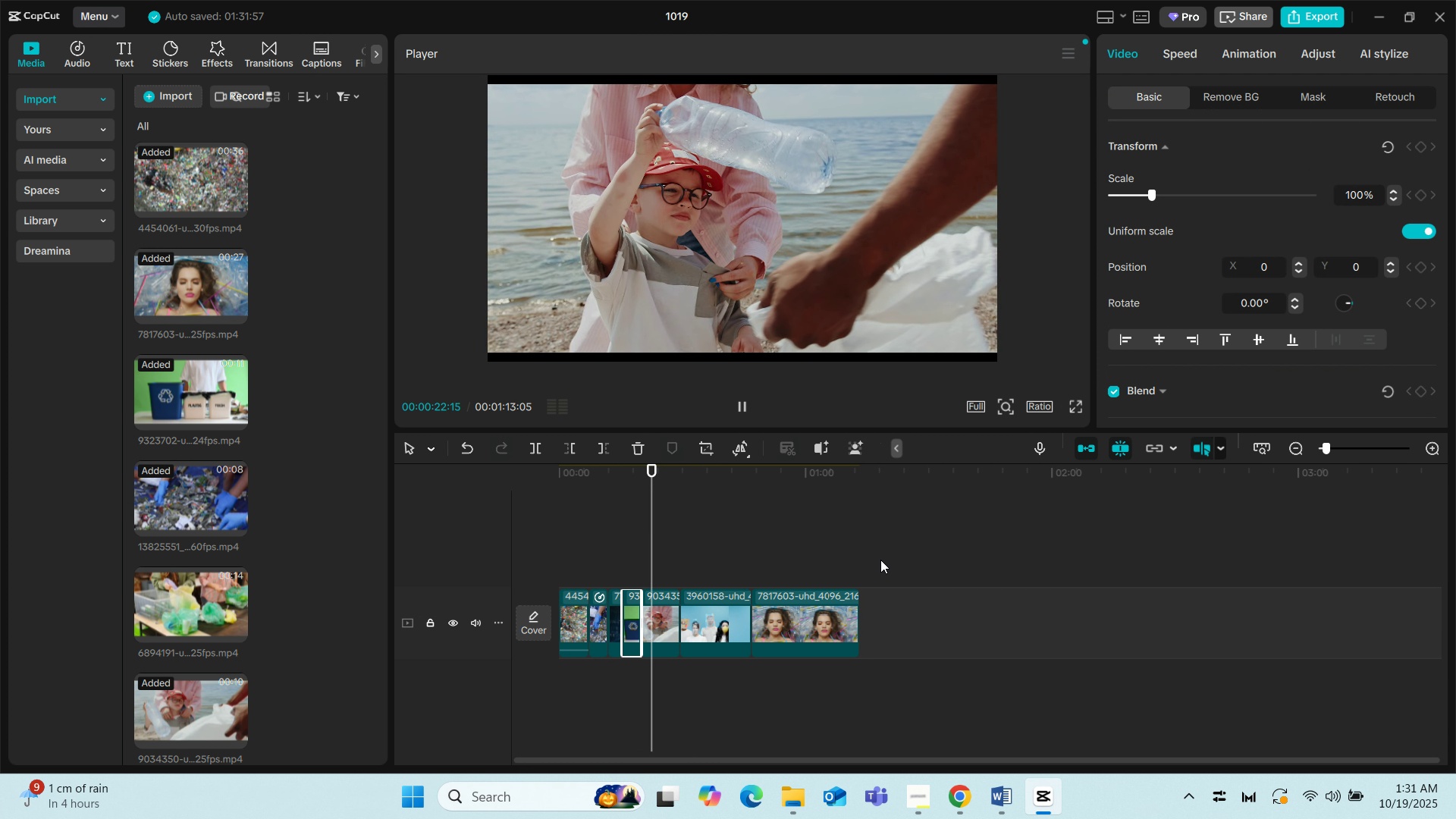 
key(Space)
 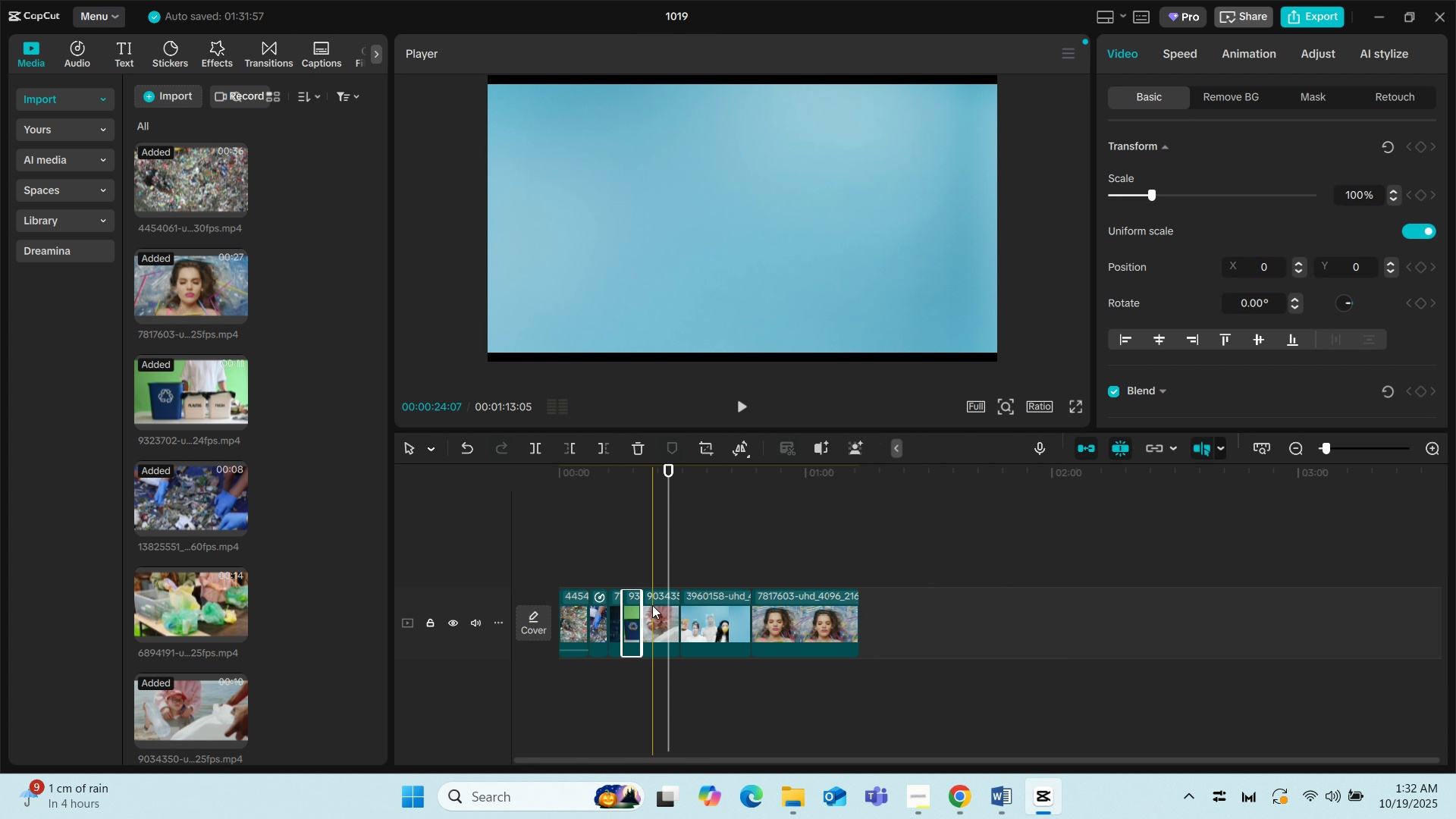 
left_click([652, 605])
 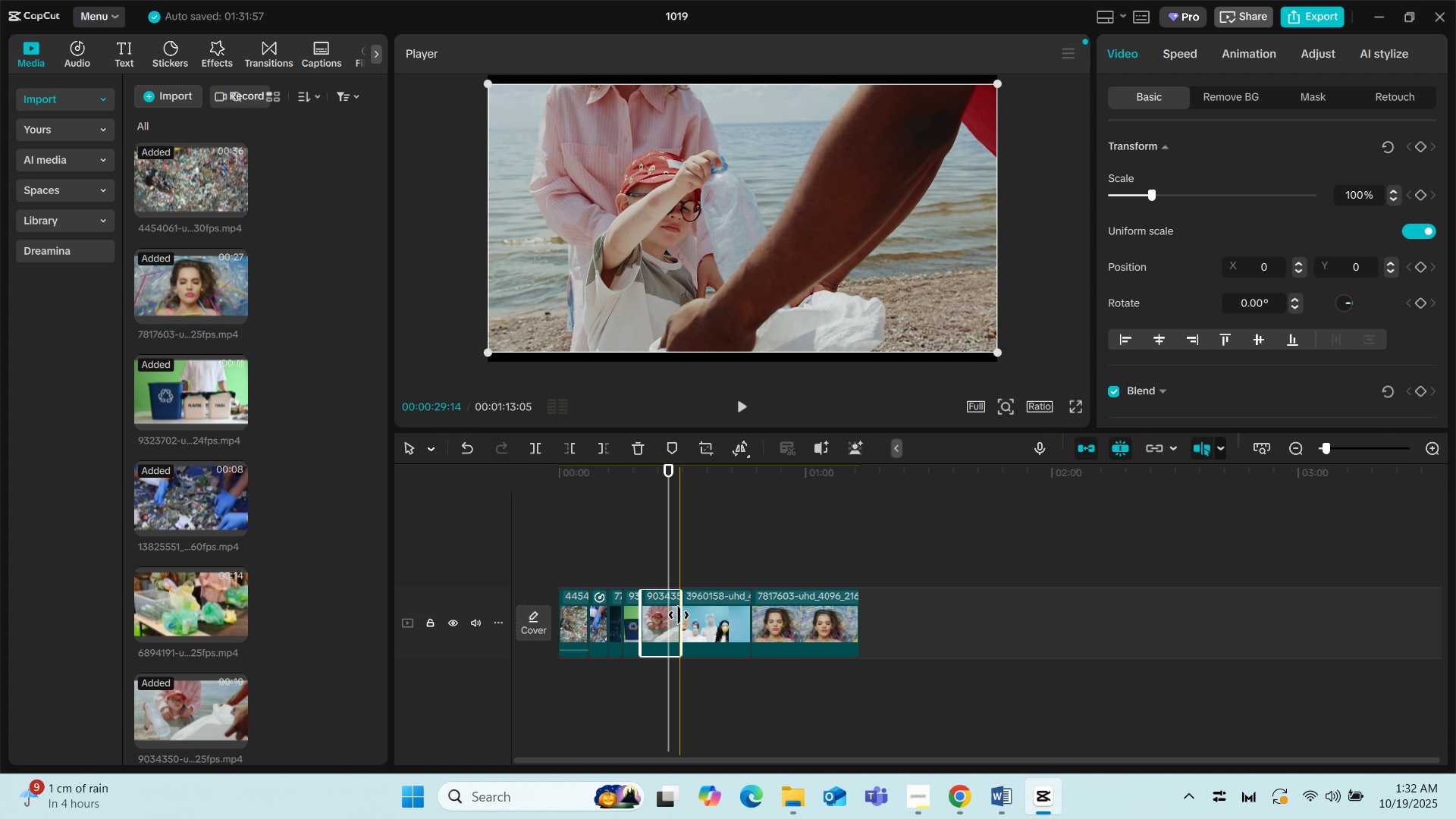 
left_click_drag(start_coordinate=[679, 615], to_coordinate=[671, 617])
 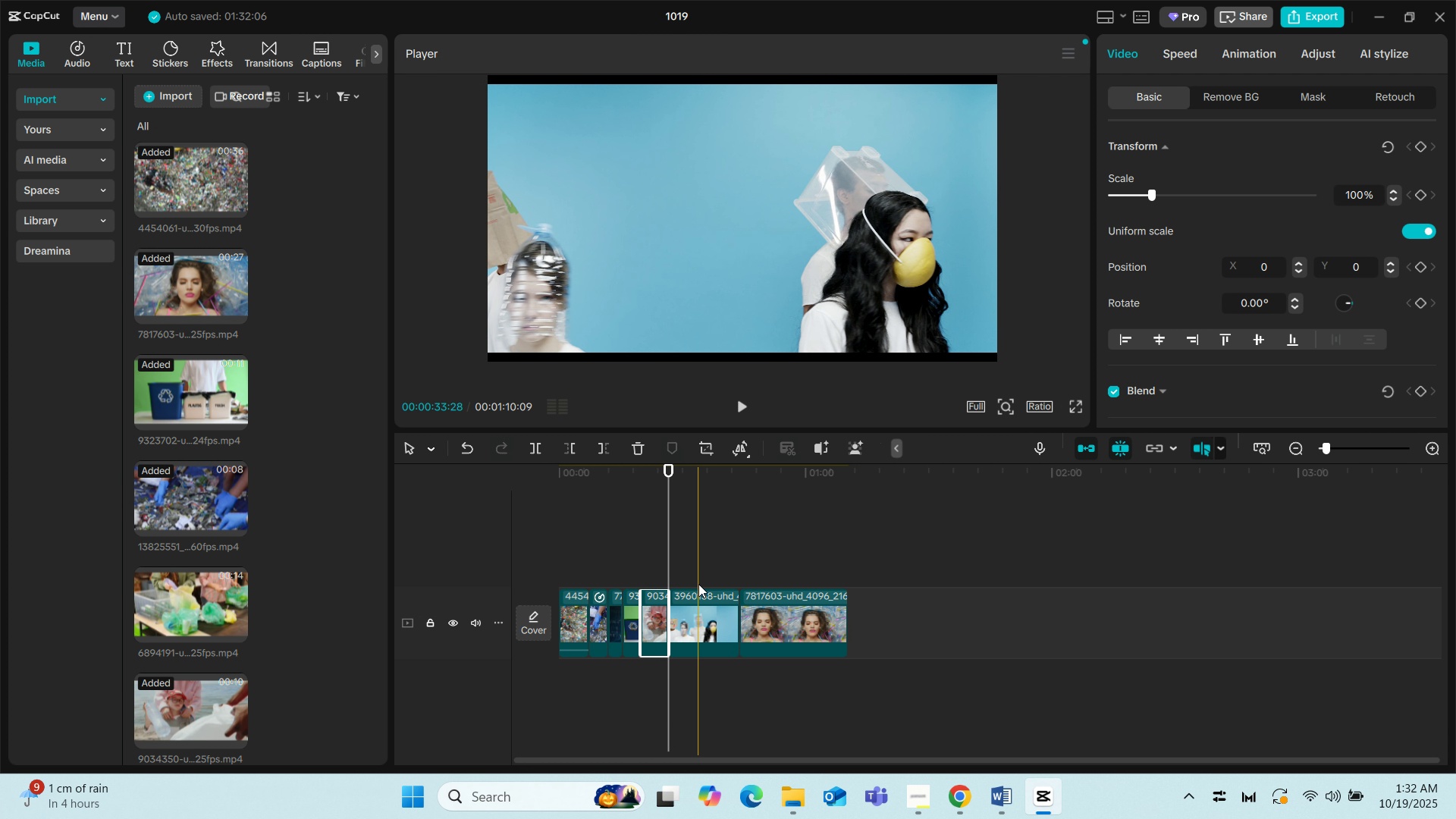 
key(Space)
 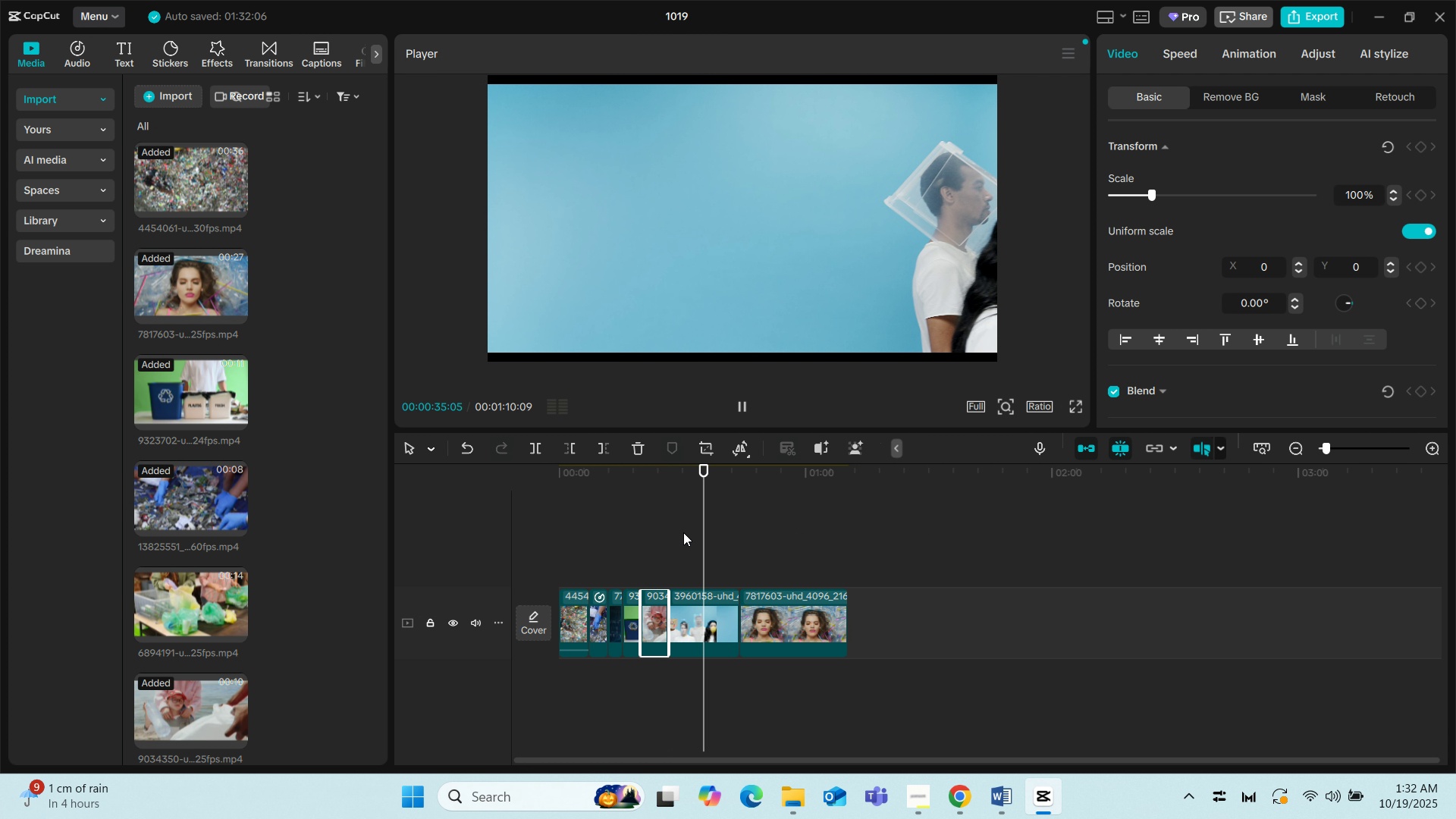 
left_click([664, 532])
 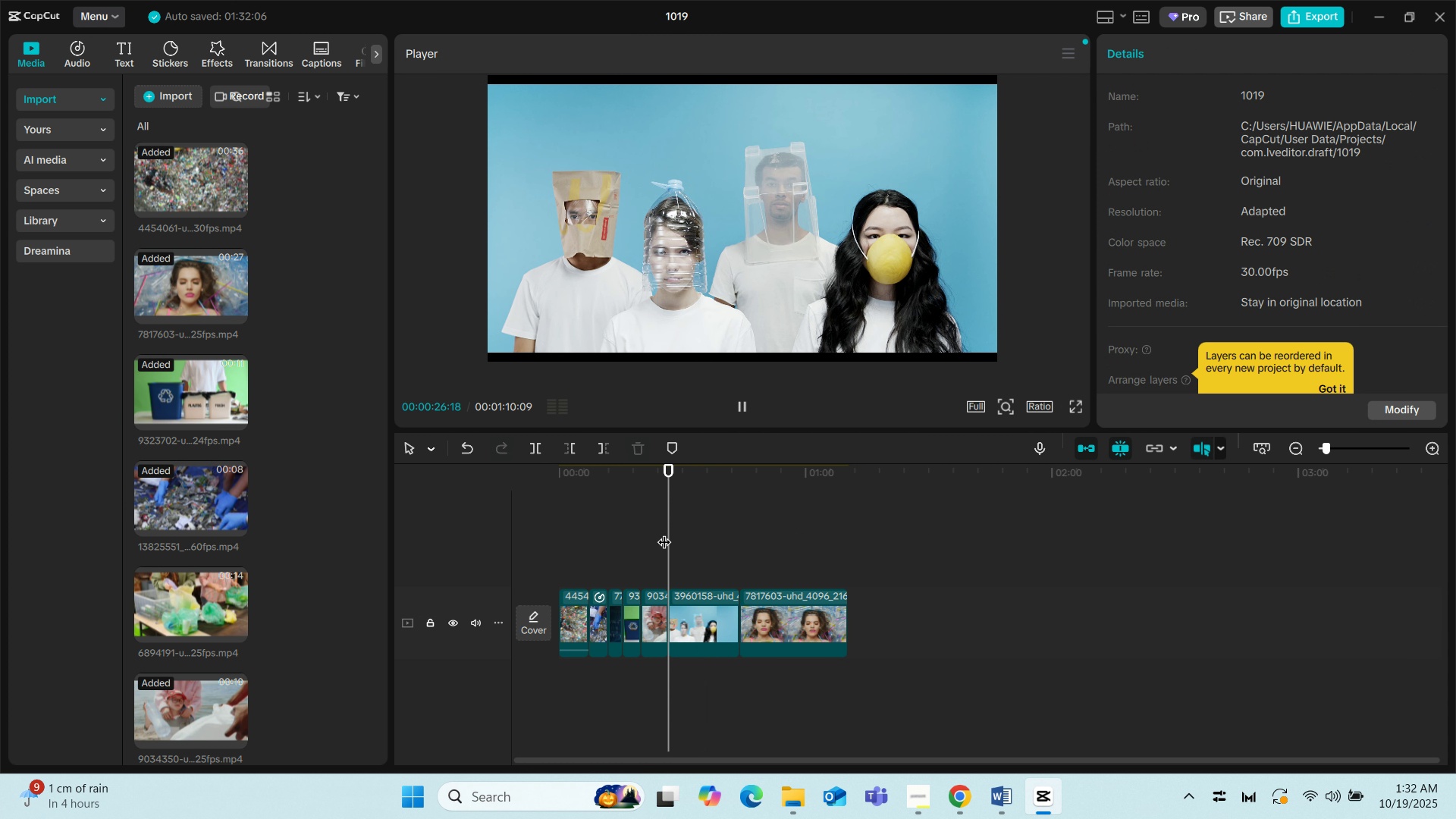 
key(Space)
 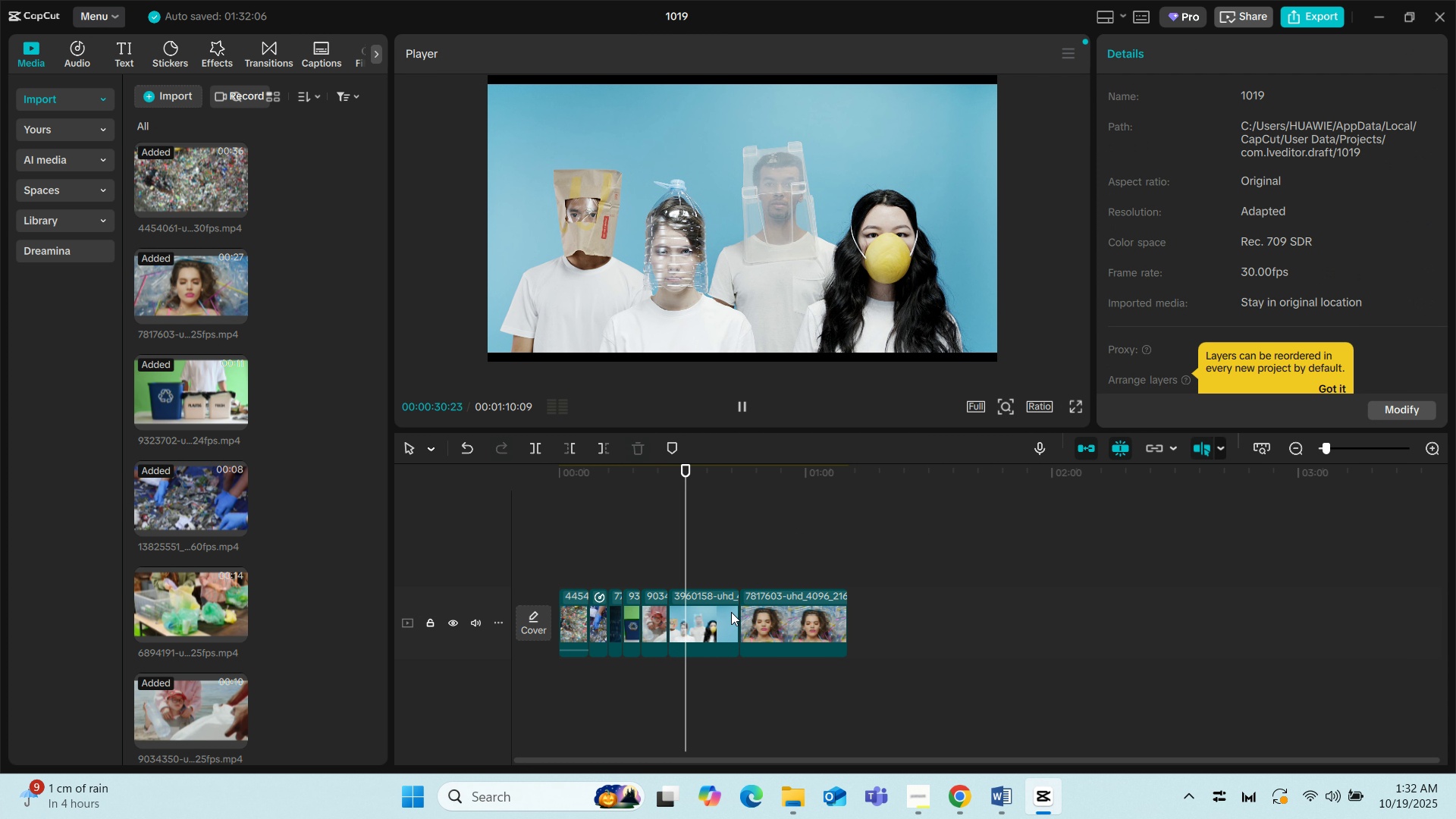 
wait(5.51)
 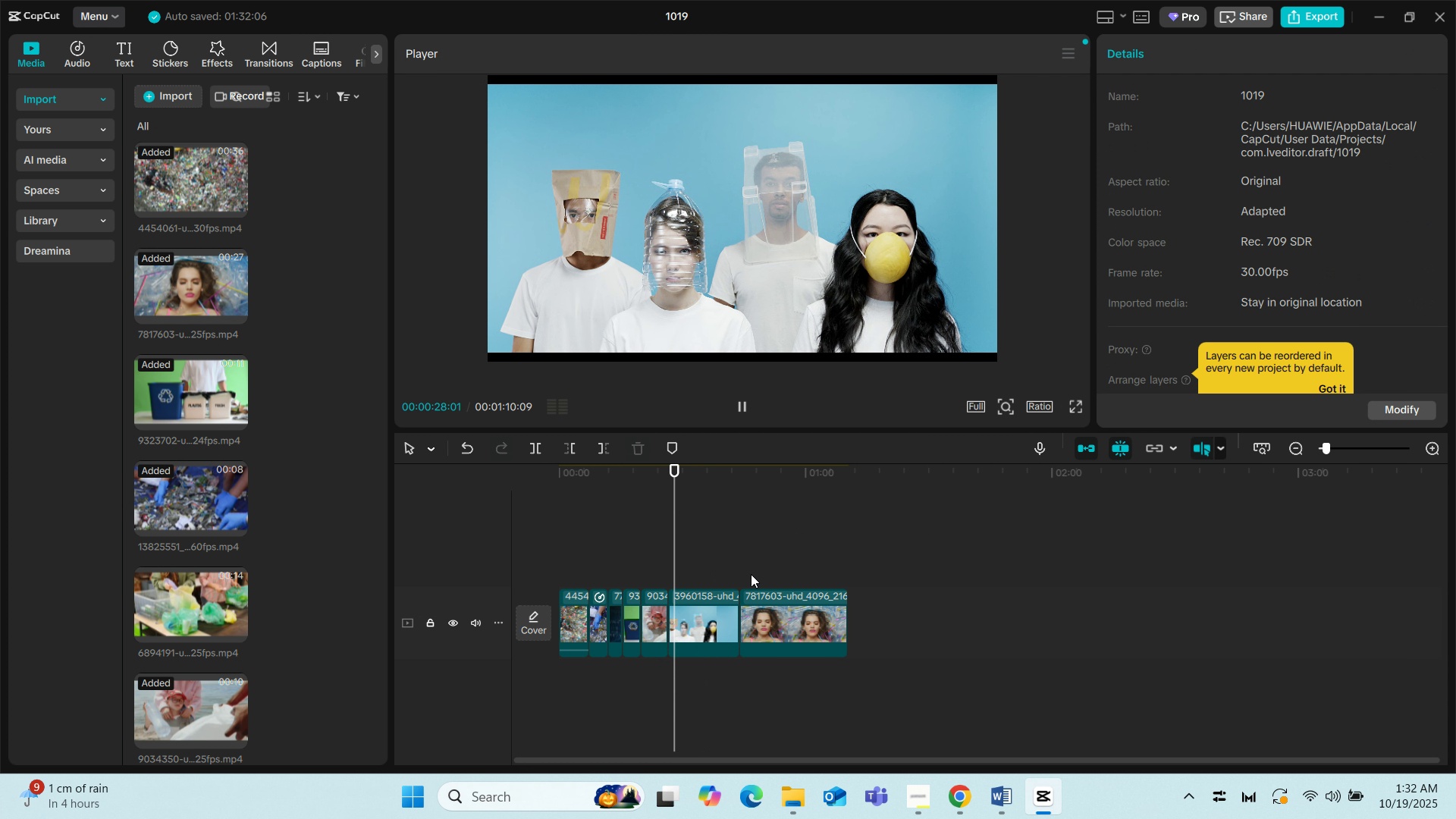 
key(Space)
 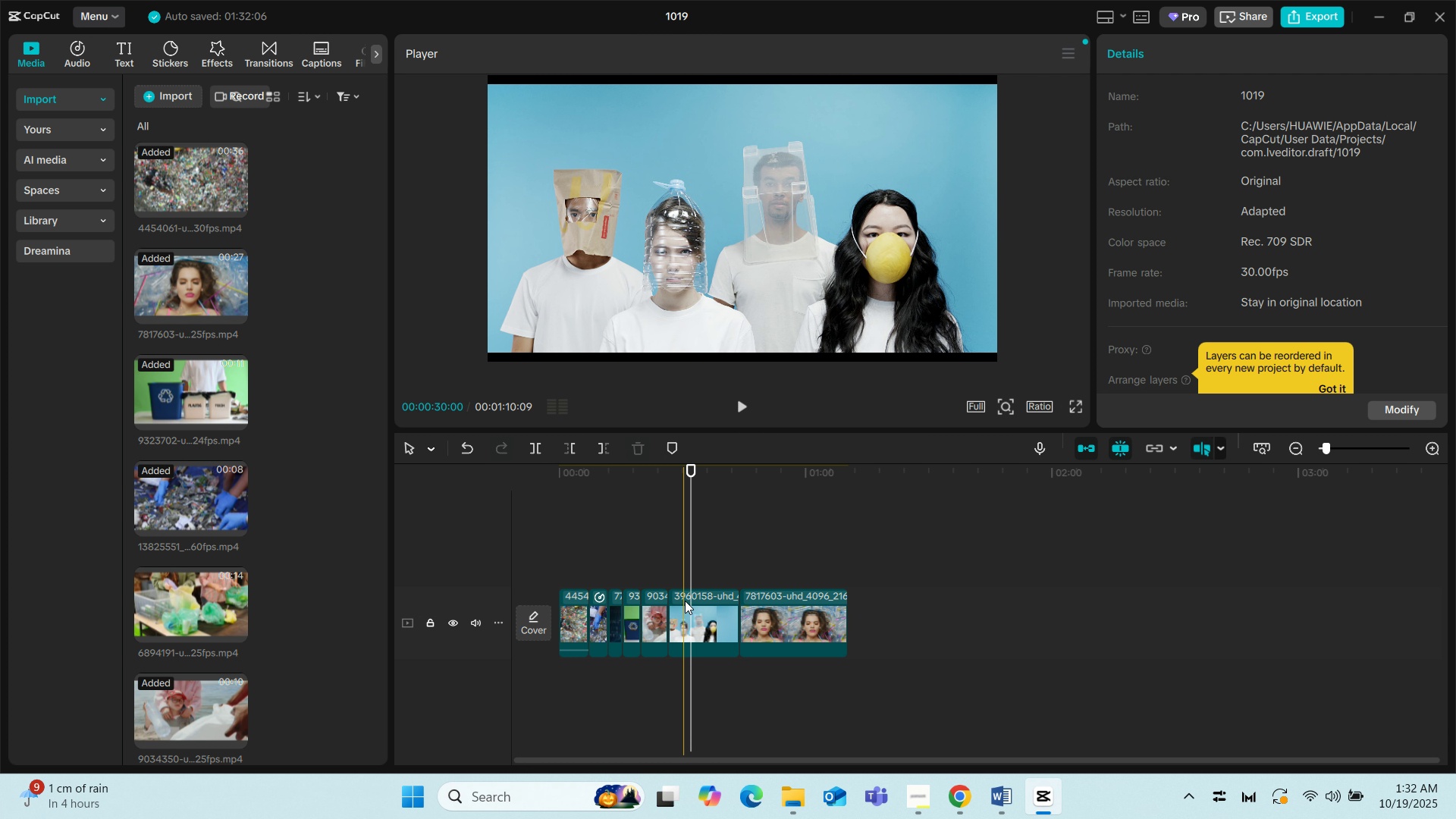 
left_click([683, 578])
 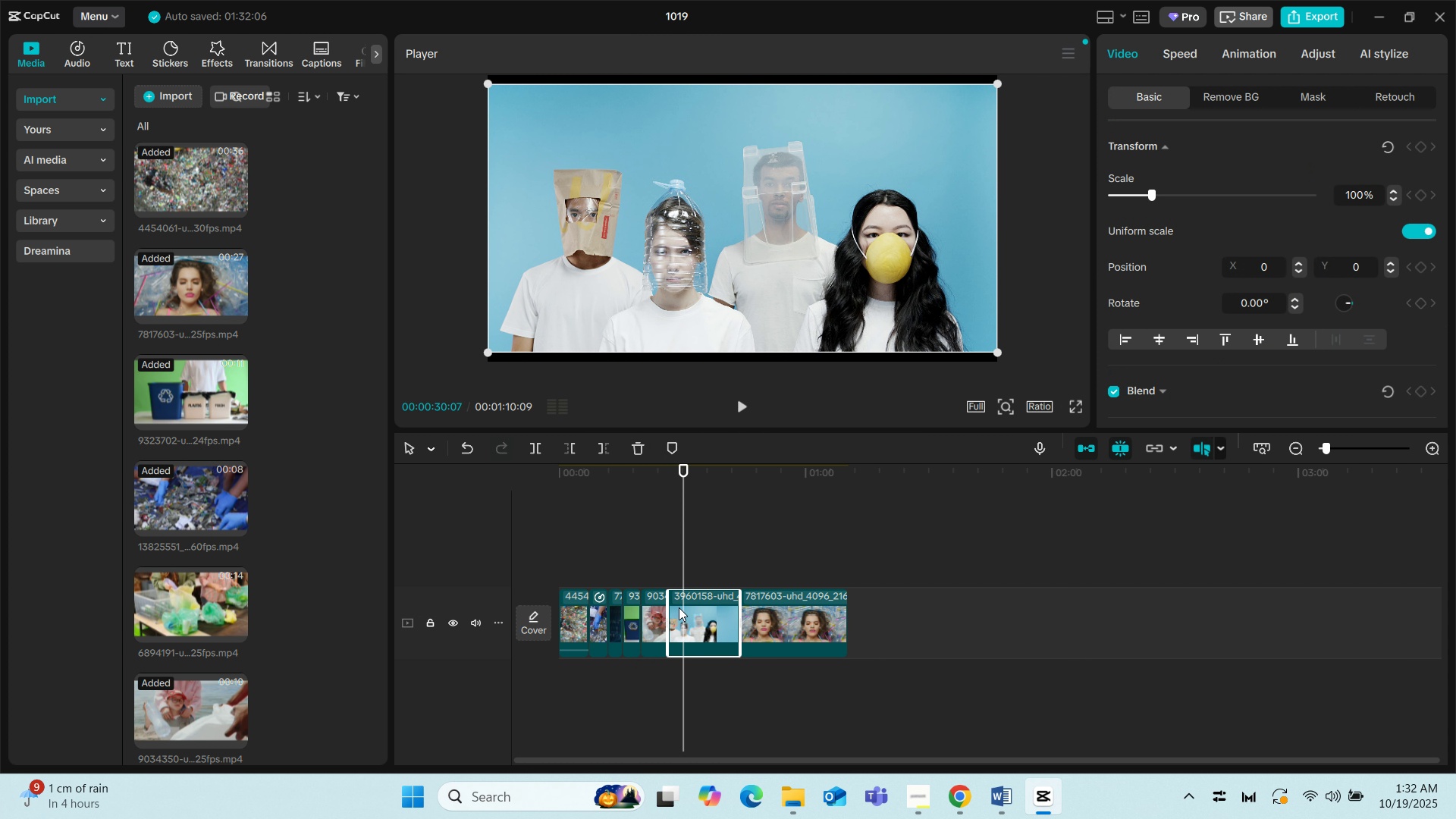 
left_click([679, 607])
 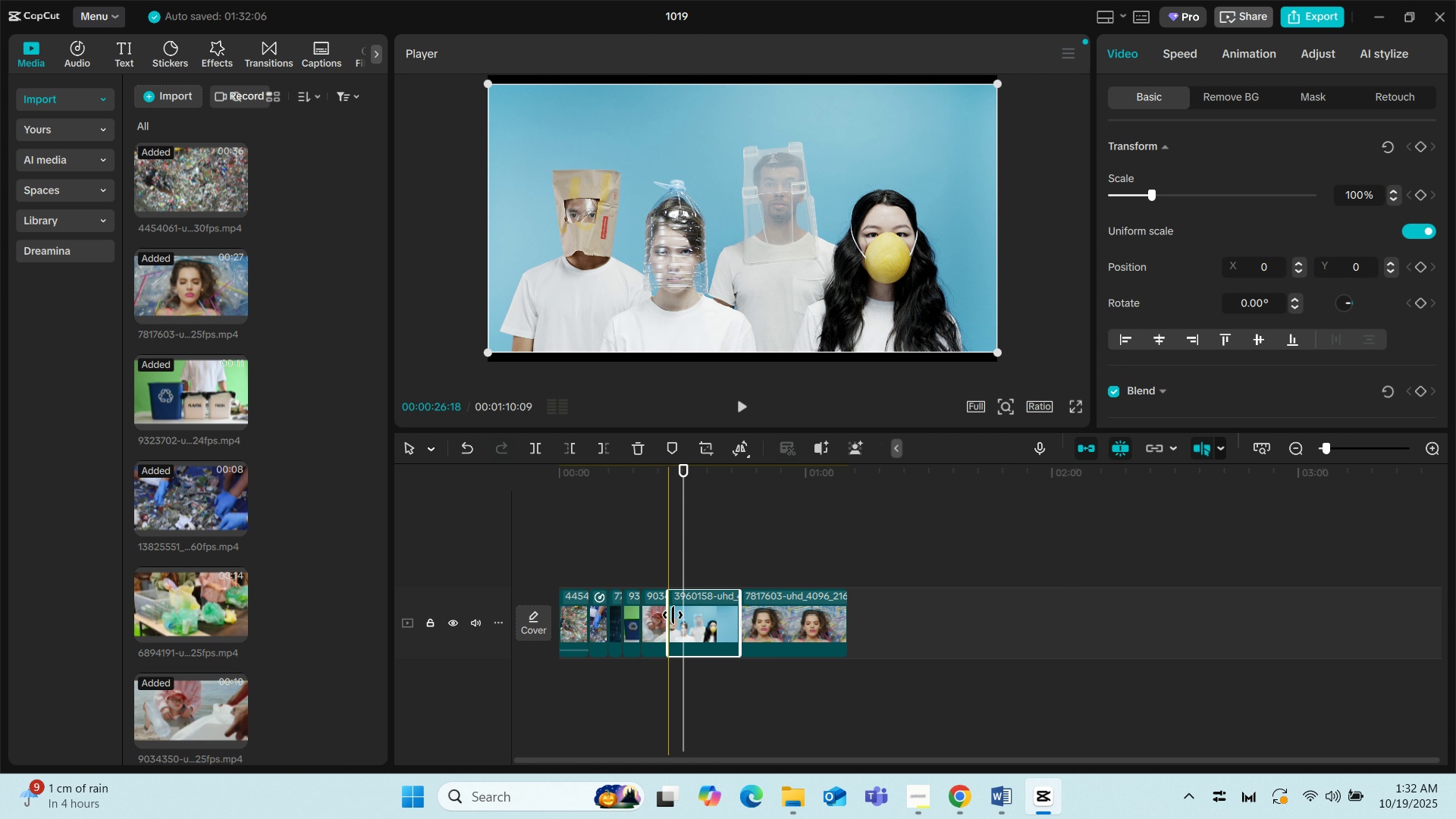 
left_click_drag(start_coordinate=[673, 615], to_coordinate=[684, 618])
 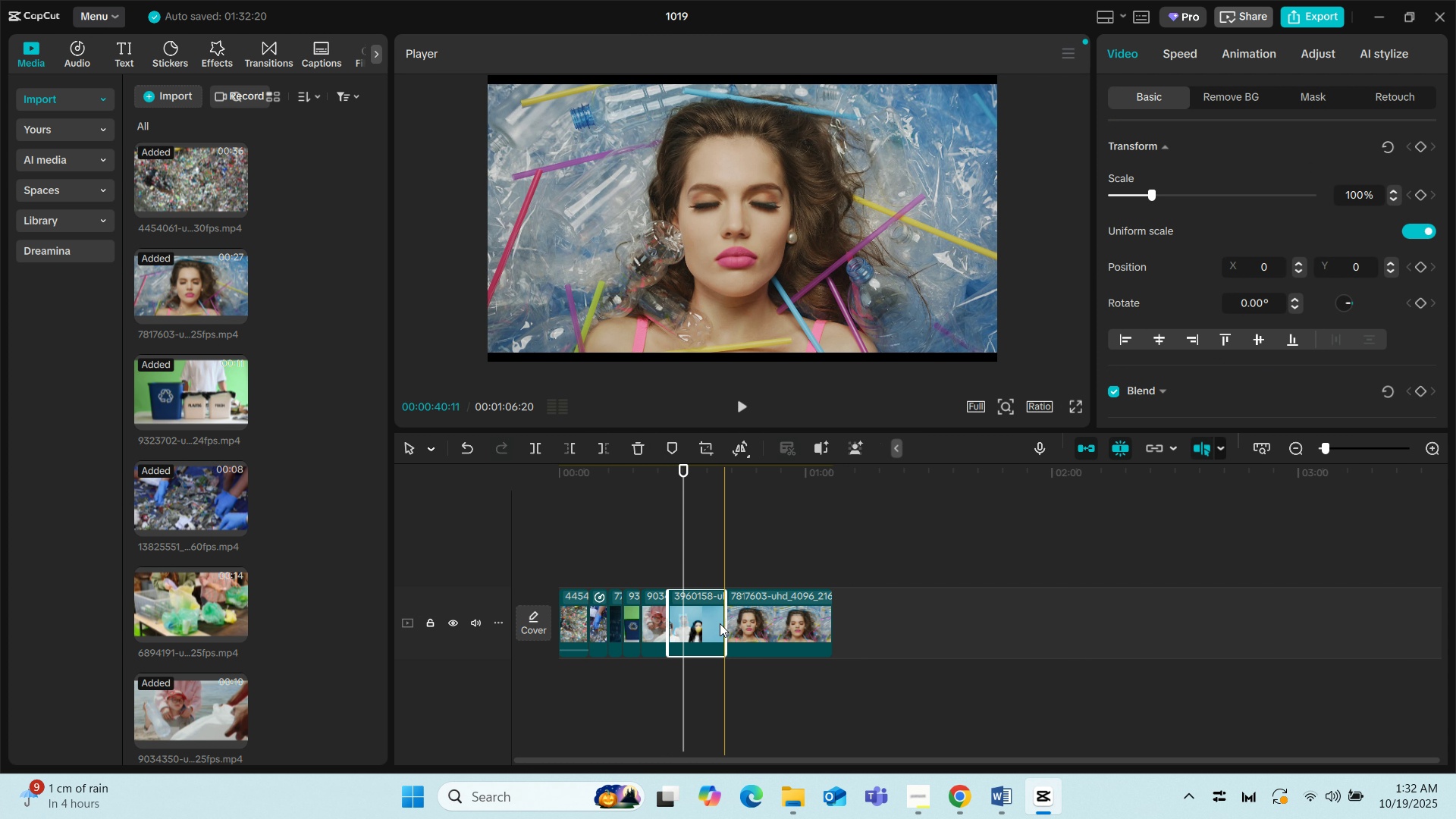 
left_click_drag(start_coordinate=[724, 623], to_coordinate=[695, 622])
 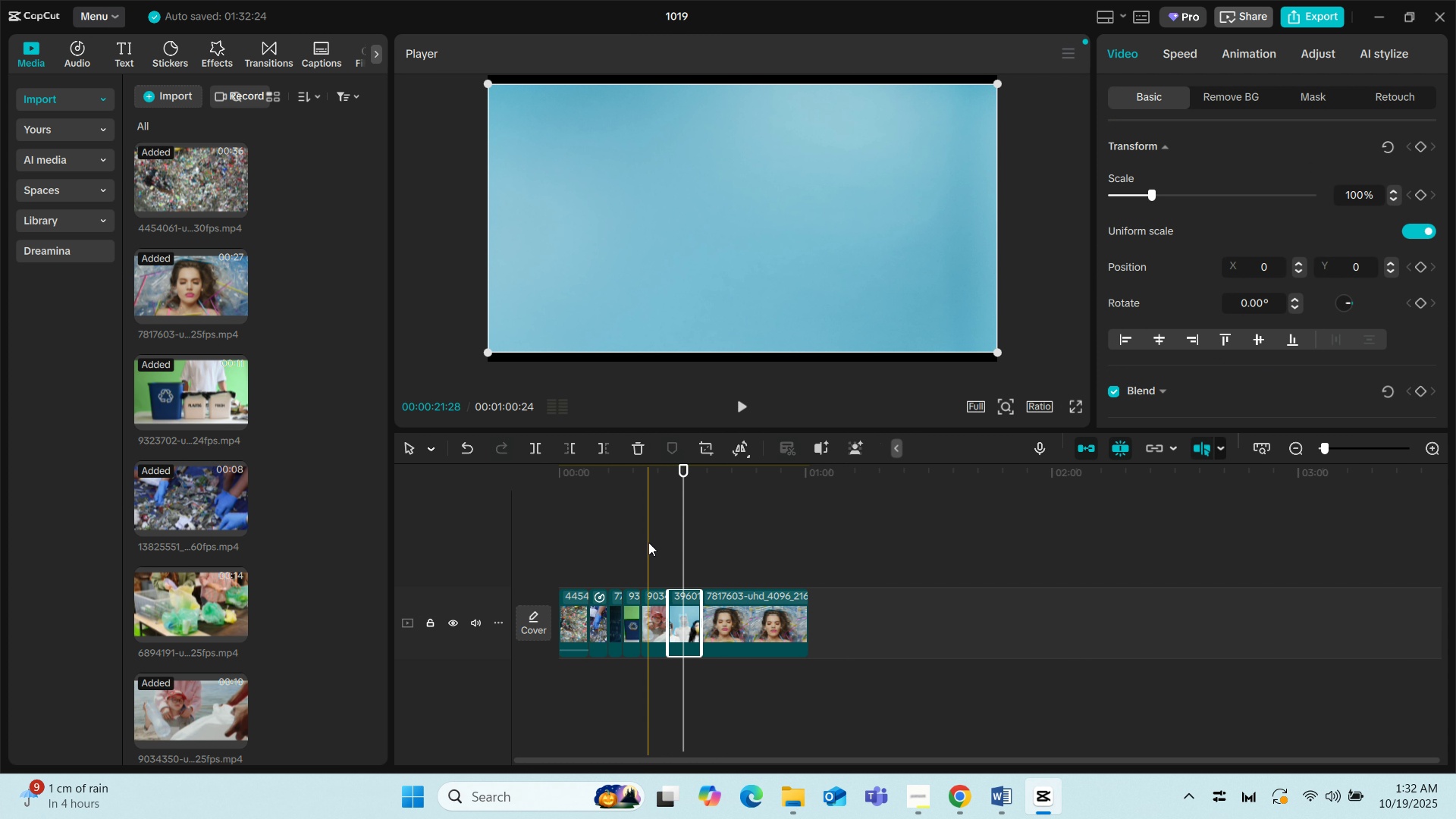 
left_click([648, 542])
 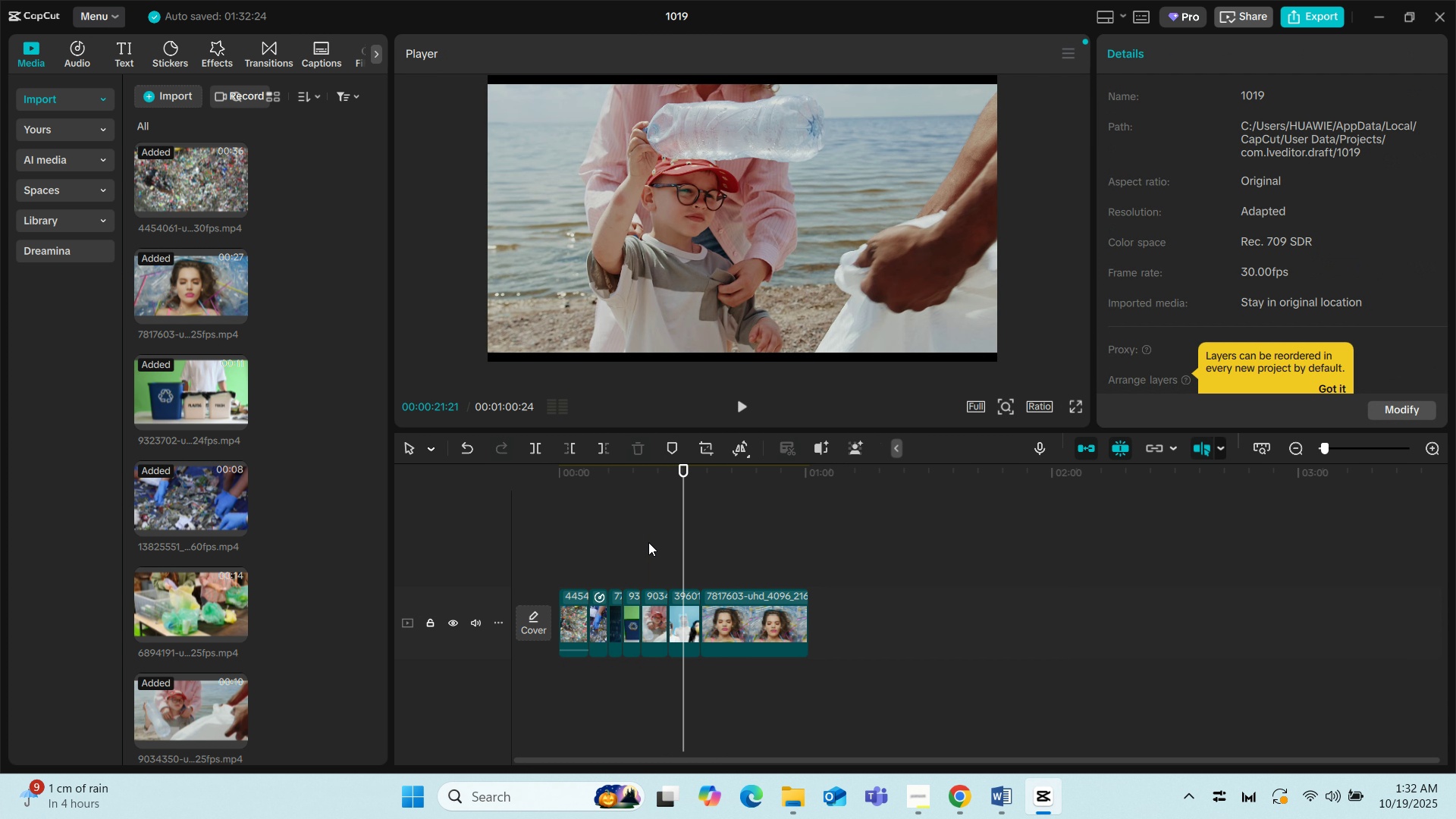 
key(Space)
 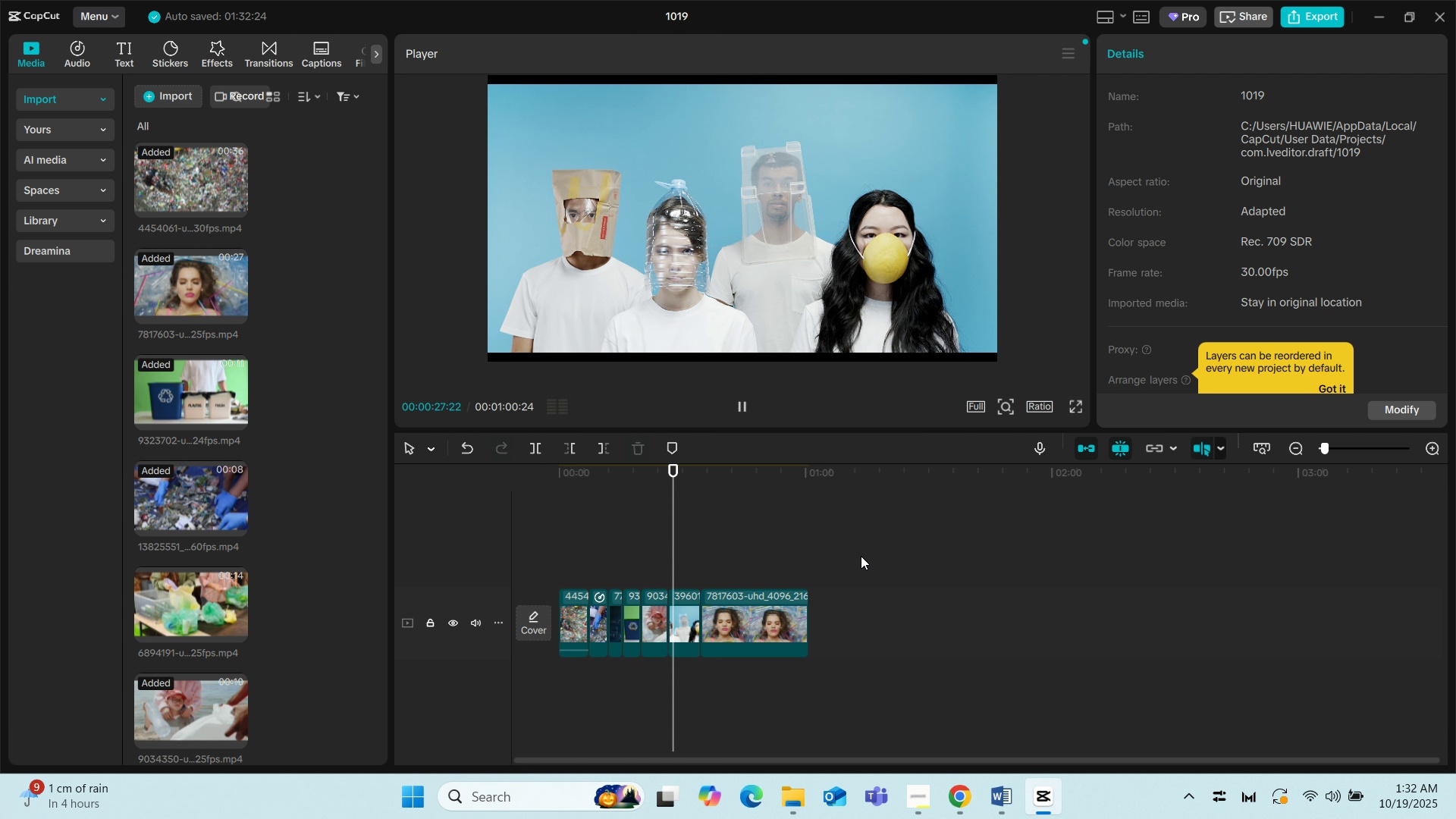 
wait(11.25)
 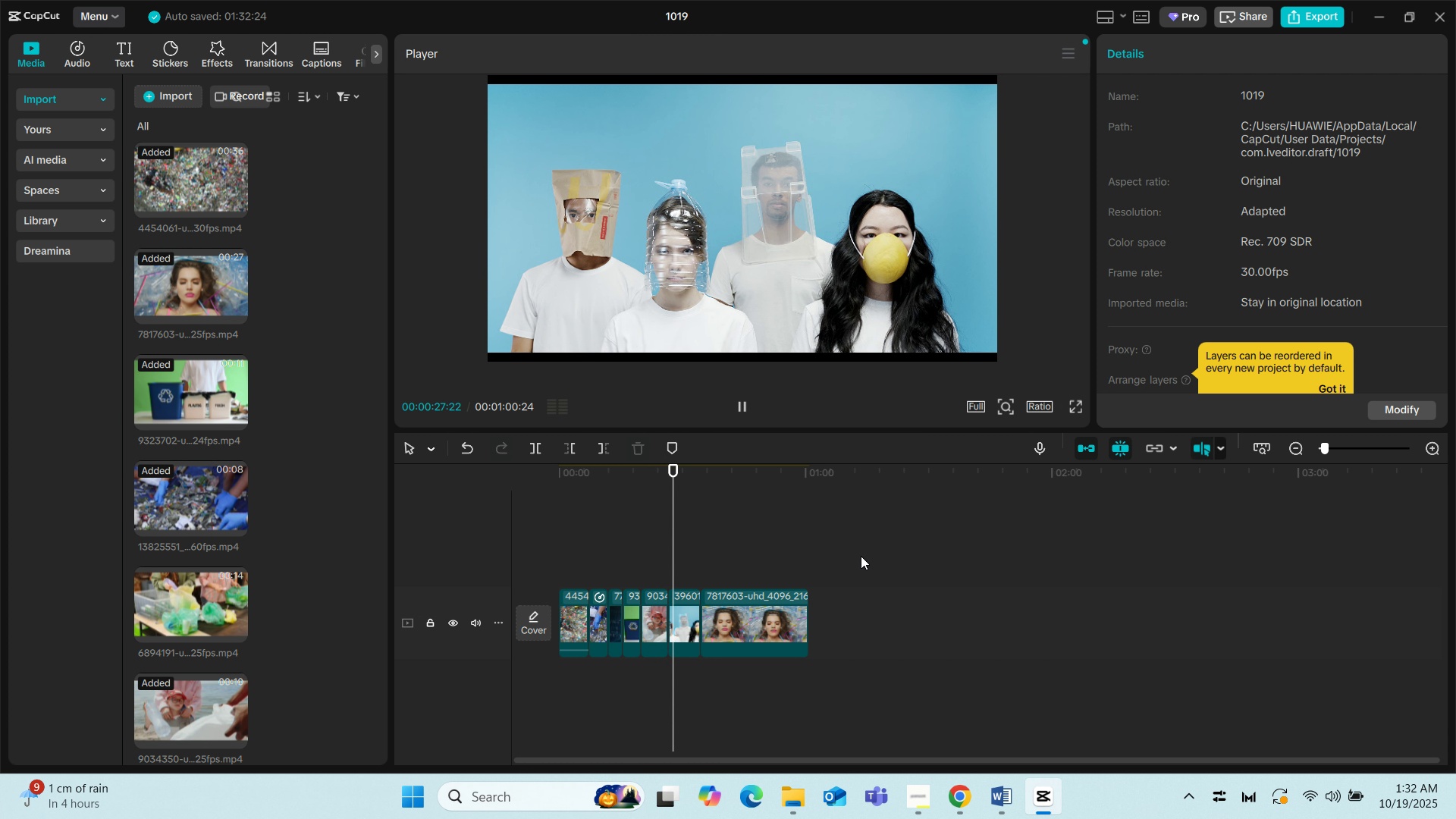 
key(Space)
 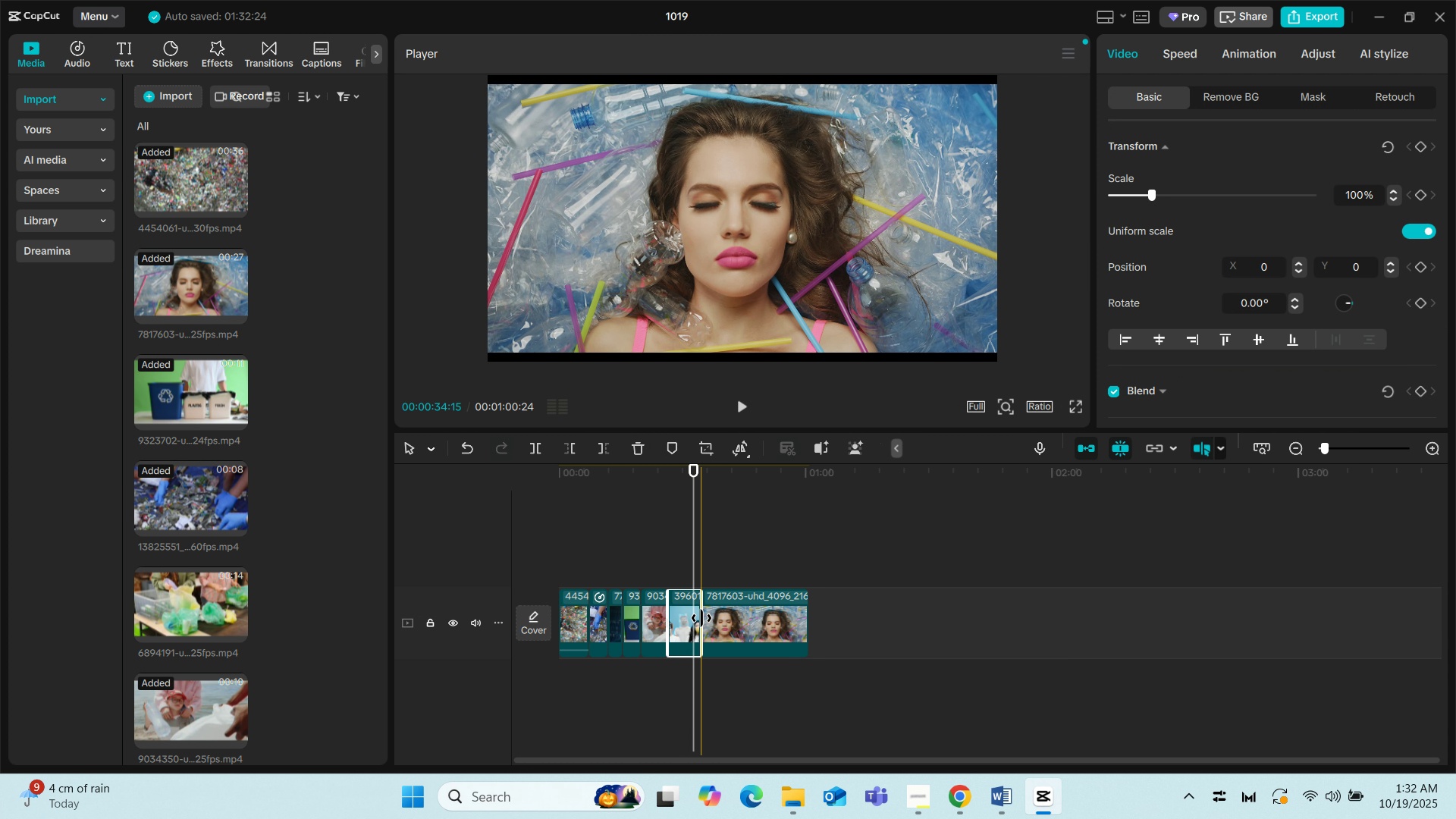 
left_click_drag(start_coordinate=[700, 618], to_coordinate=[688, 619])
 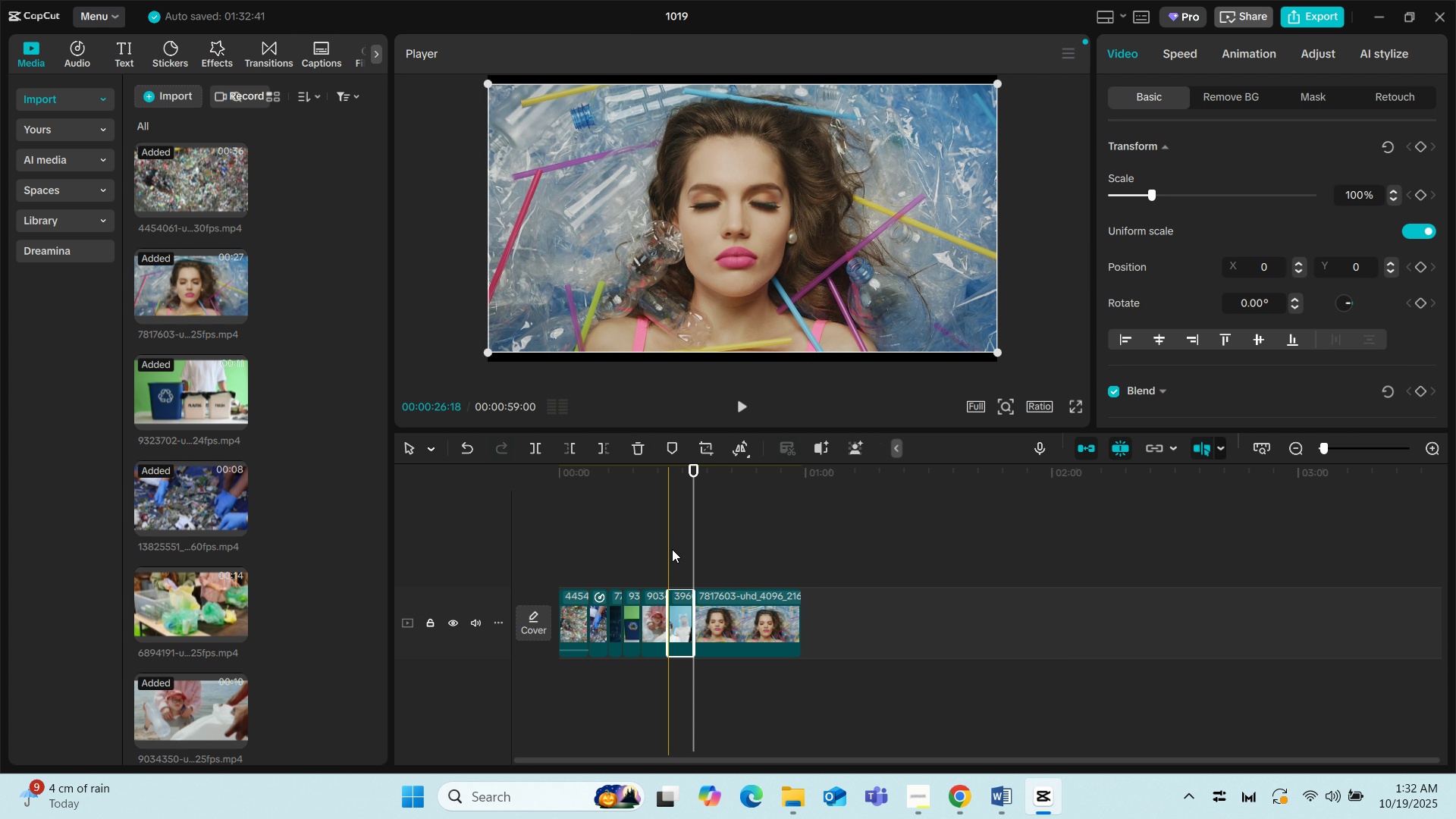 
left_click([672, 549])
 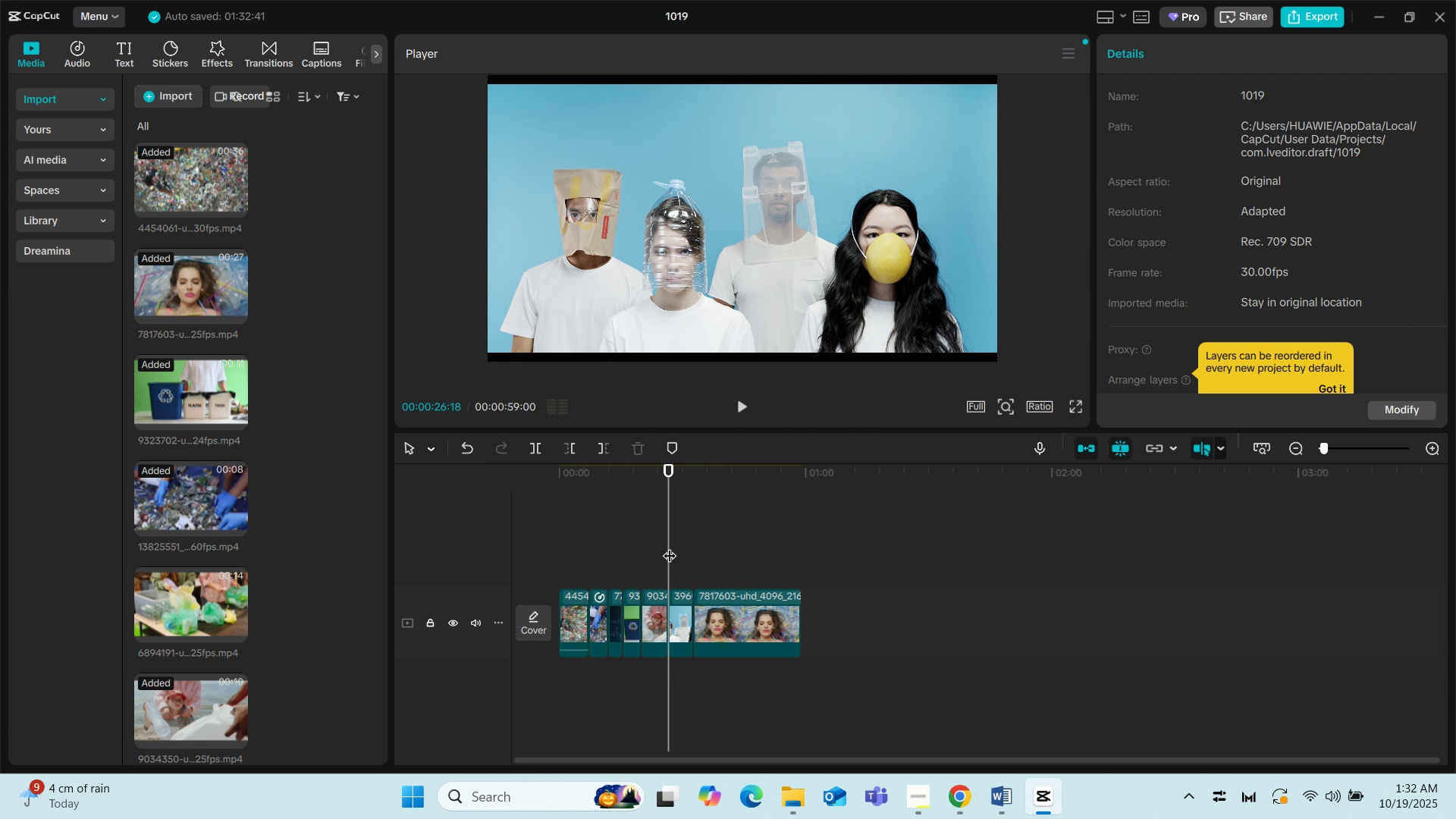 
key(Space)
 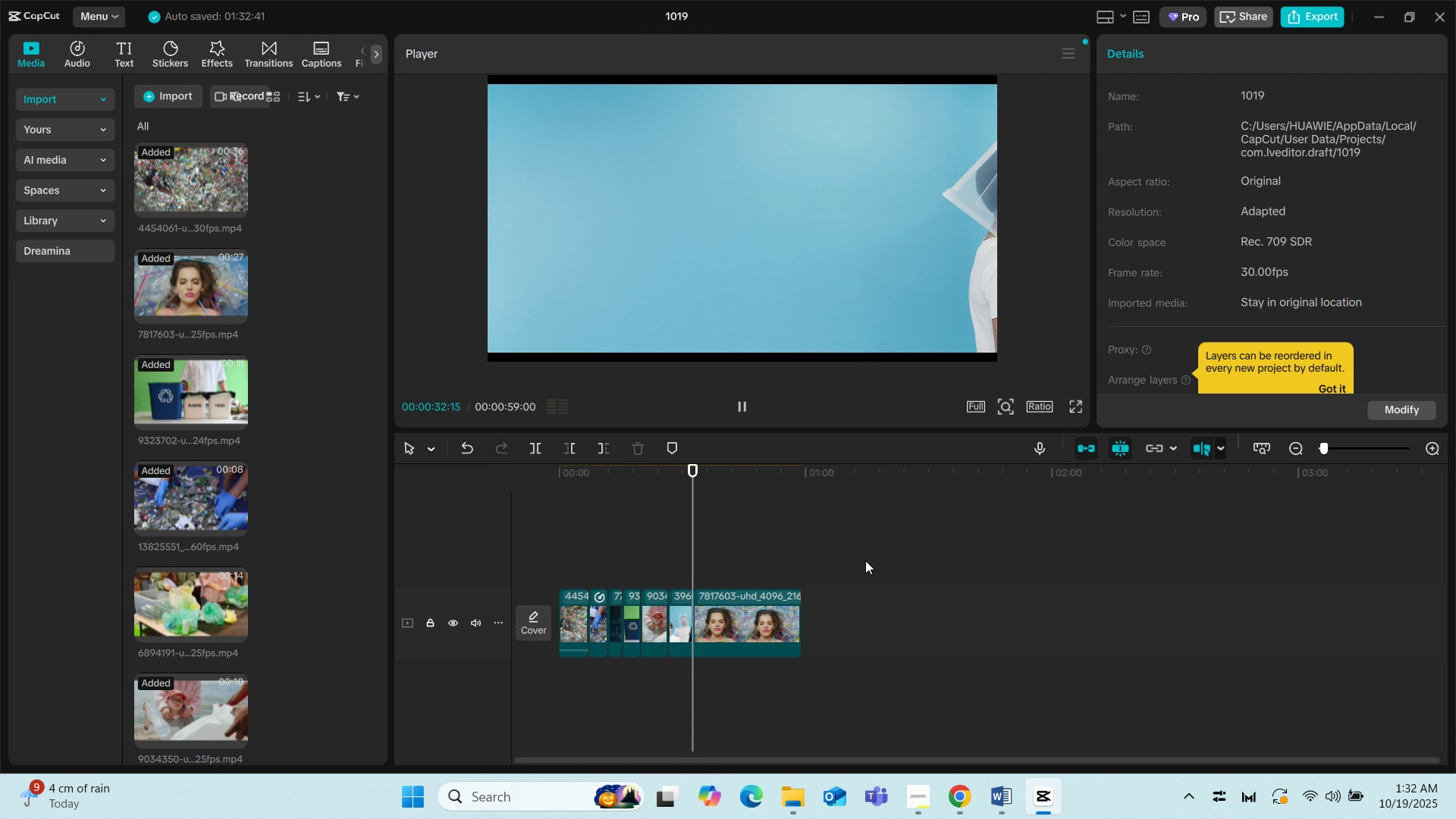 
wait(7.79)
 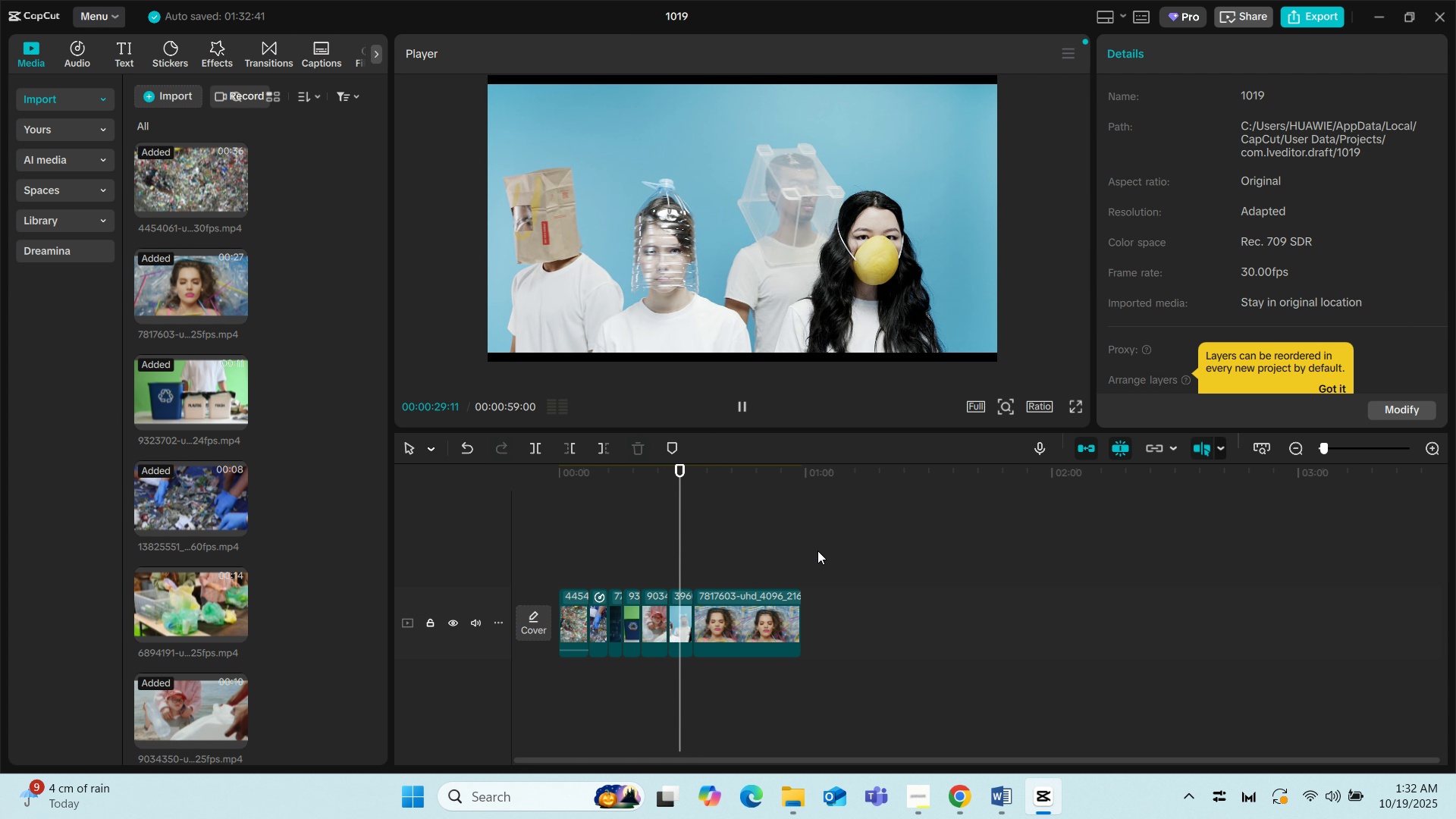 
key(Space)
 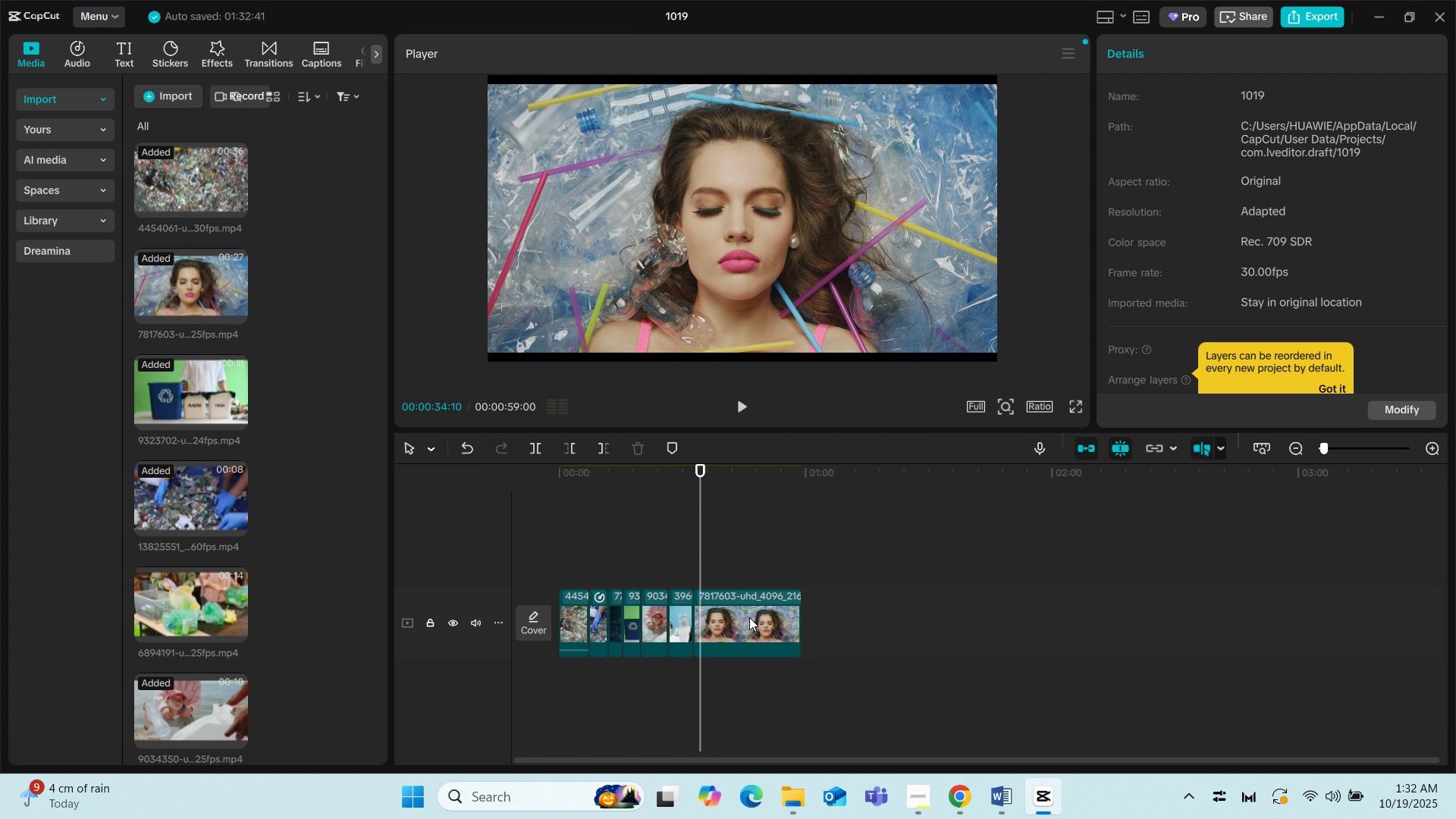 
left_click([749, 617])
 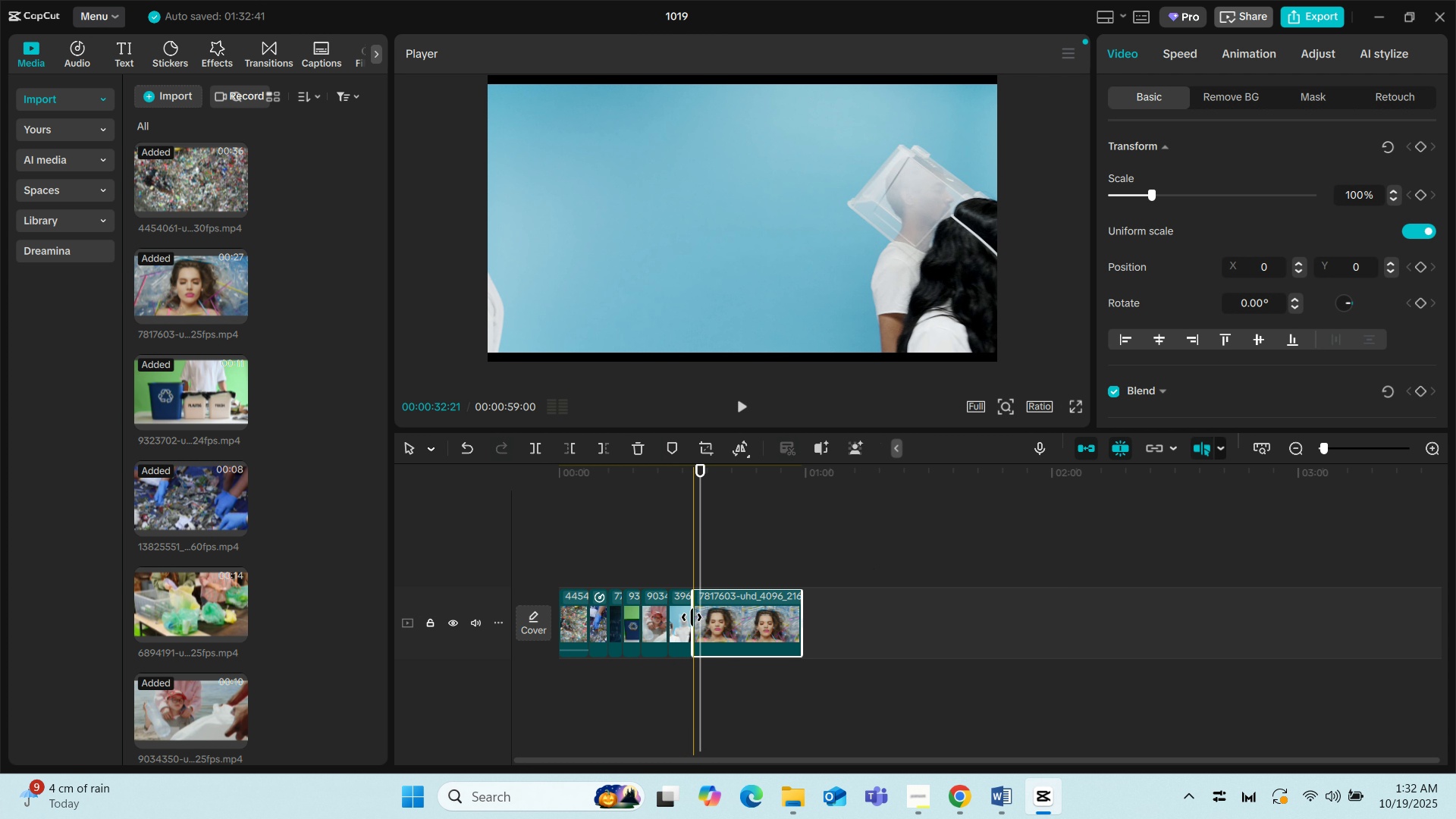 
left_click_drag(start_coordinate=[692, 617], to_coordinate=[730, 619])
 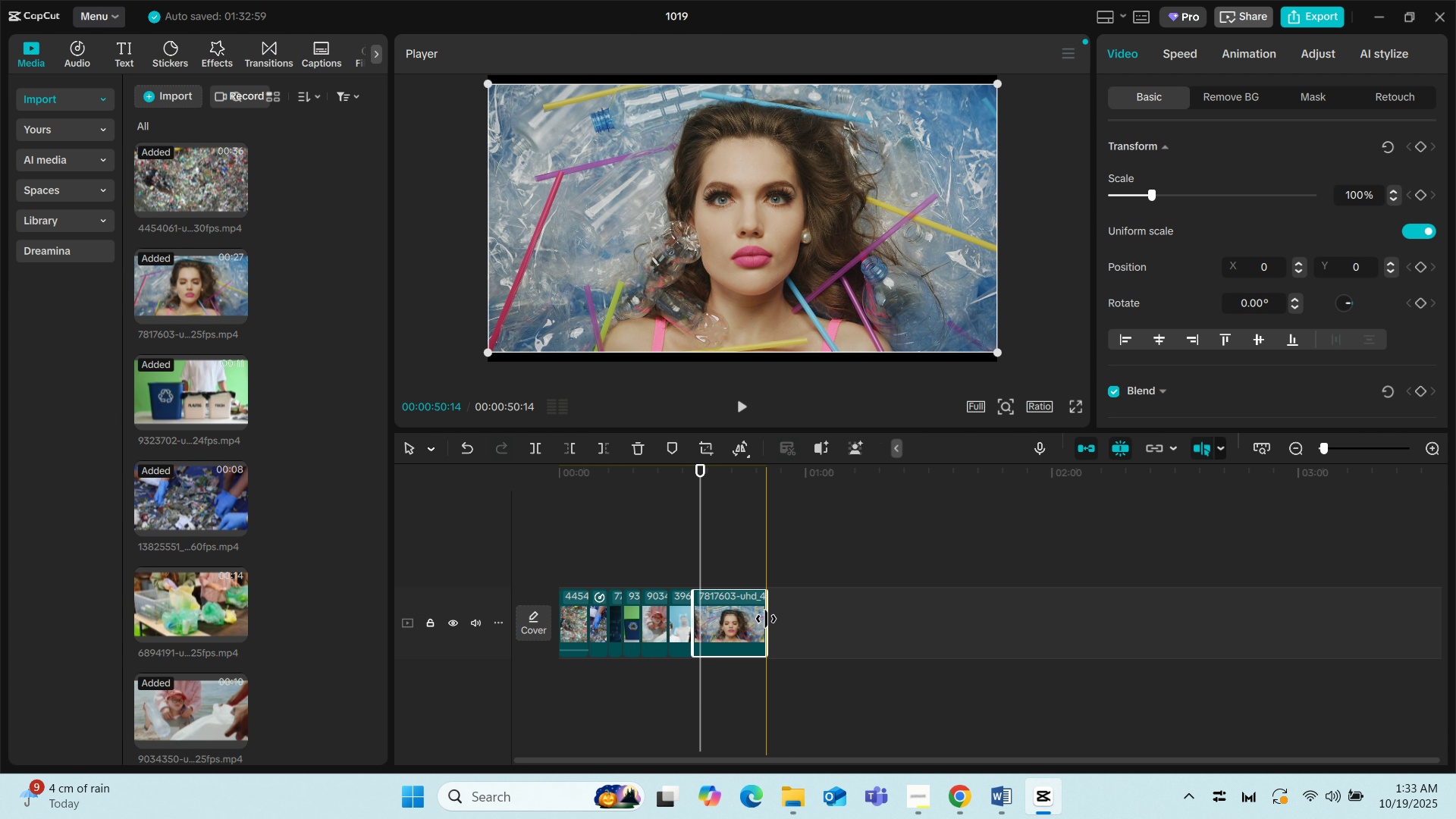 
left_click([688, 550])
 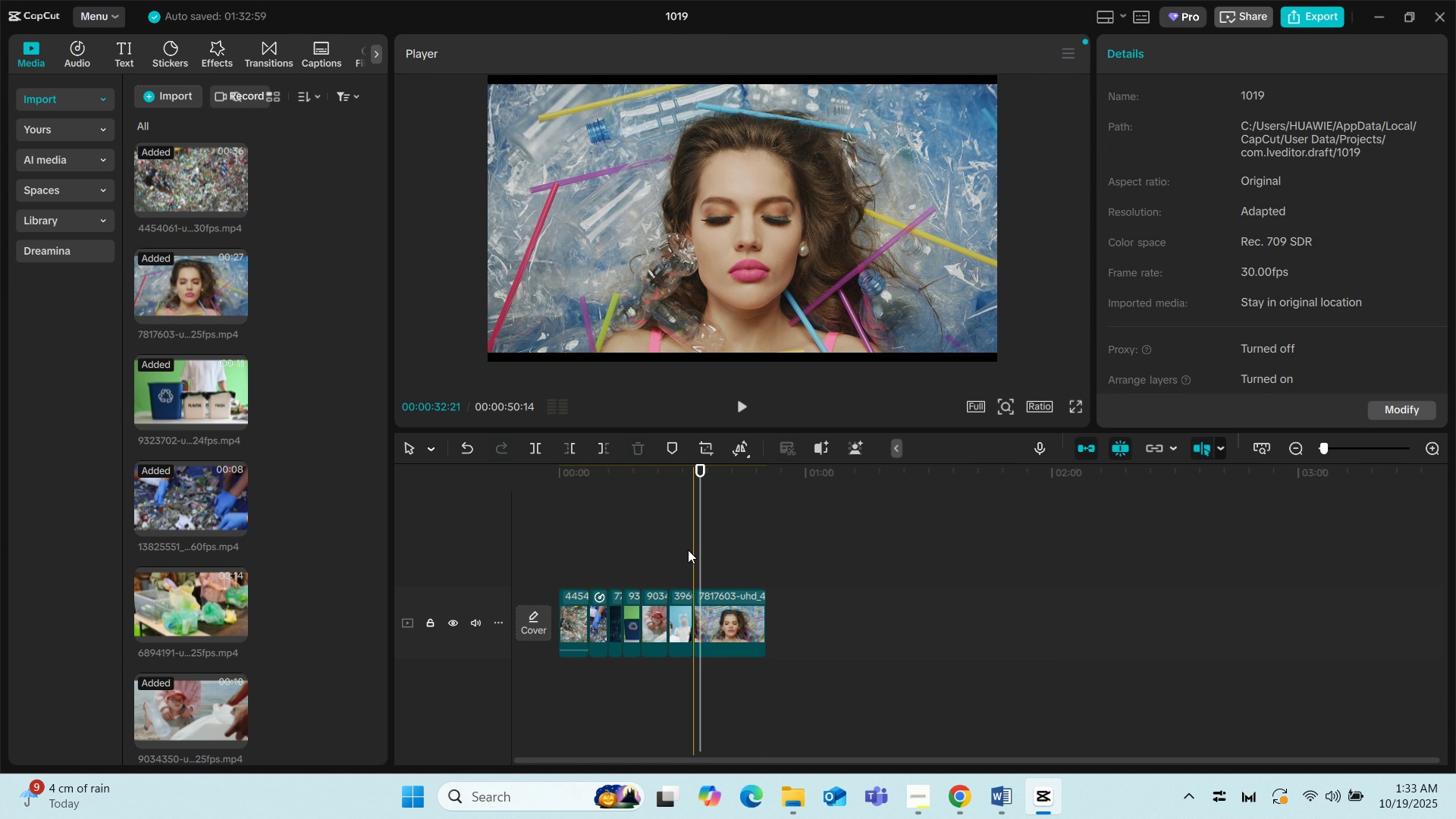 
key(Space)
 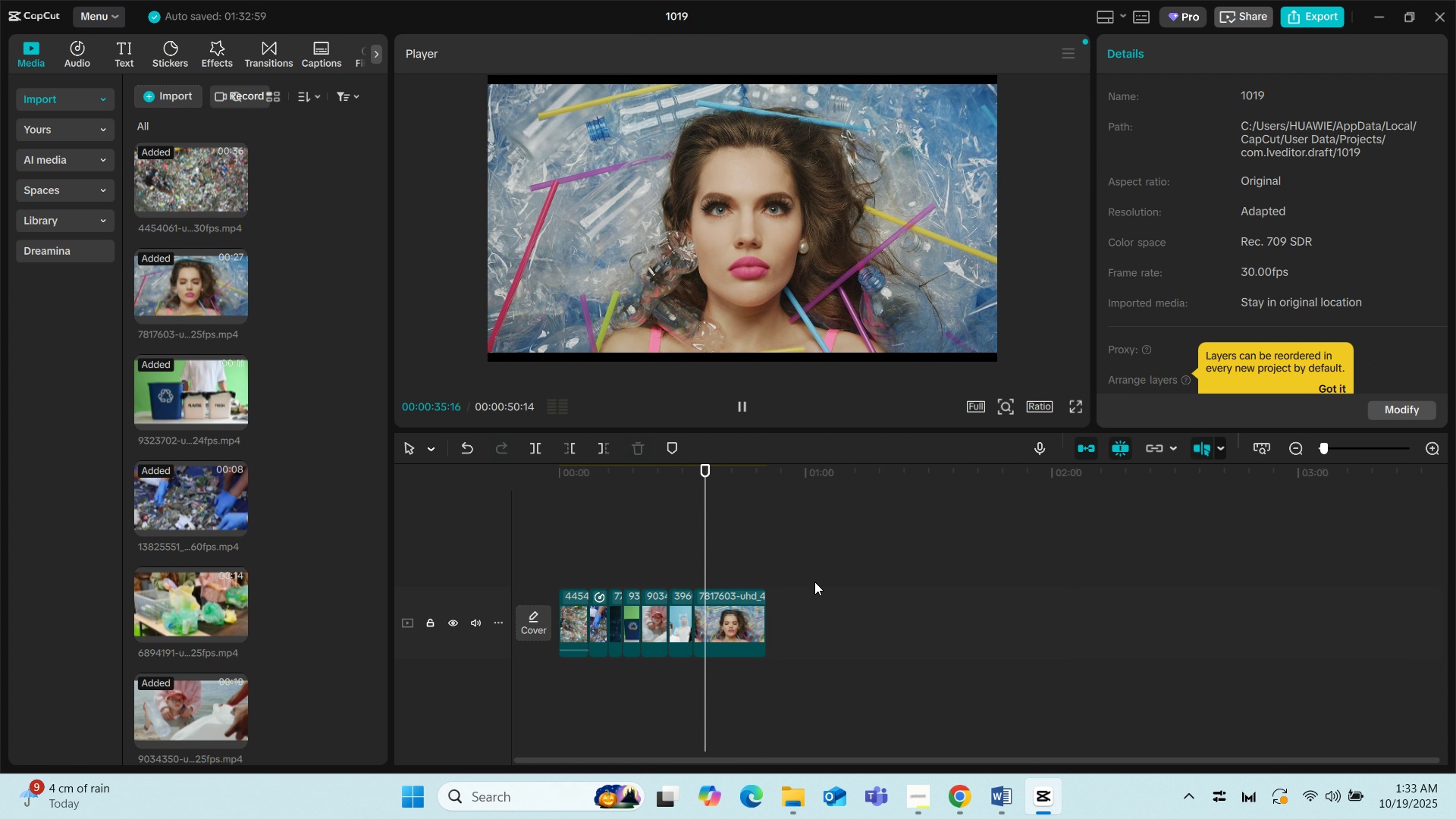 
key(Space)
 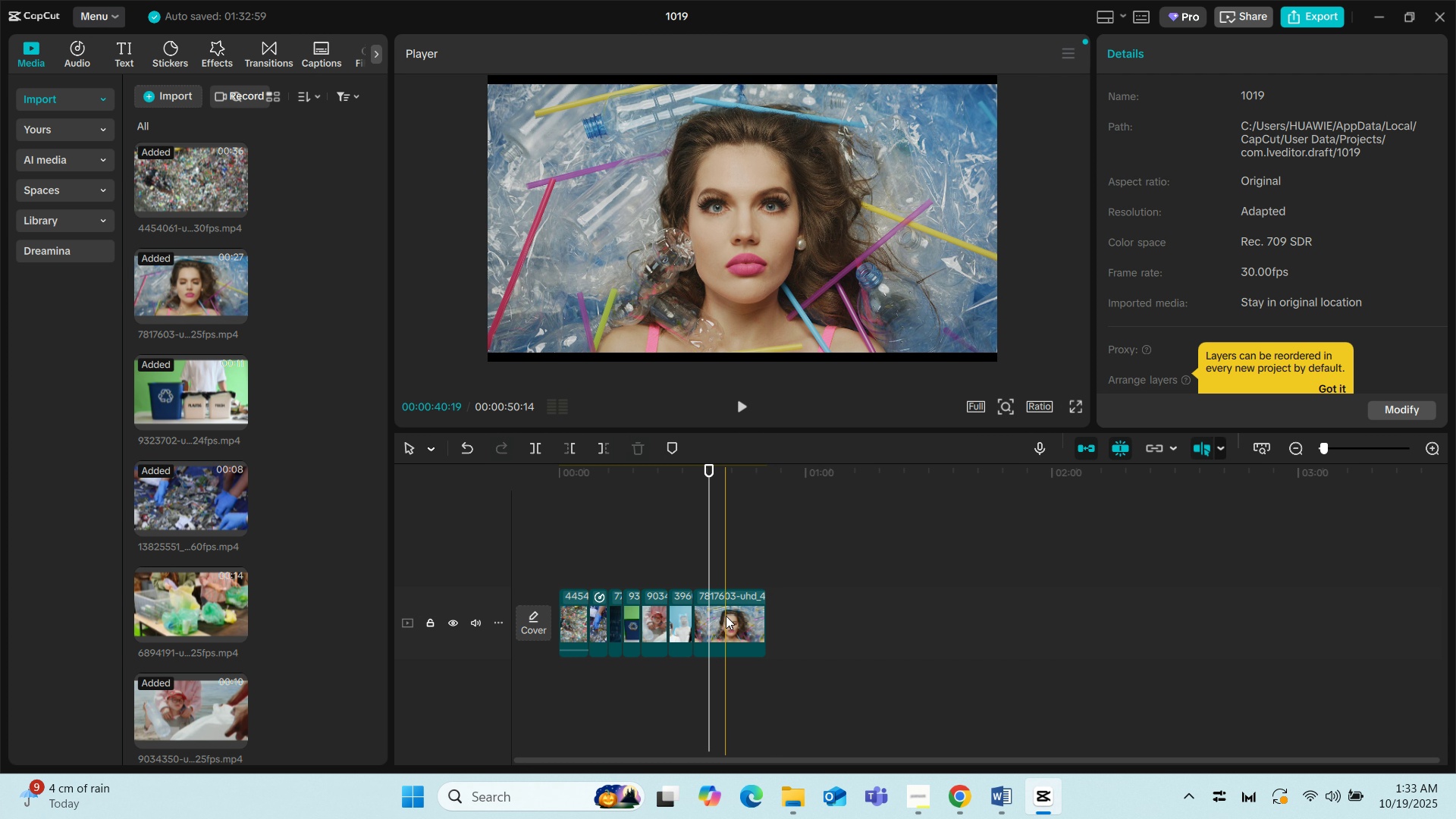 
left_click([726, 616])
 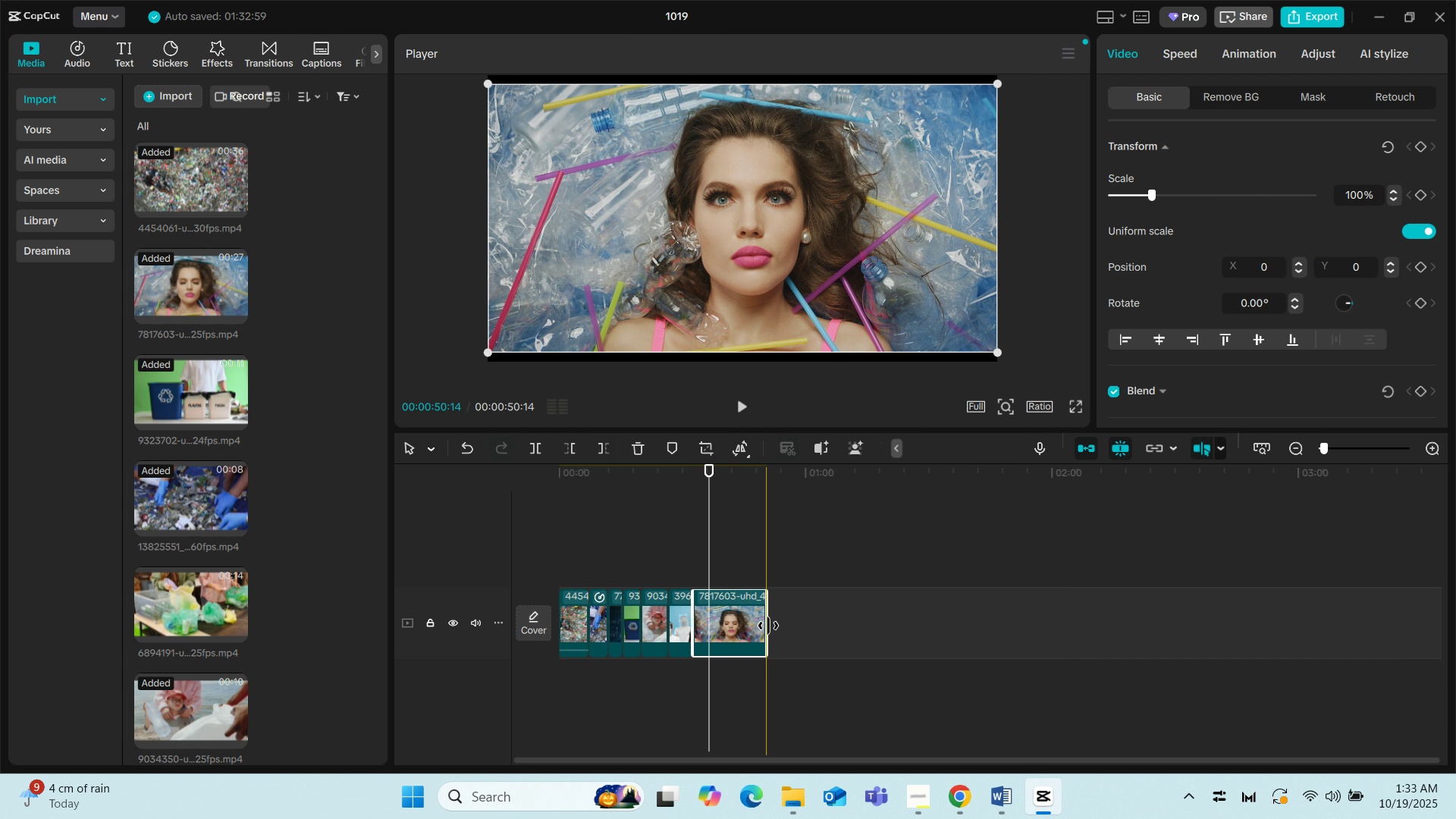 
left_click_drag(start_coordinate=[768, 626], to_coordinate=[716, 626])
 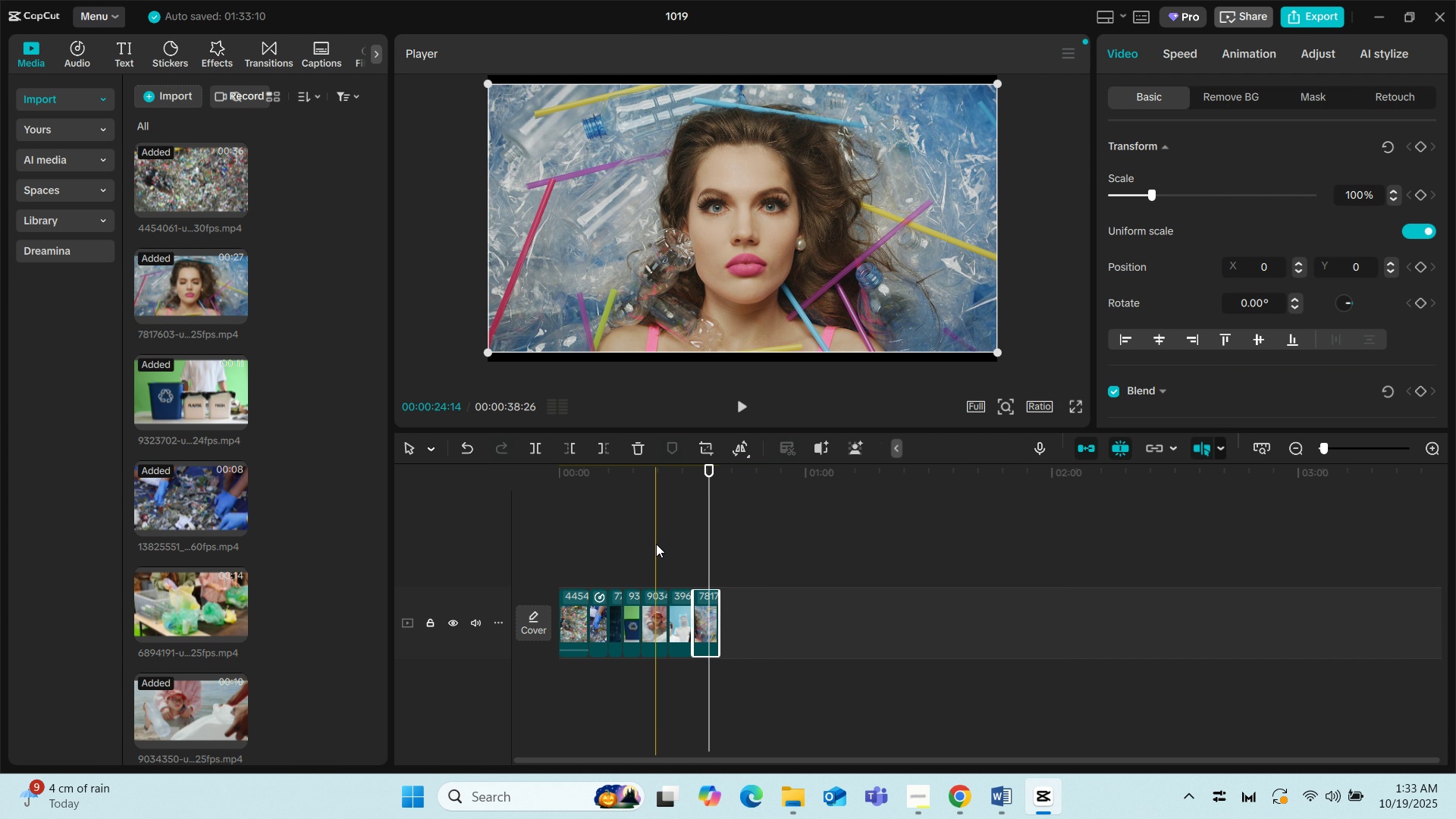 
left_click([656, 544])
 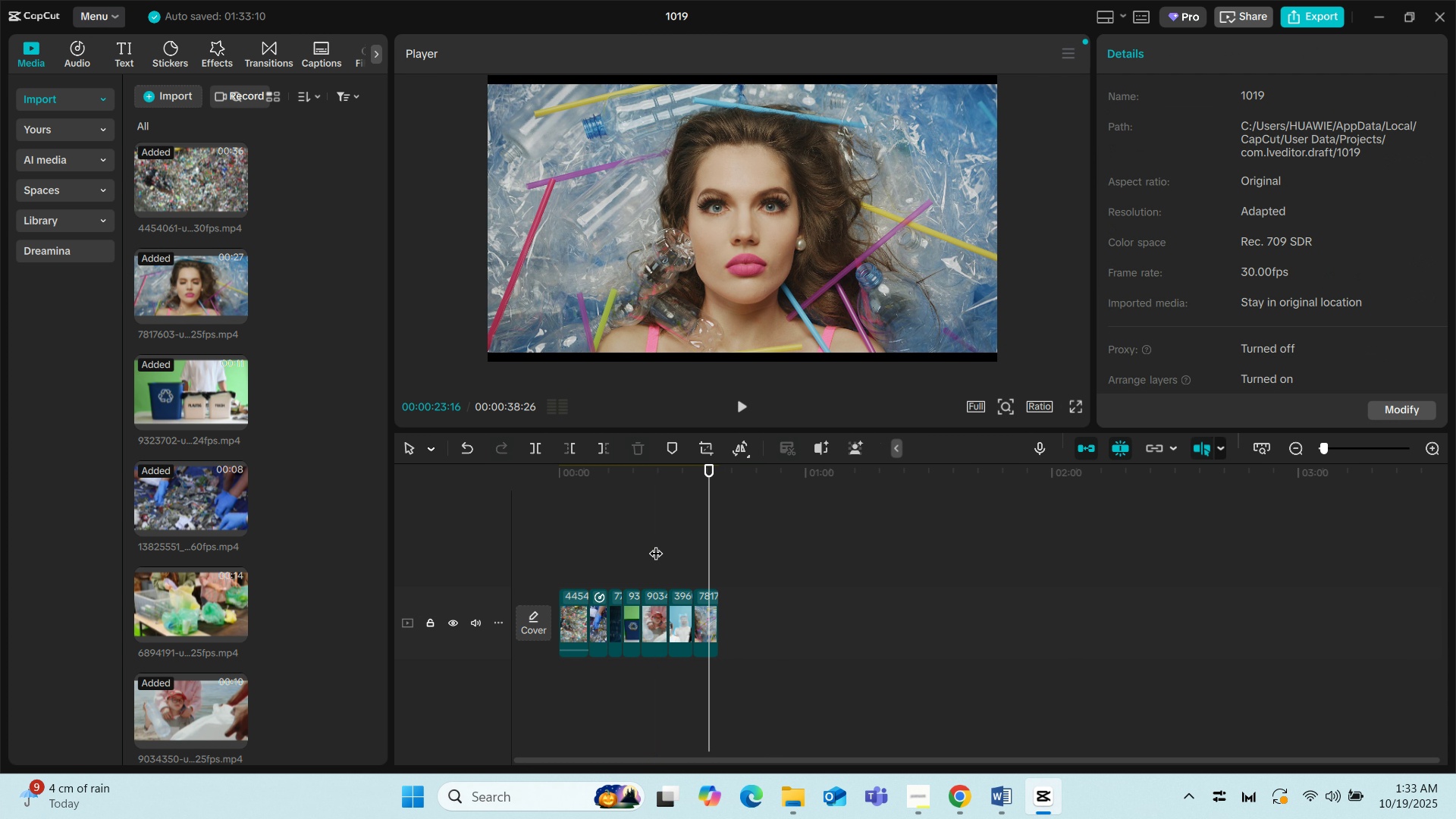 
key(Space)
 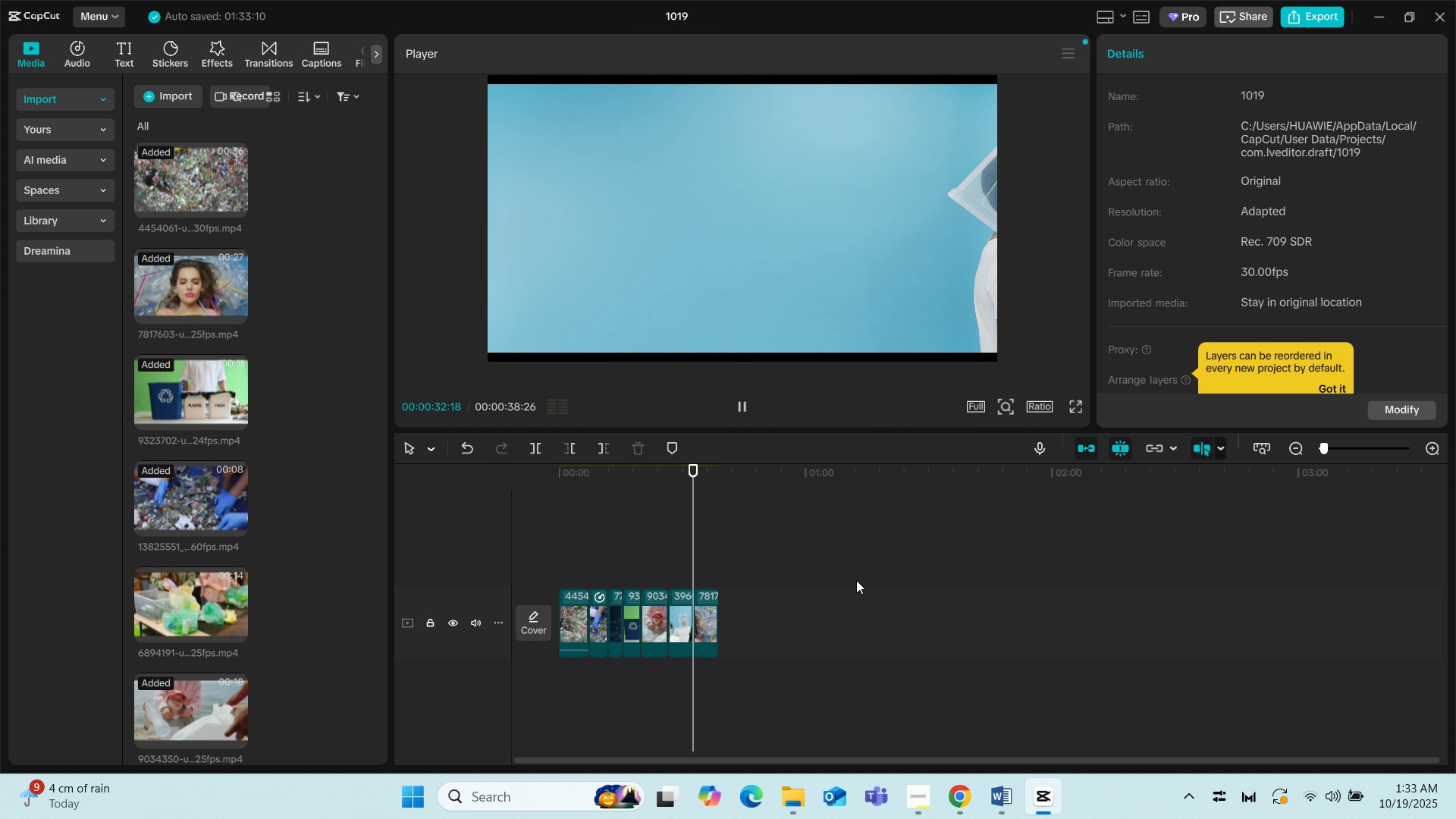 
wait(14.17)
 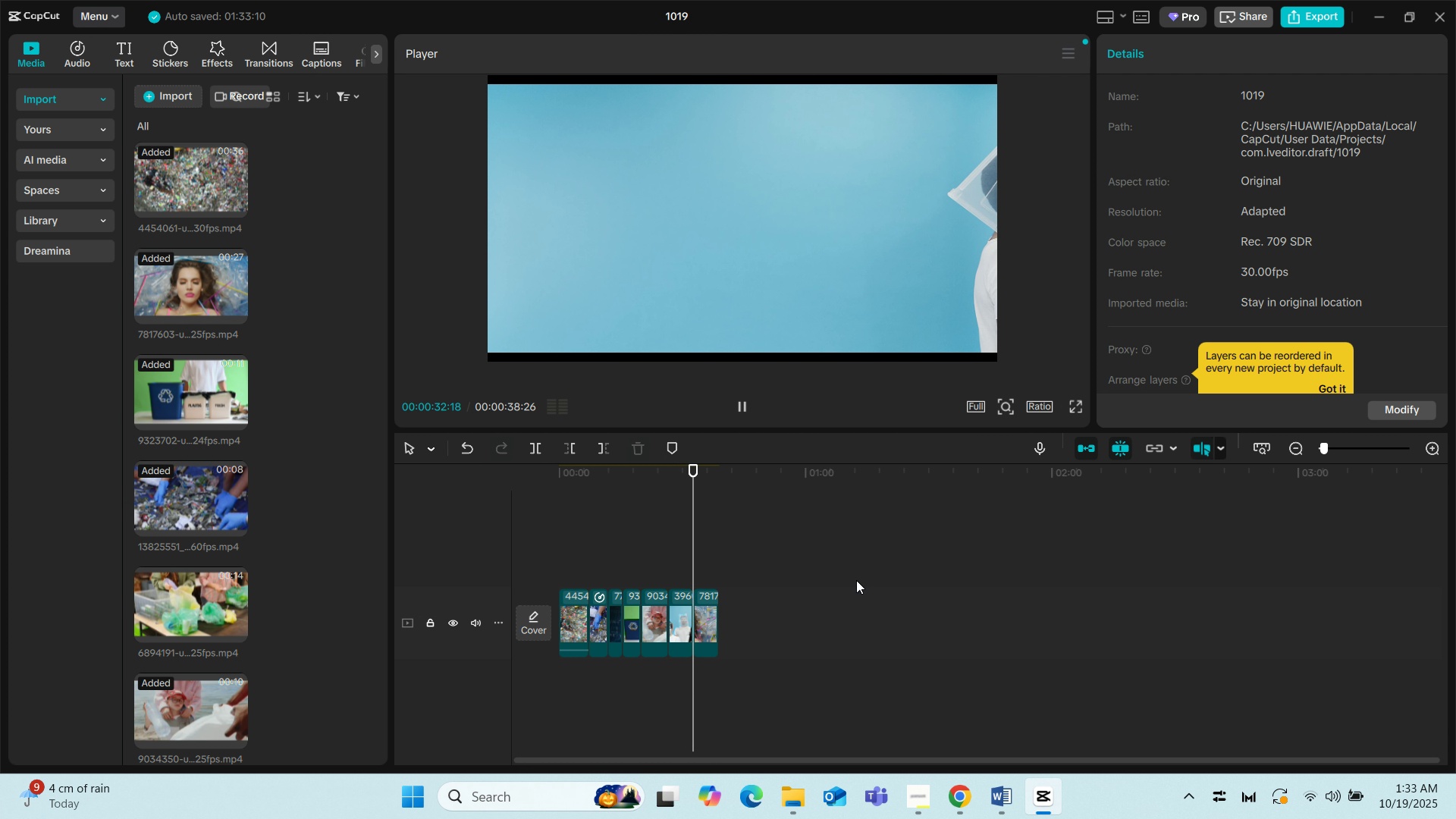 
left_click([647, 532])
 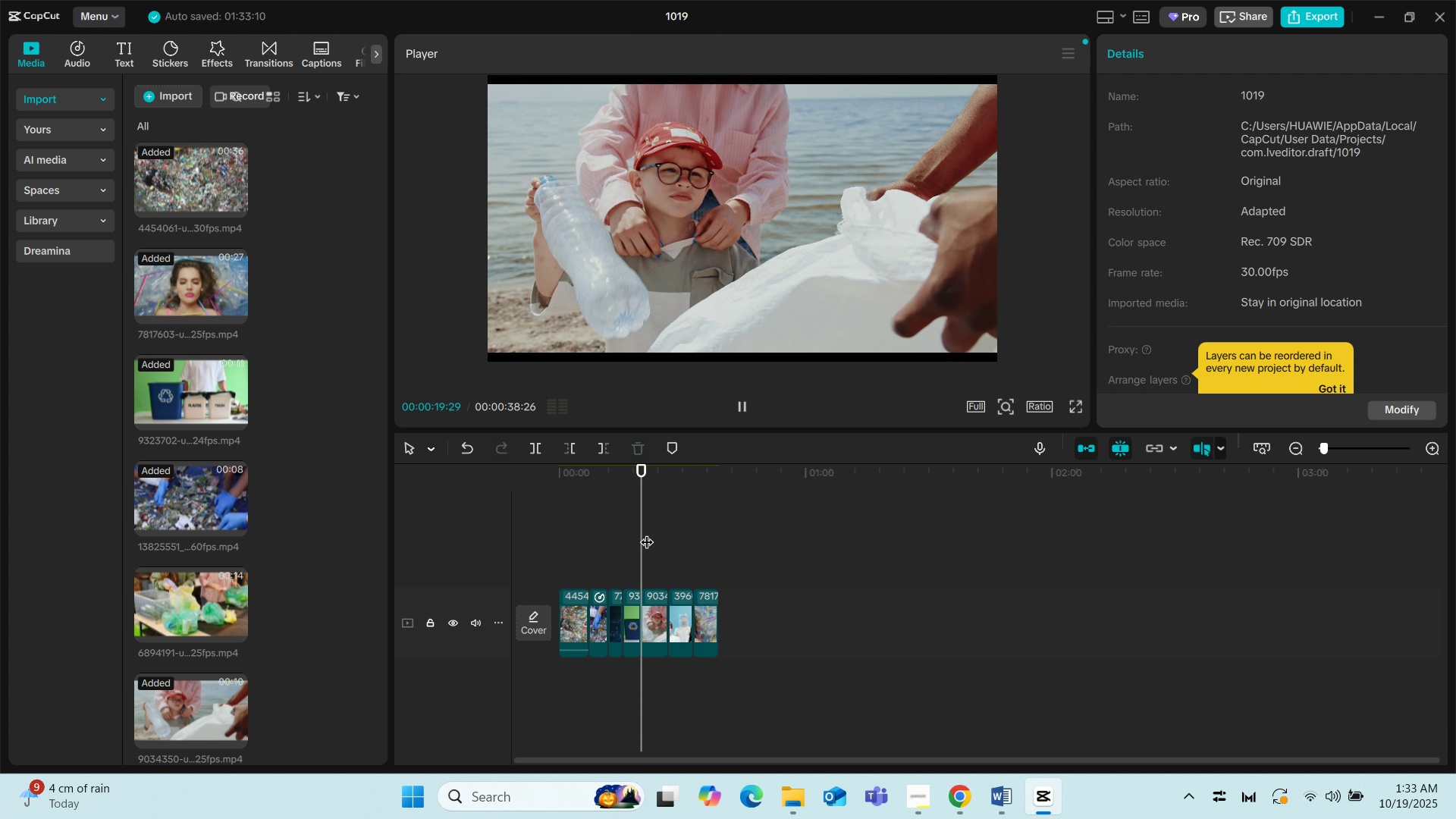 
key(Space)
 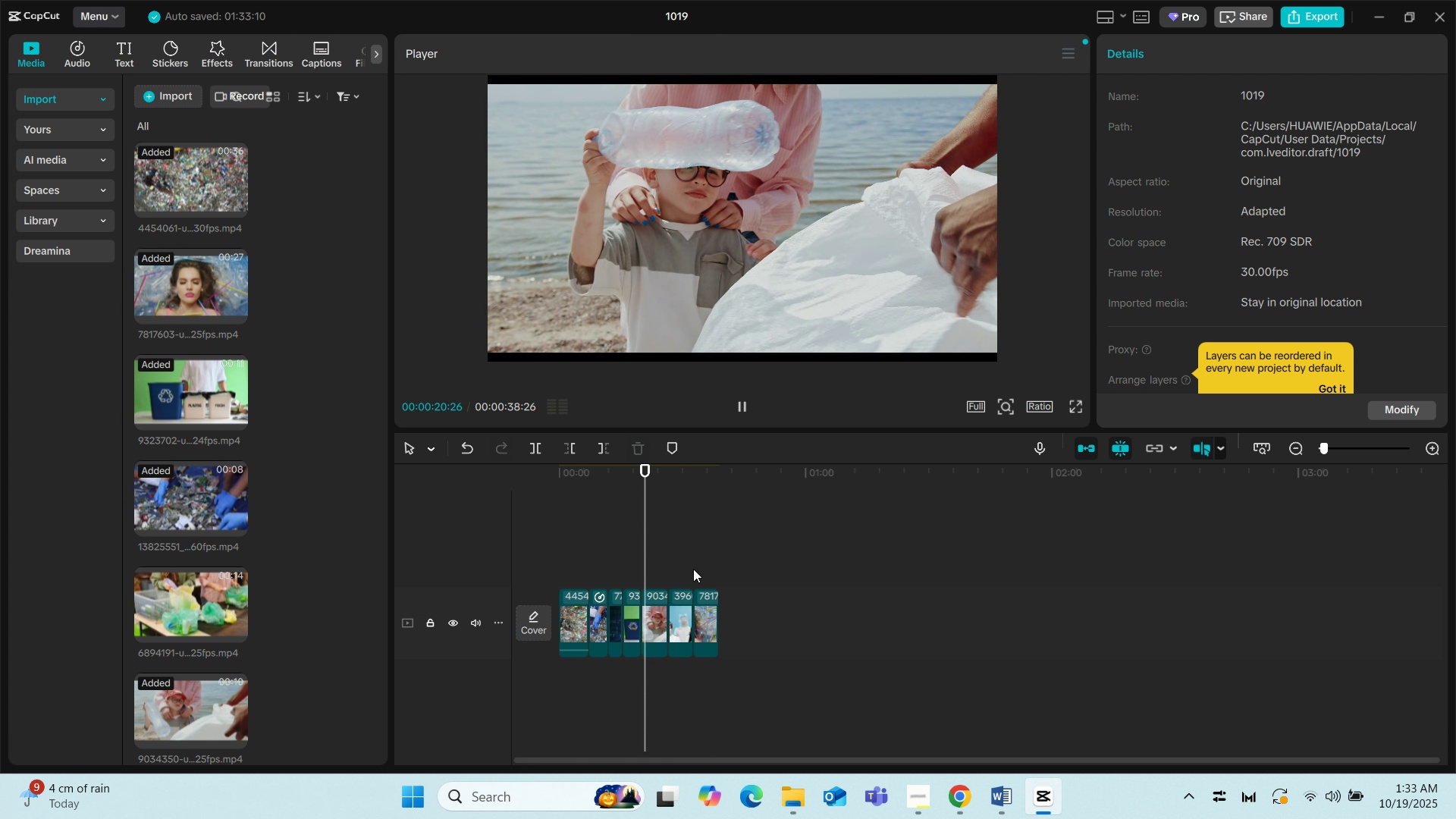 
key(Space)
 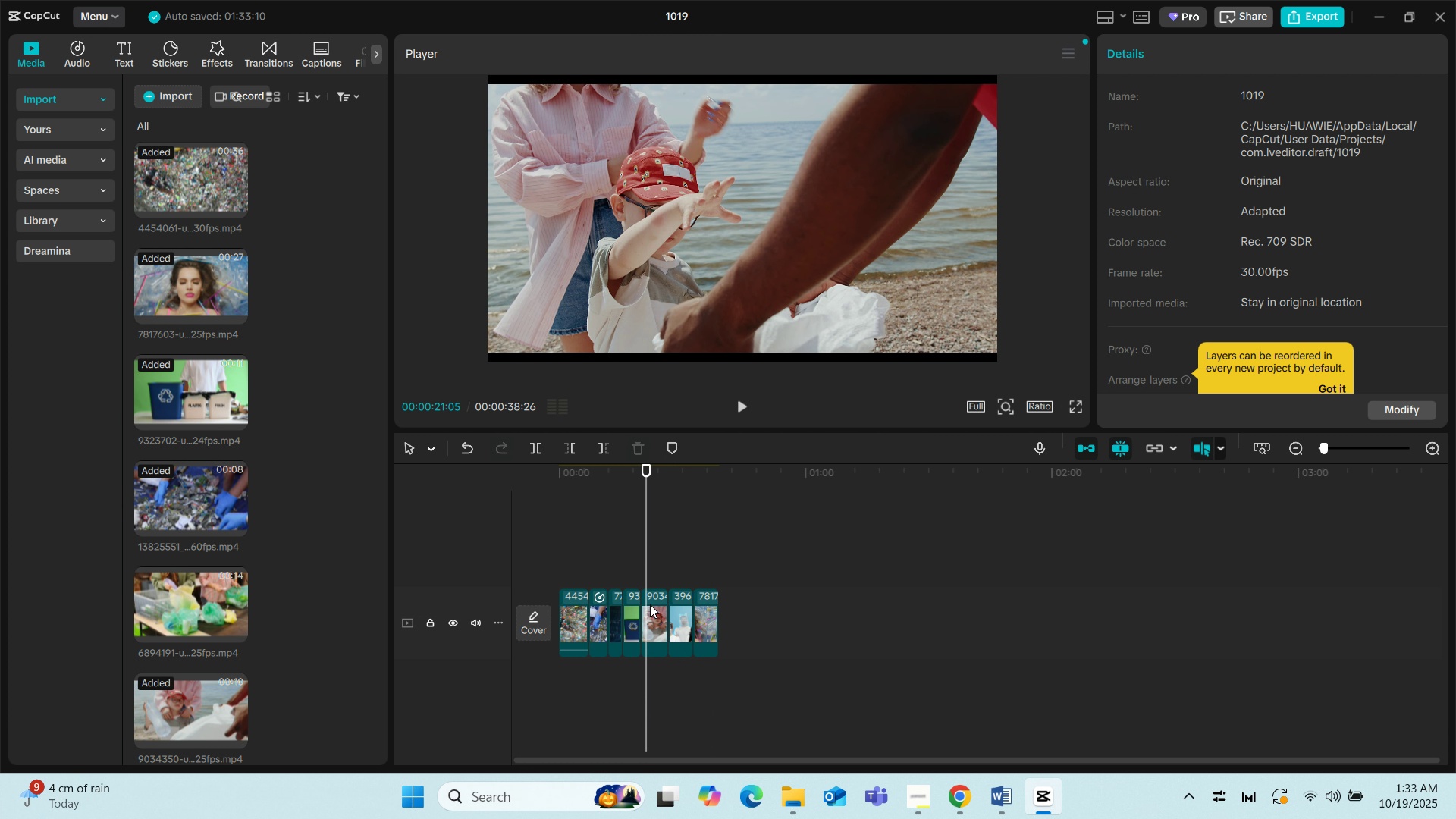 
left_click([650, 604])
 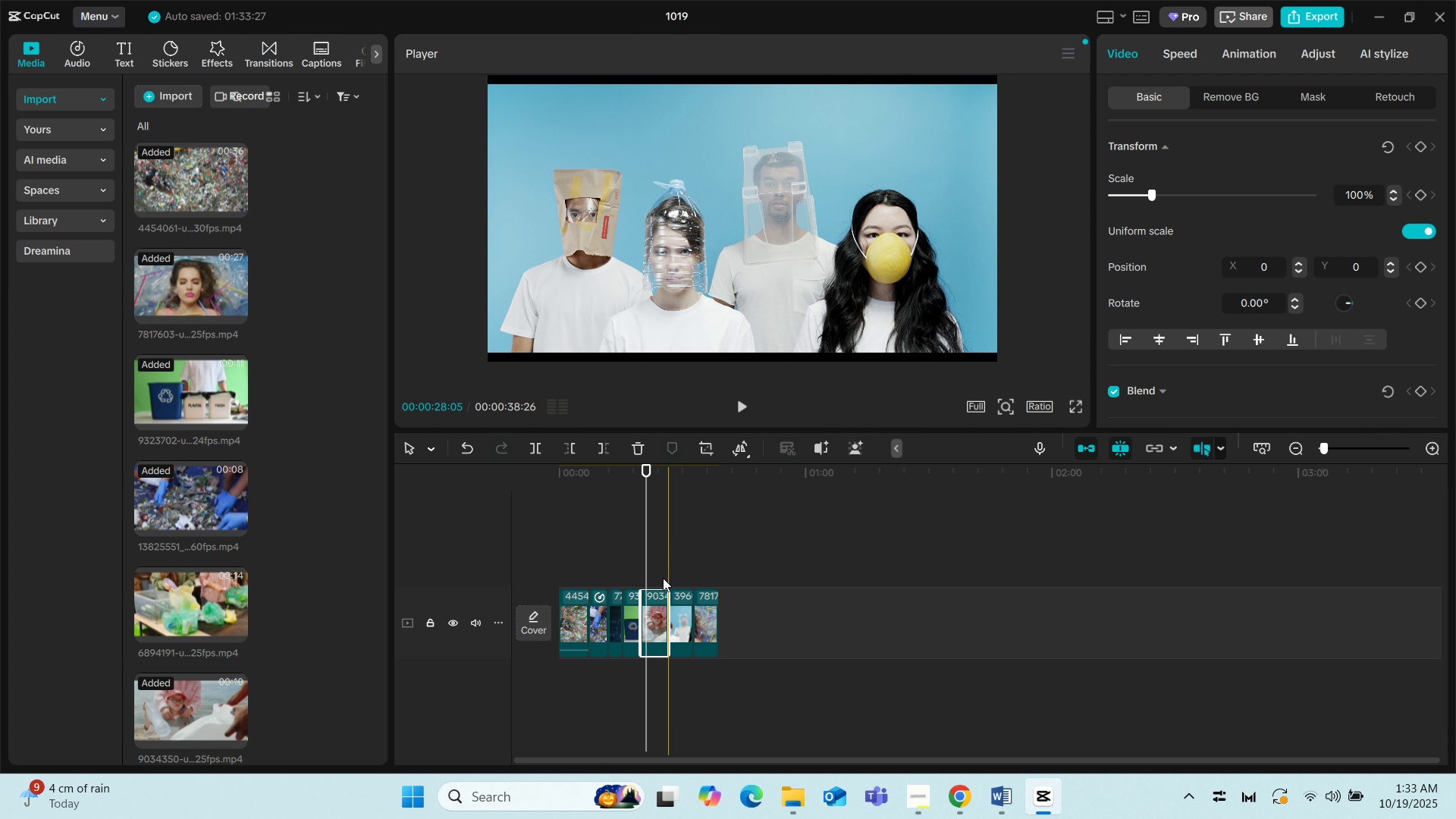 
left_click([679, 607])
 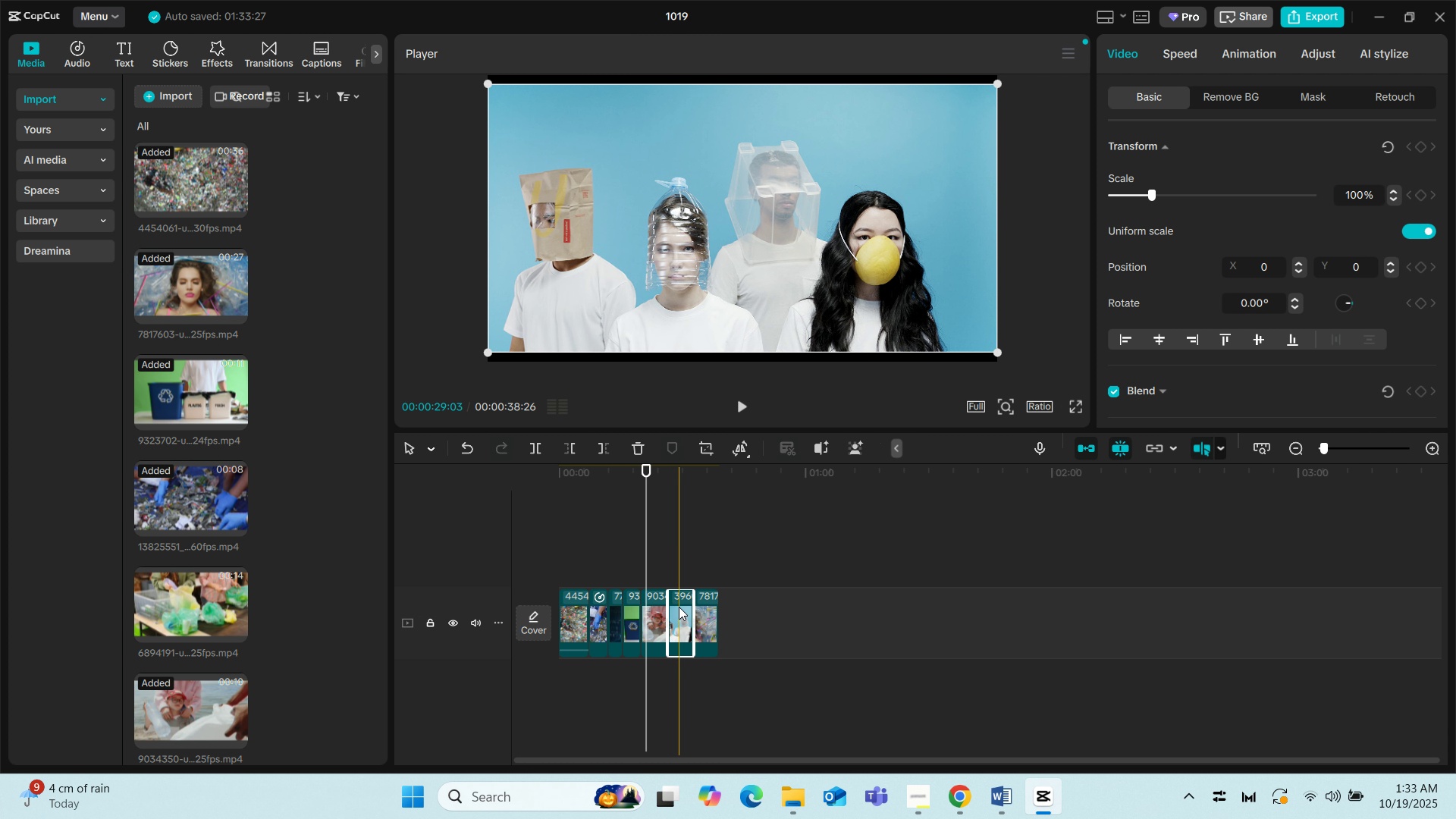 
key(Space)
 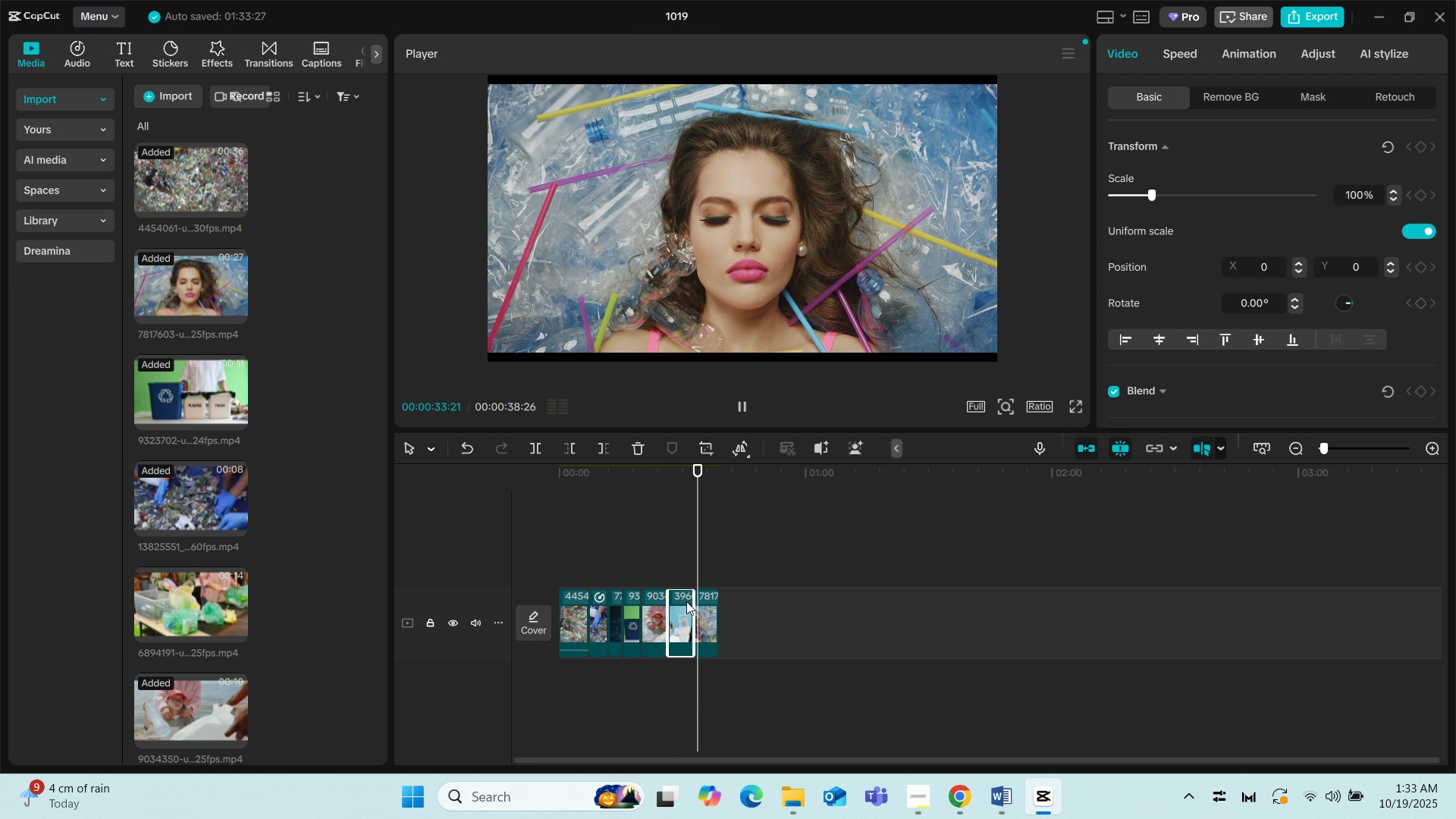 
wait(6.22)
 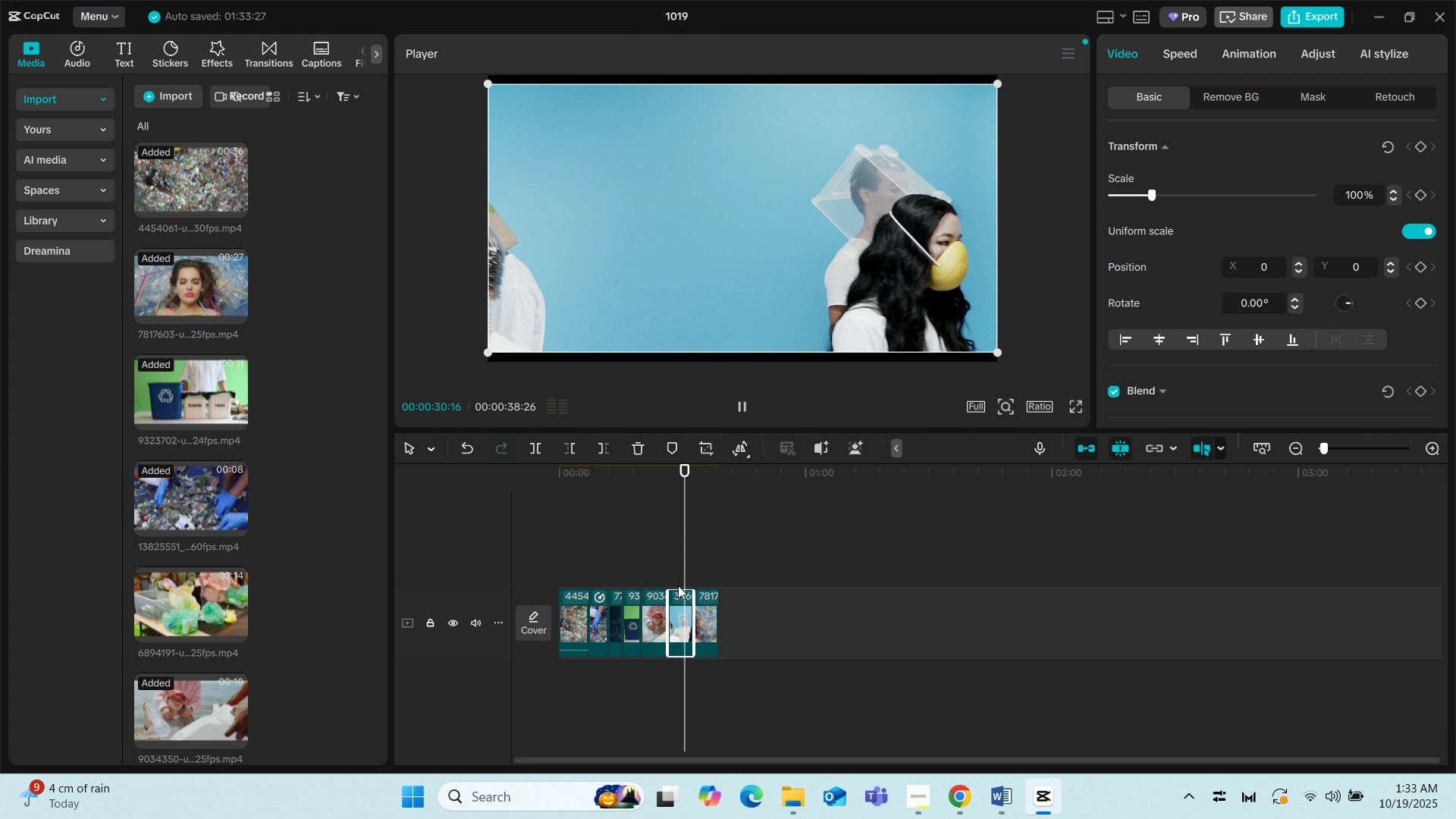 
key(Space)
 